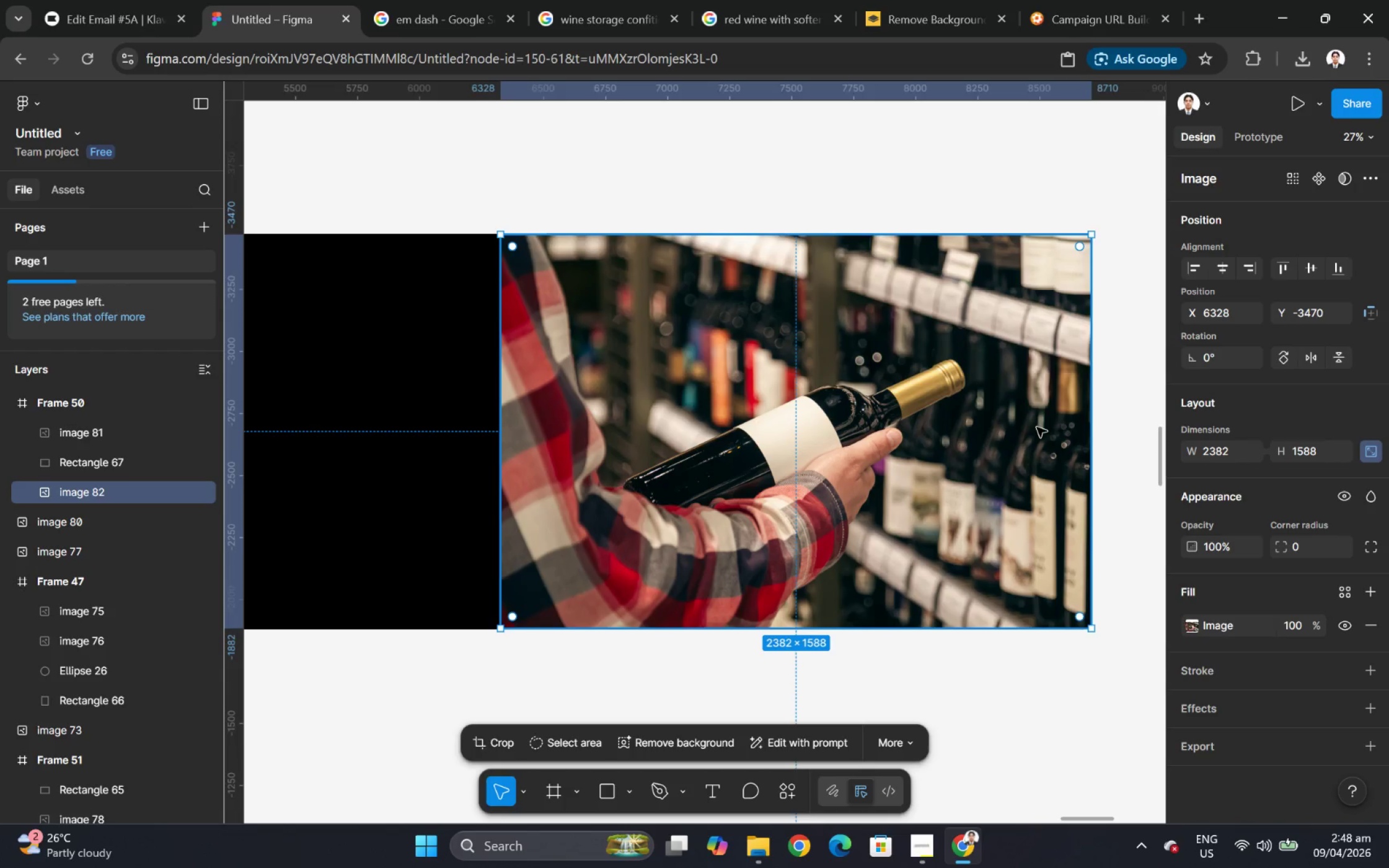 
key(Control+BracketLeft)
 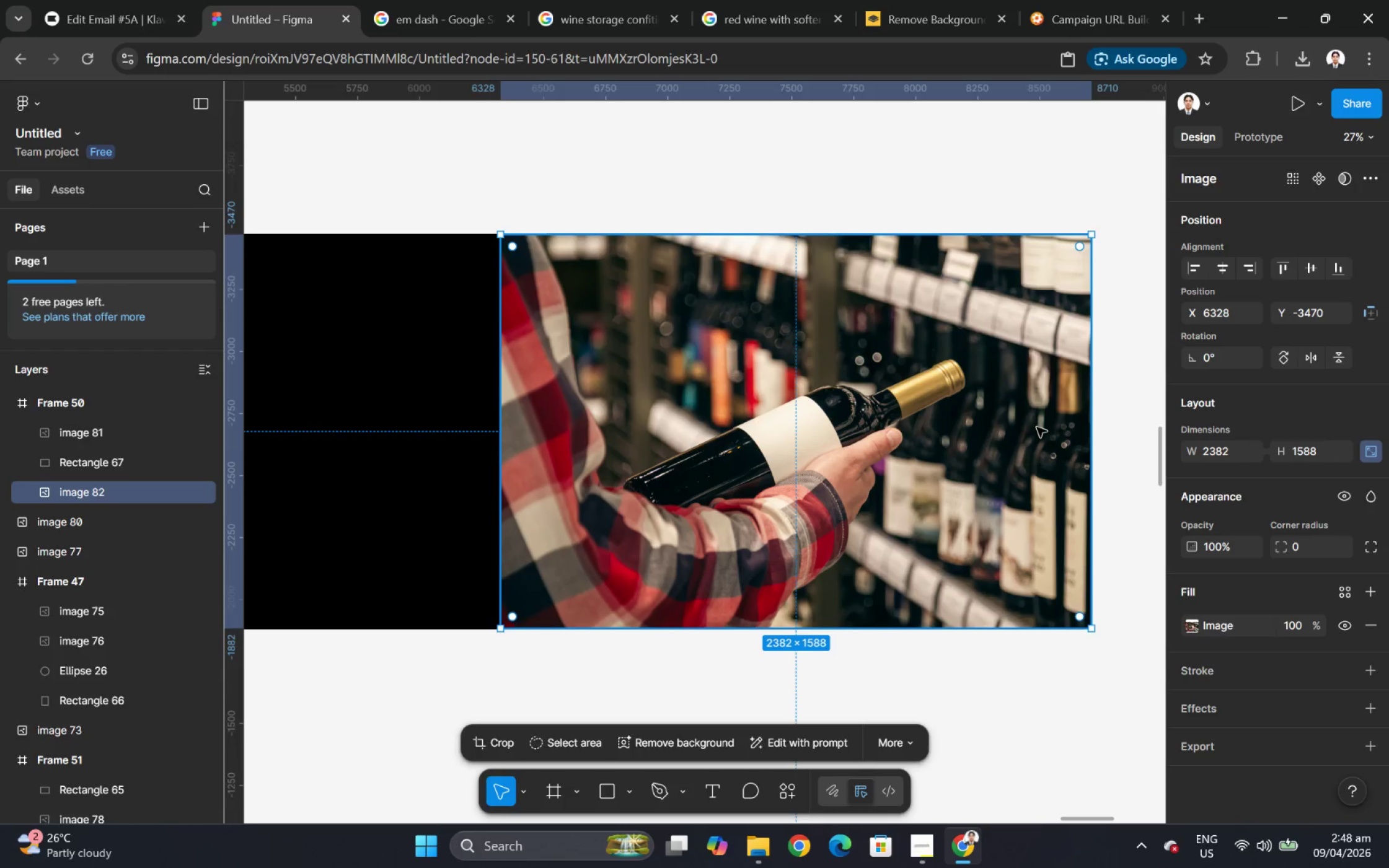 
key(Control+BracketLeft)
 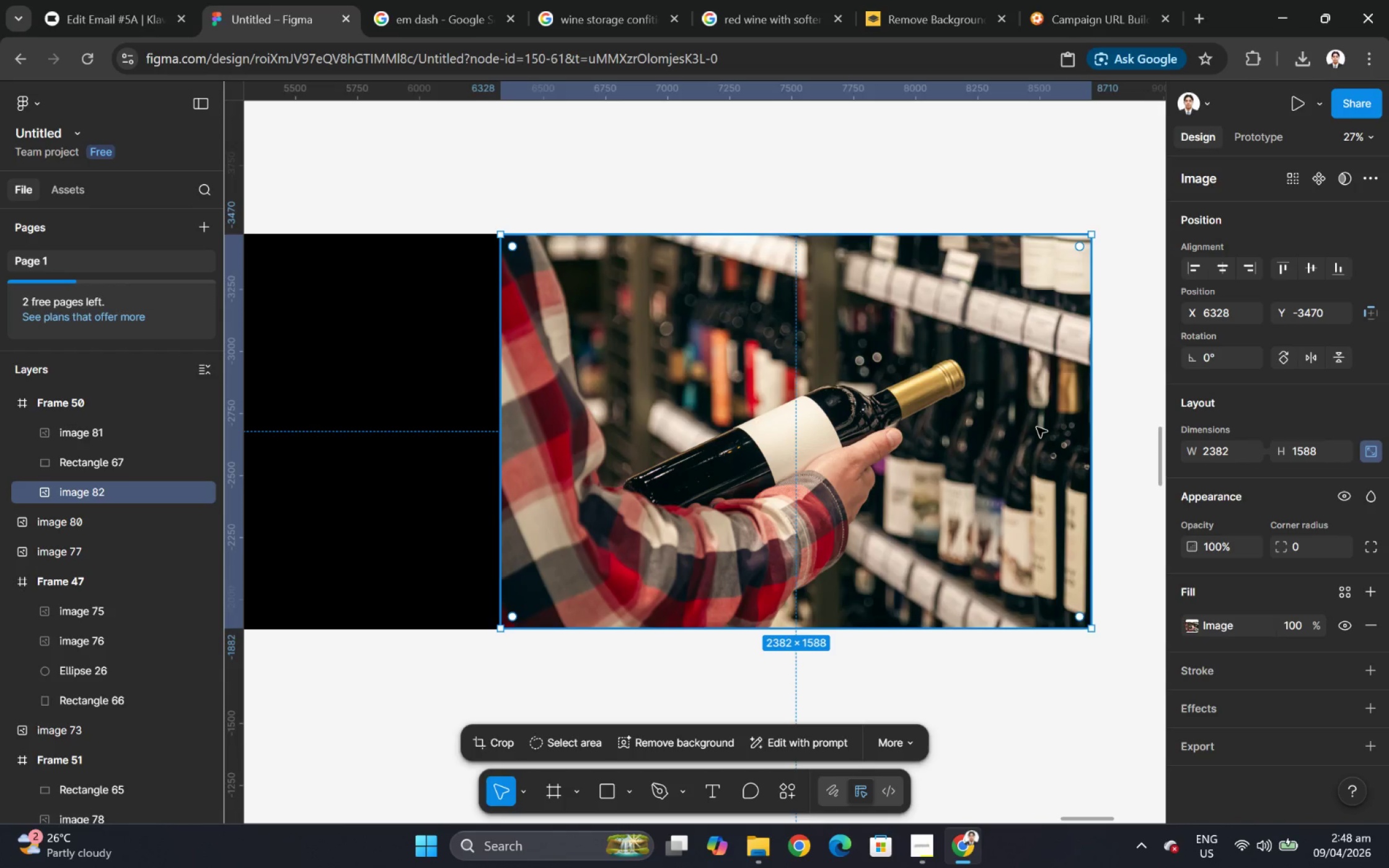 
key(Control+BracketLeft)
 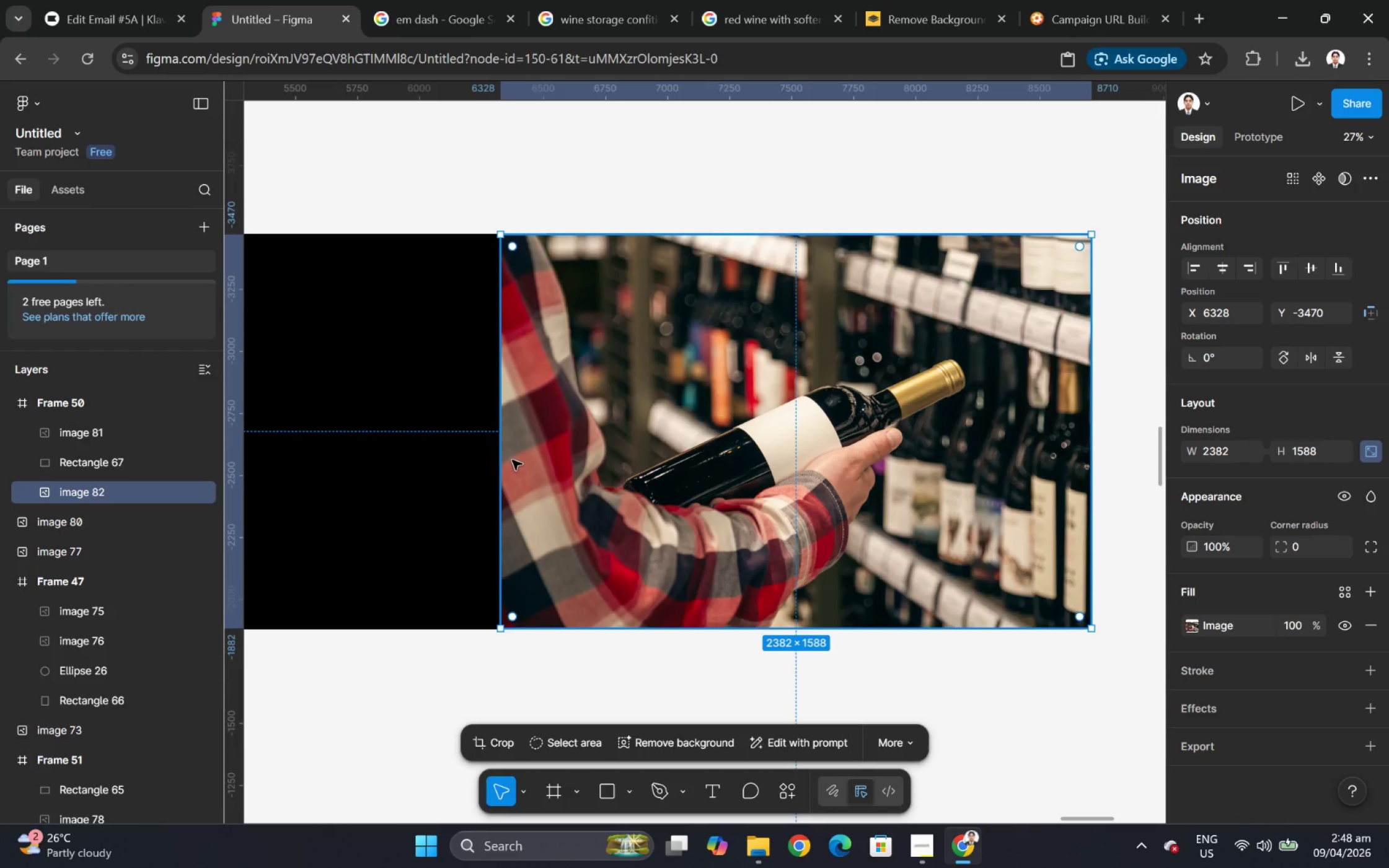 
double_click([529, 448])
 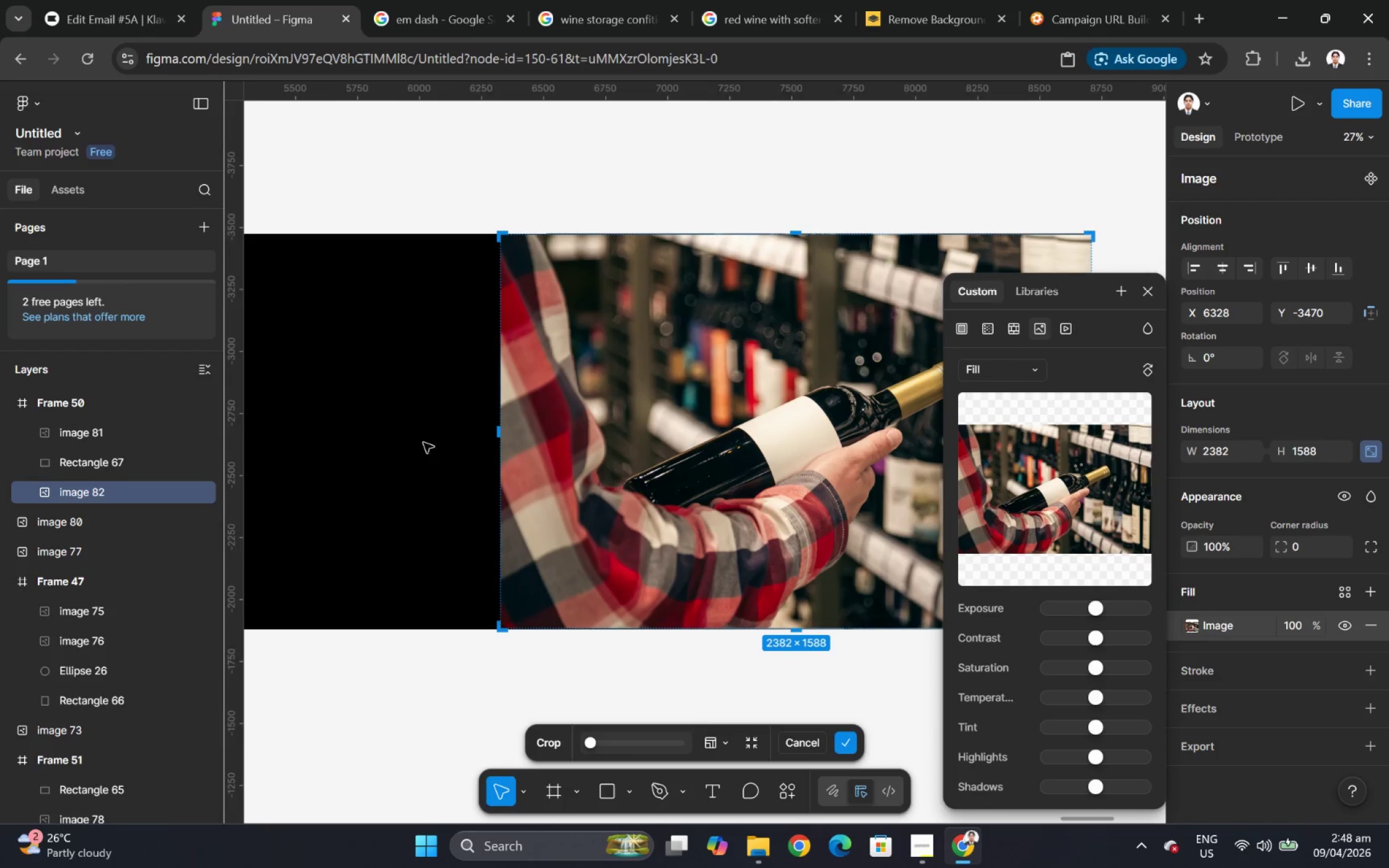 
left_click([413, 436])
 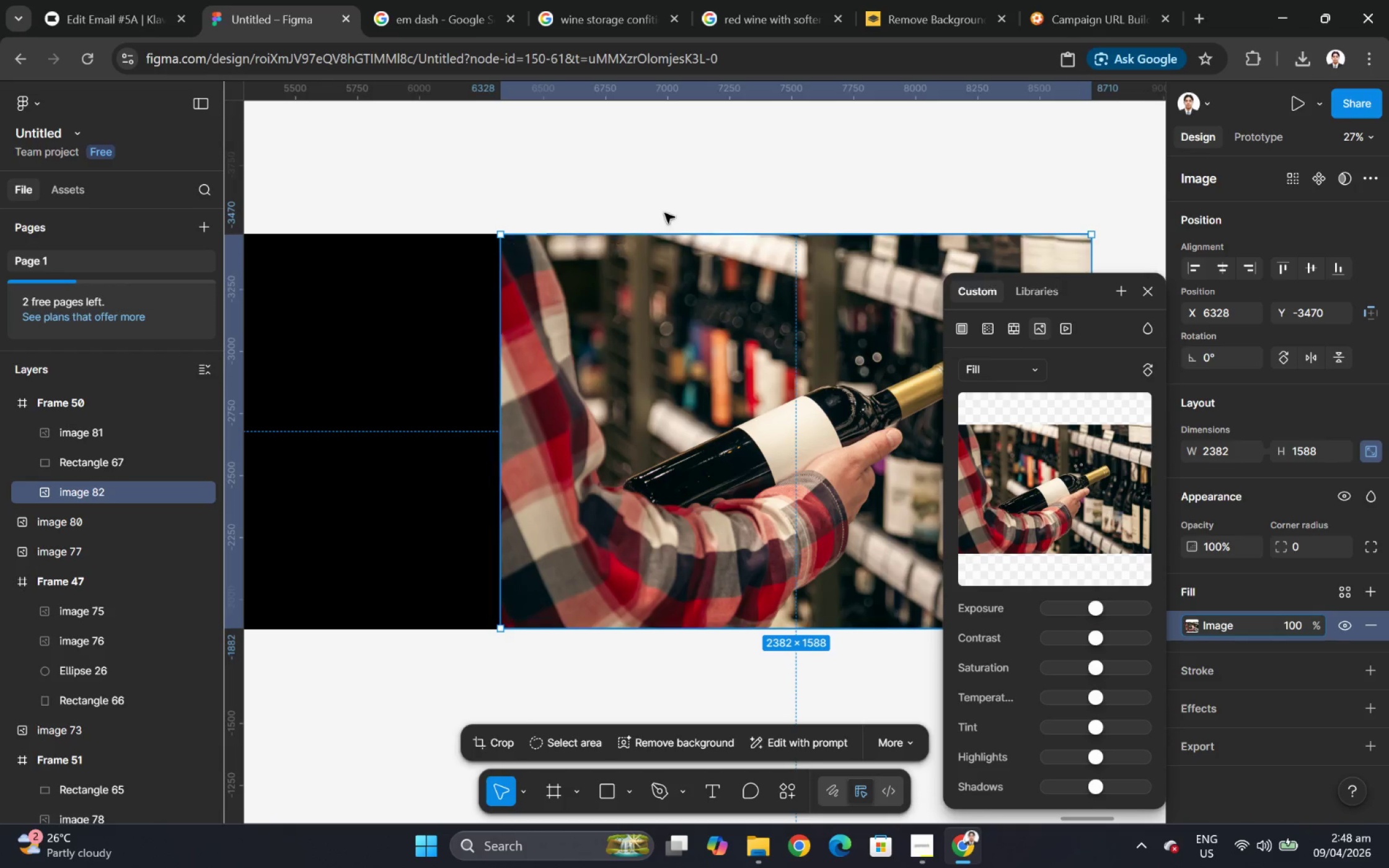 
left_click([684, 190])
 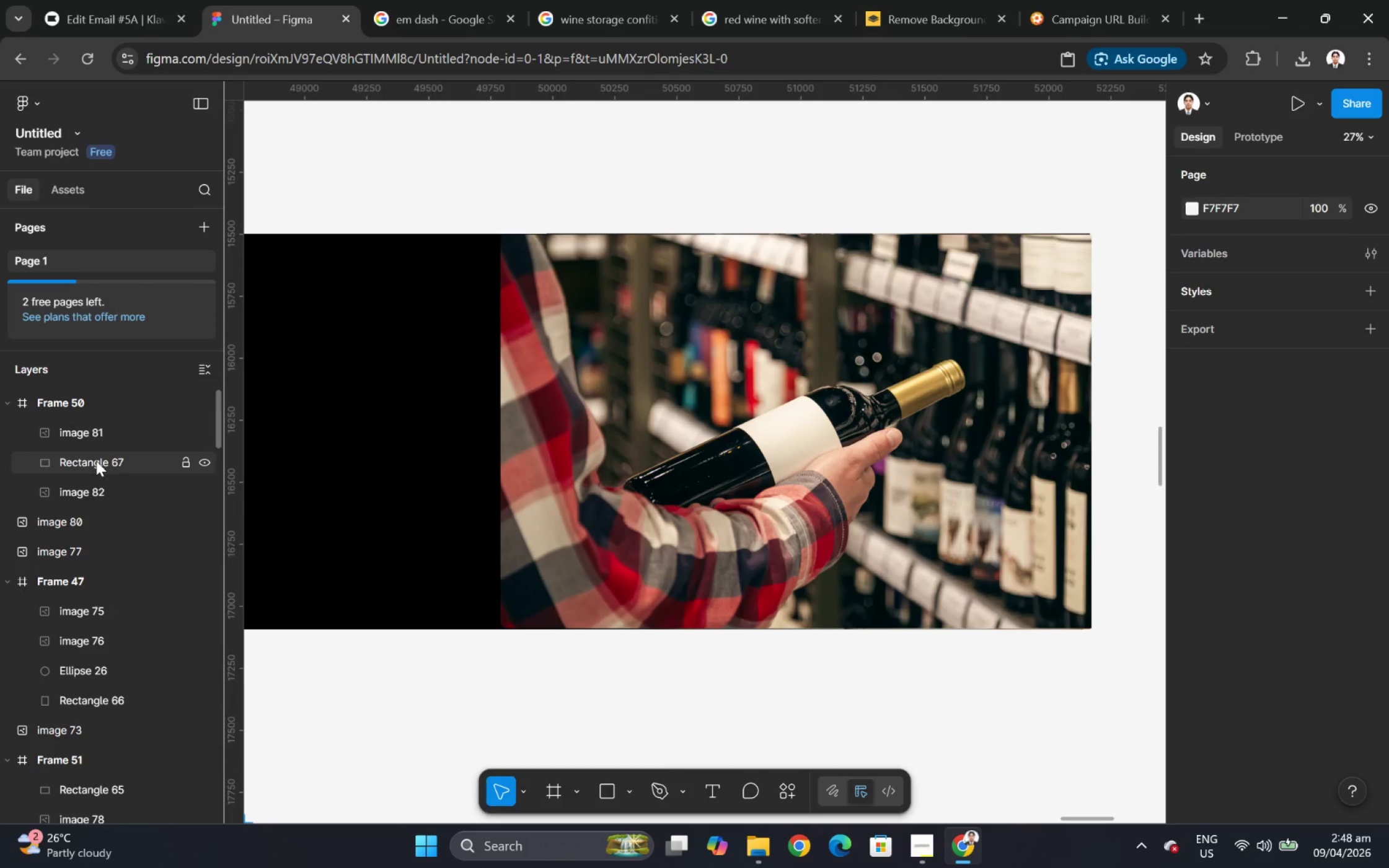 
double_click([94, 489])
 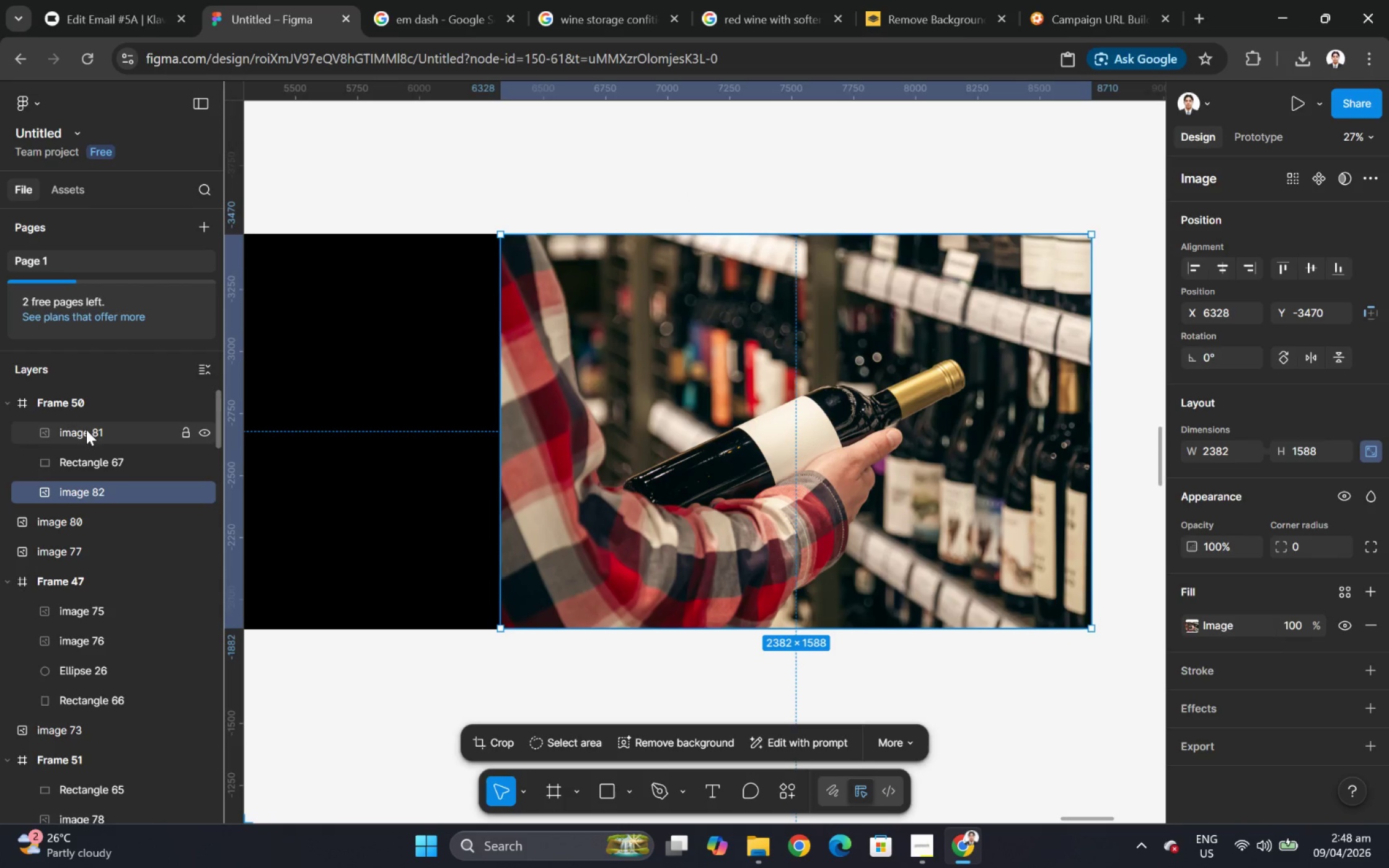 
hold_key(key=ControlLeft, duration=1.5)
 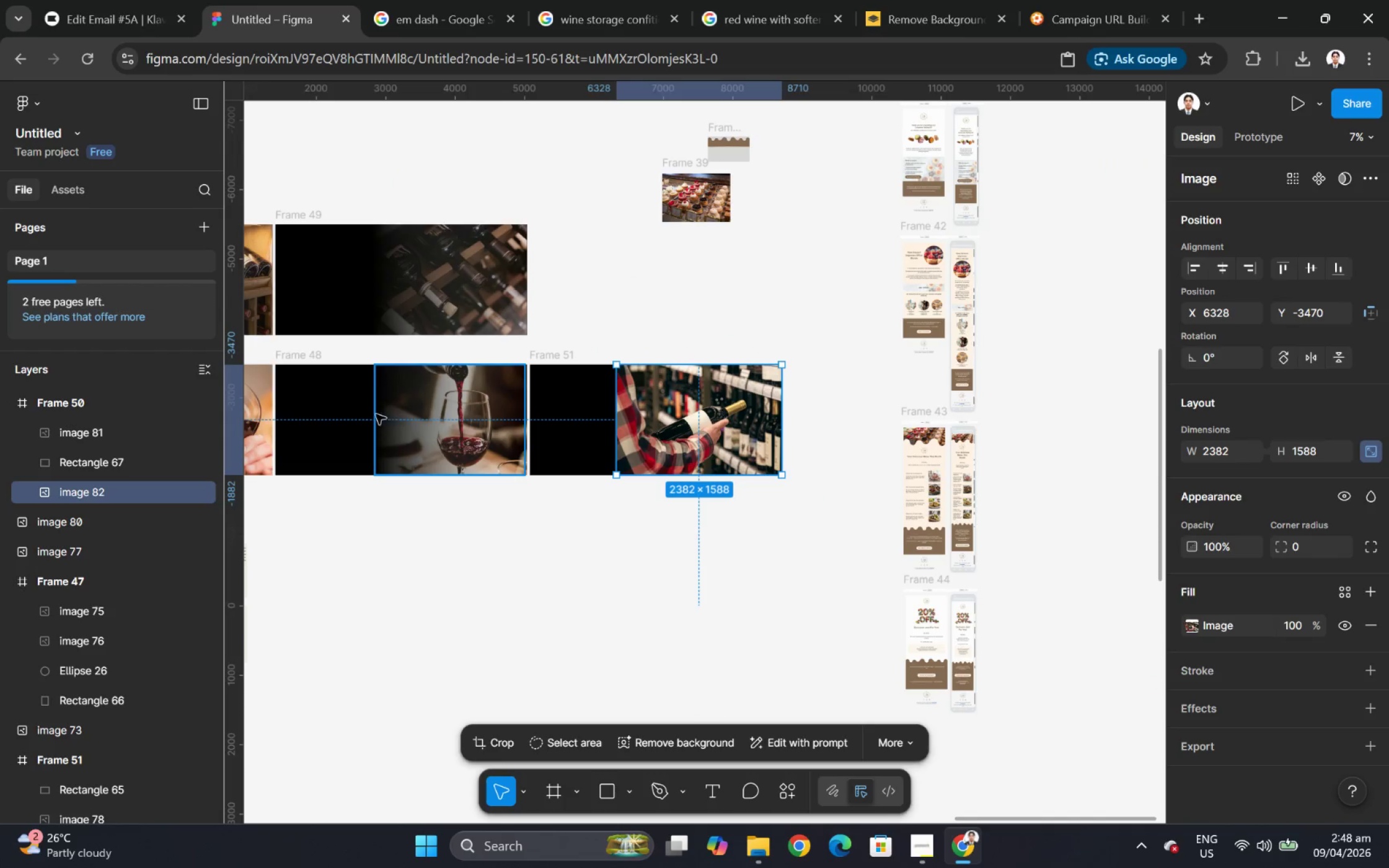 
hold_key(key=ControlLeft, duration=0.41)
 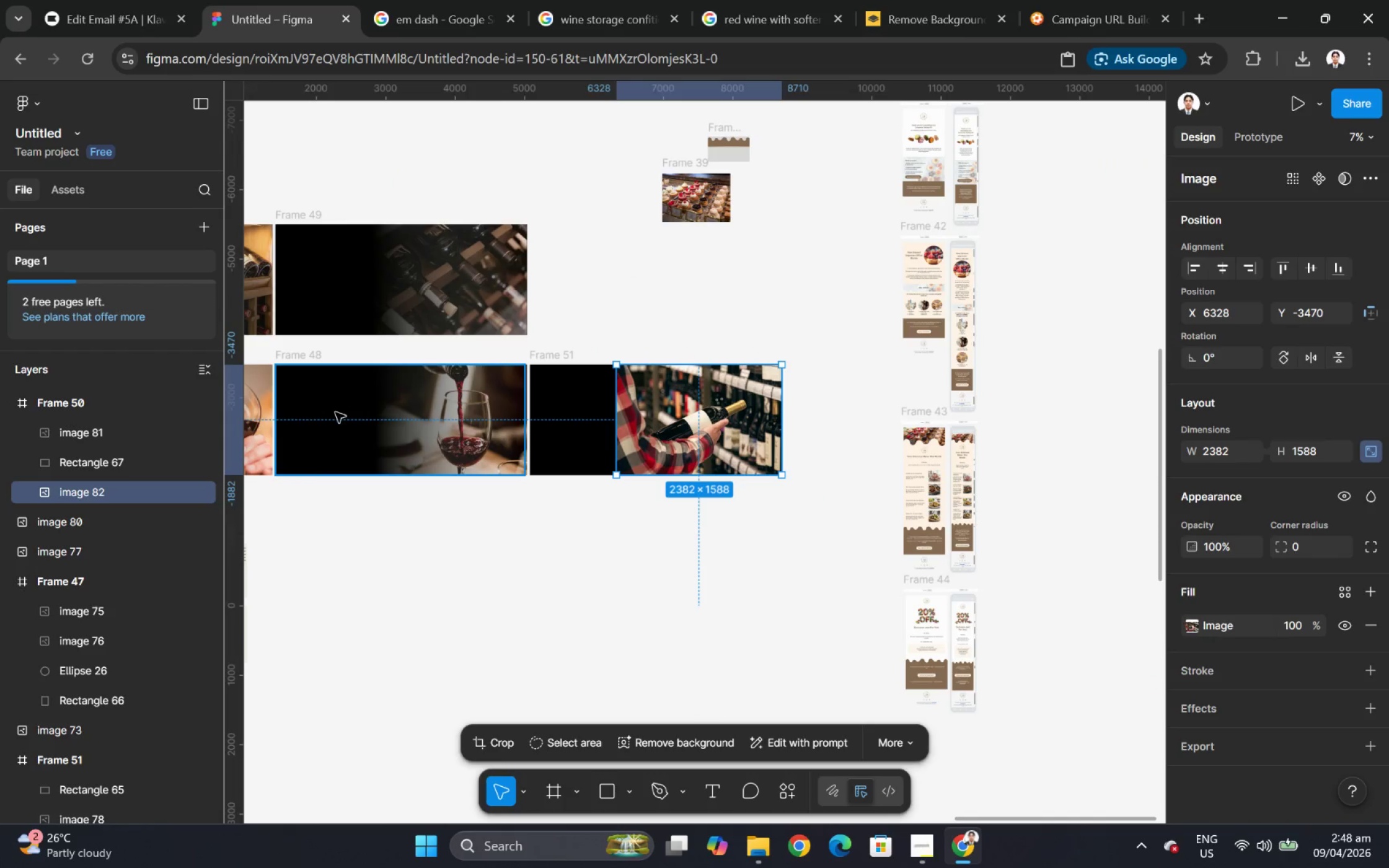 
hold_key(key=ControlLeft, duration=2.0)
 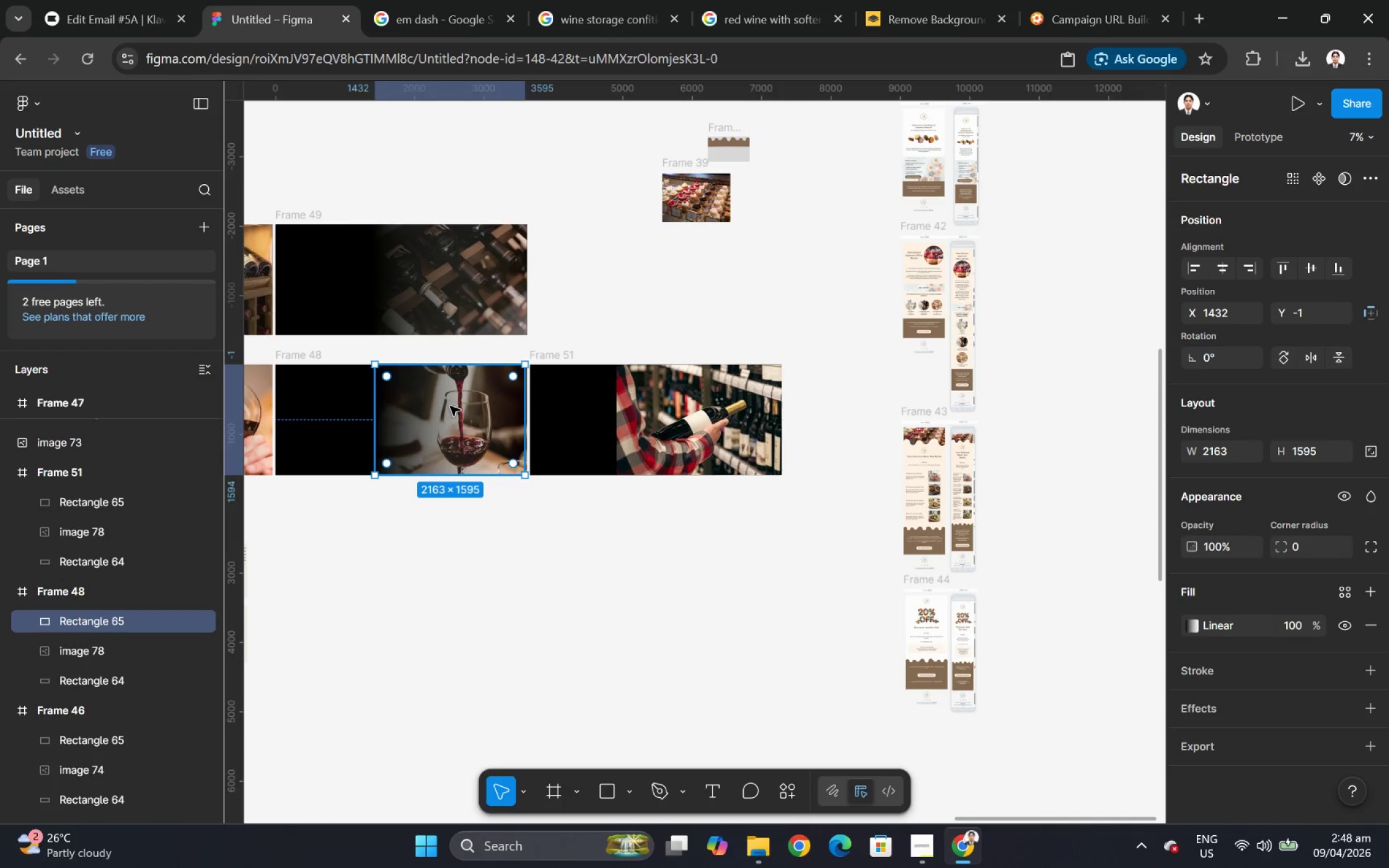 
scroll: coordinate [679, 421], scroll_direction: down, amount: 16.0
 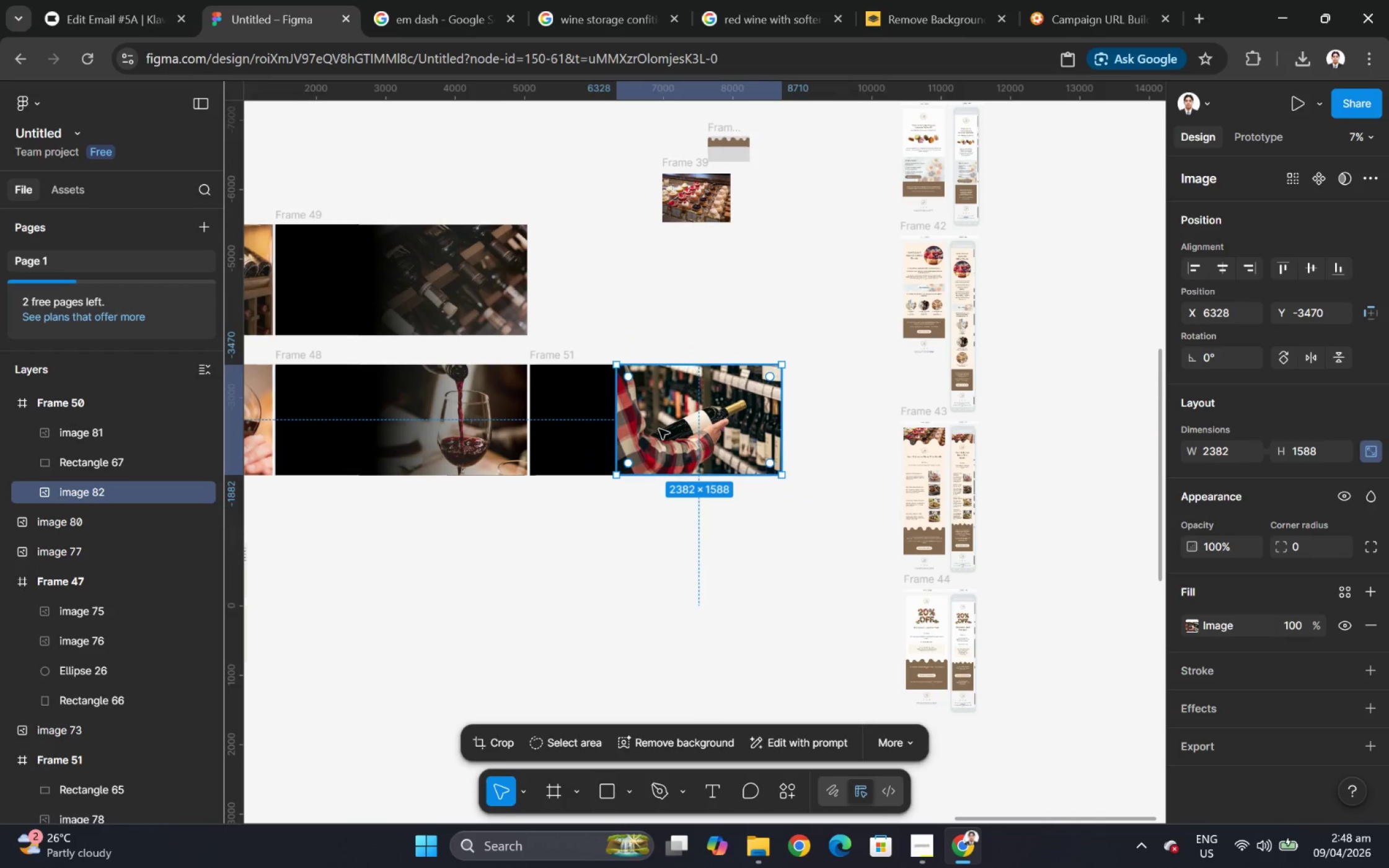 
left_click([430, 410])
 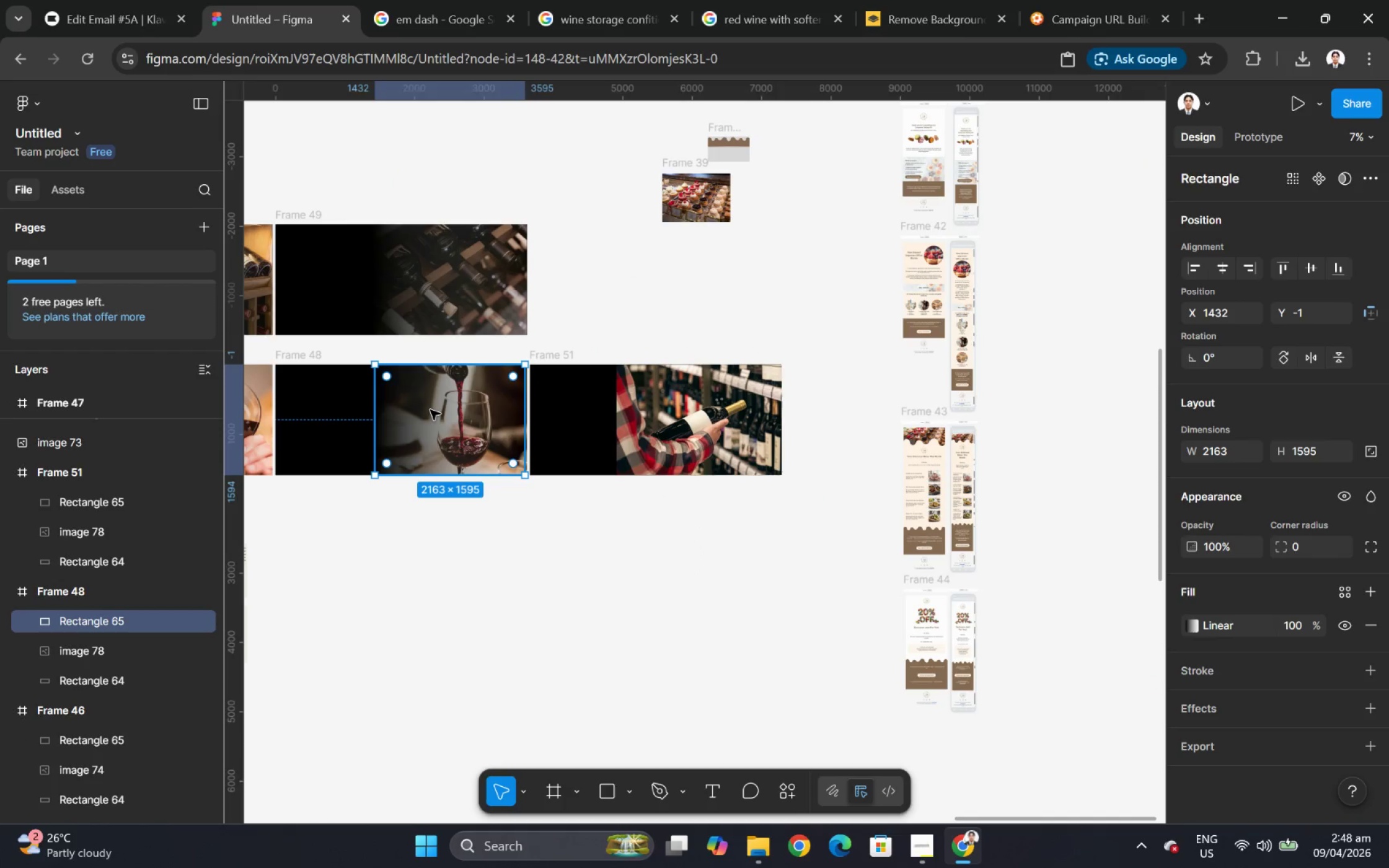 
key(Control+C)
 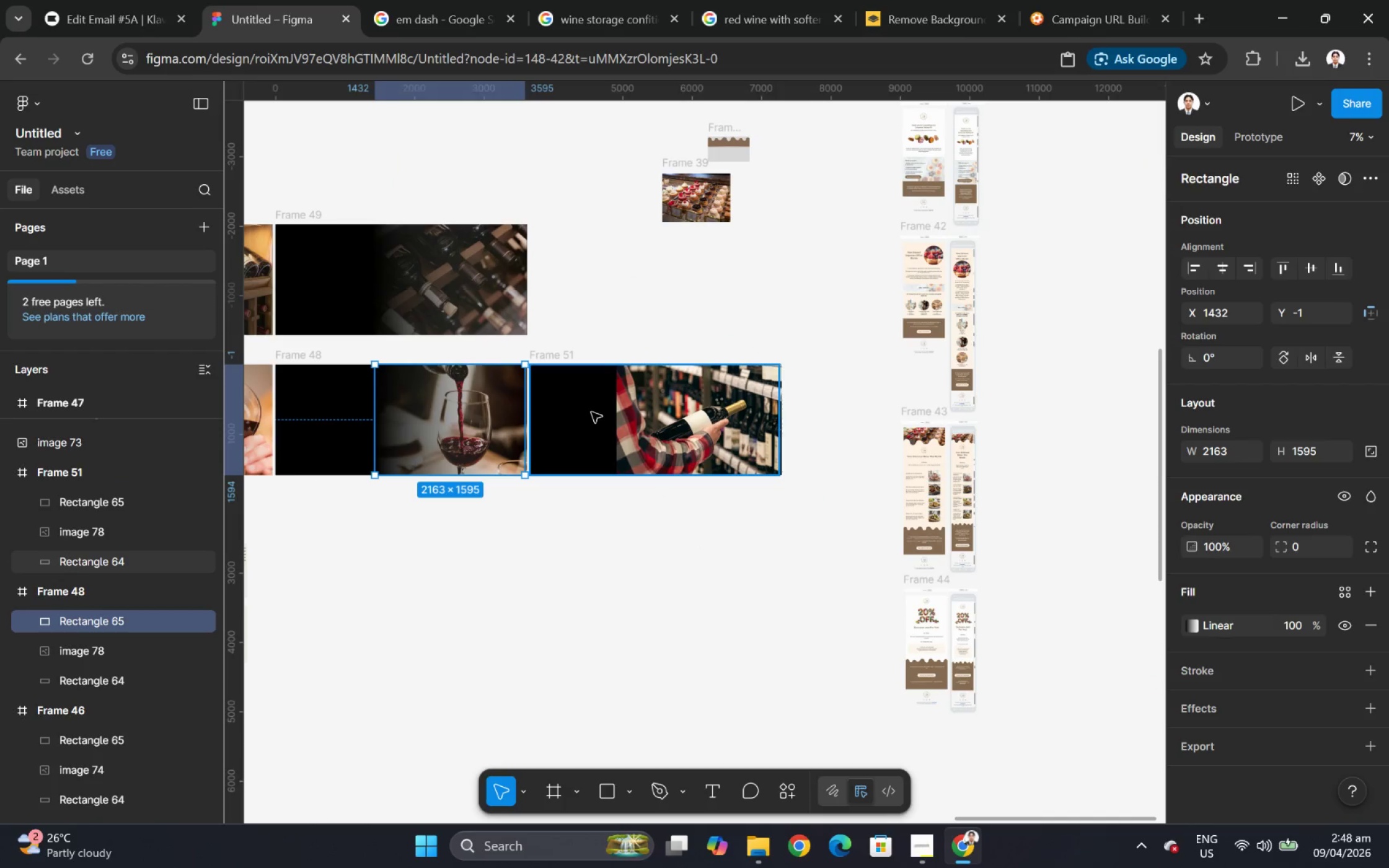 
left_click([591, 412])
 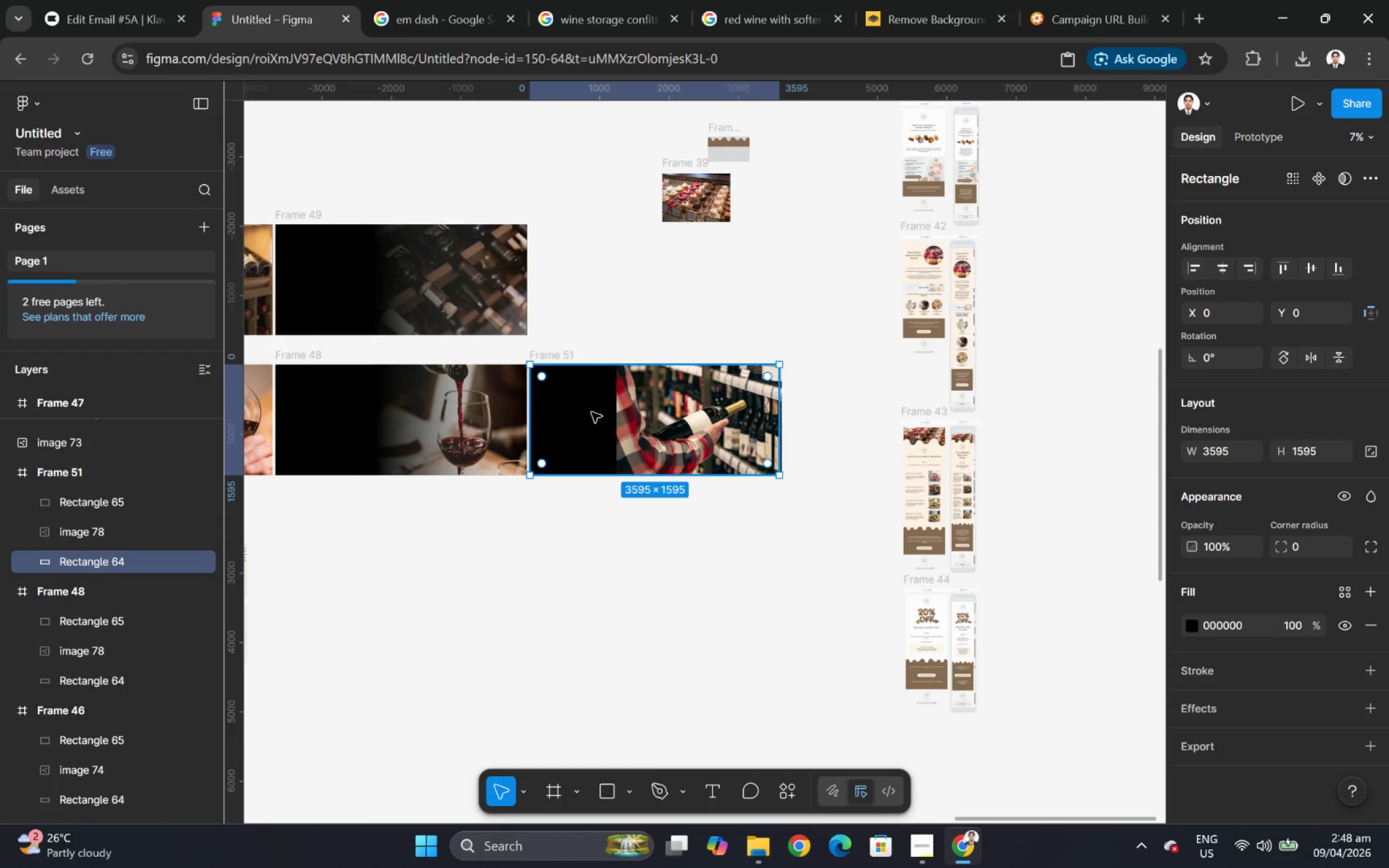 
key(Control+ControlLeft)
 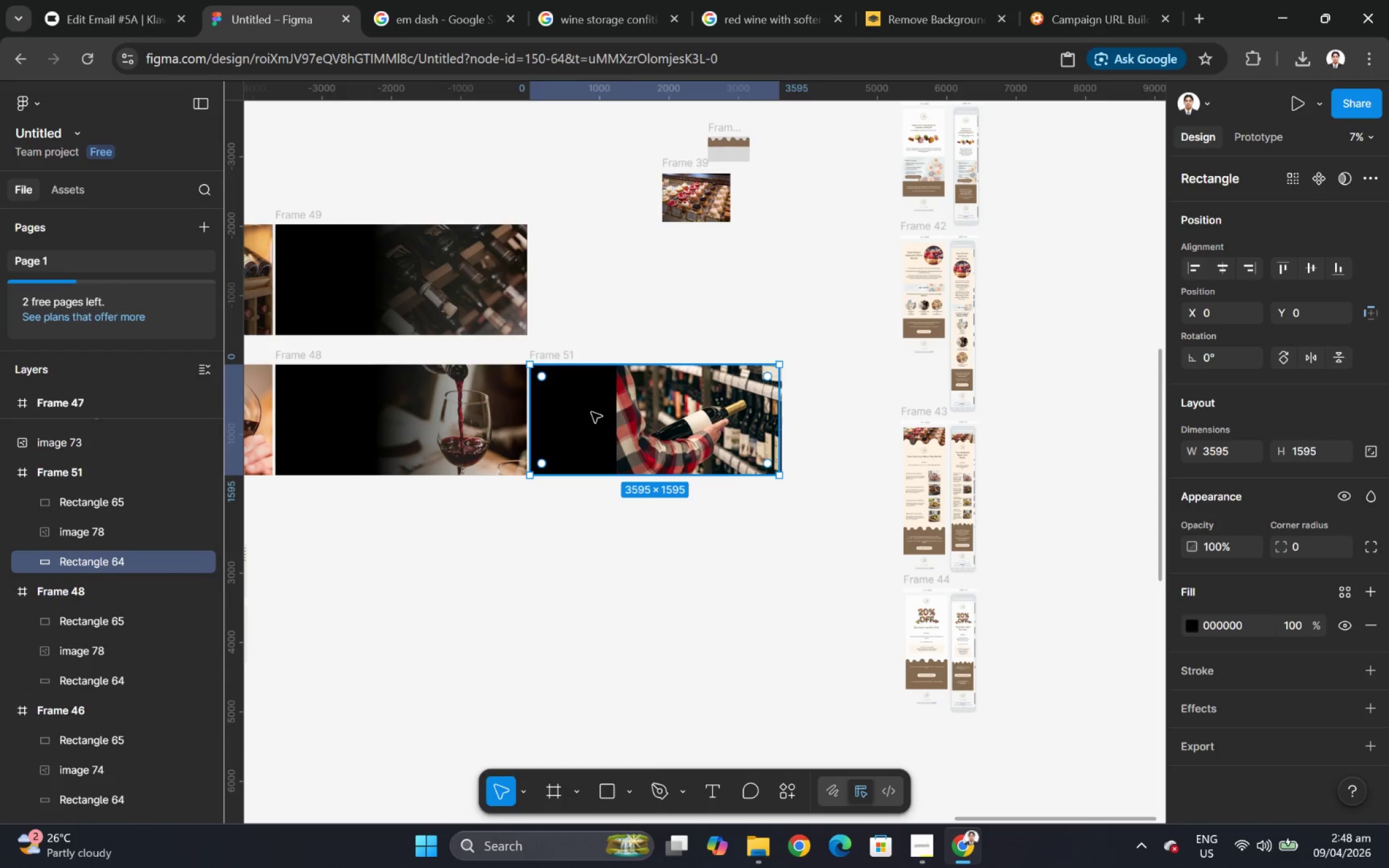 
key(Control+V)
 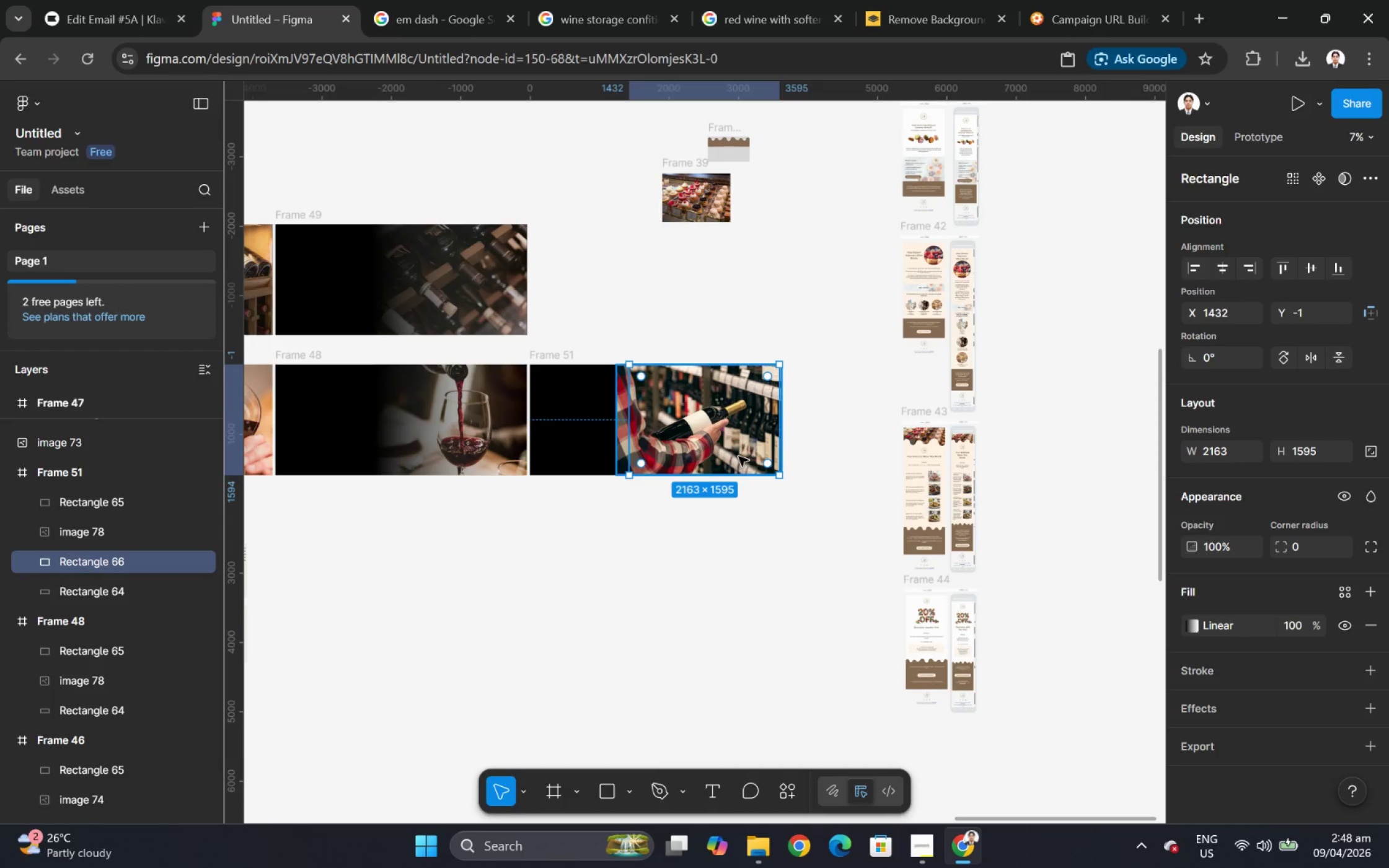 
hold_key(key=ControlLeft, duration=0.66)
 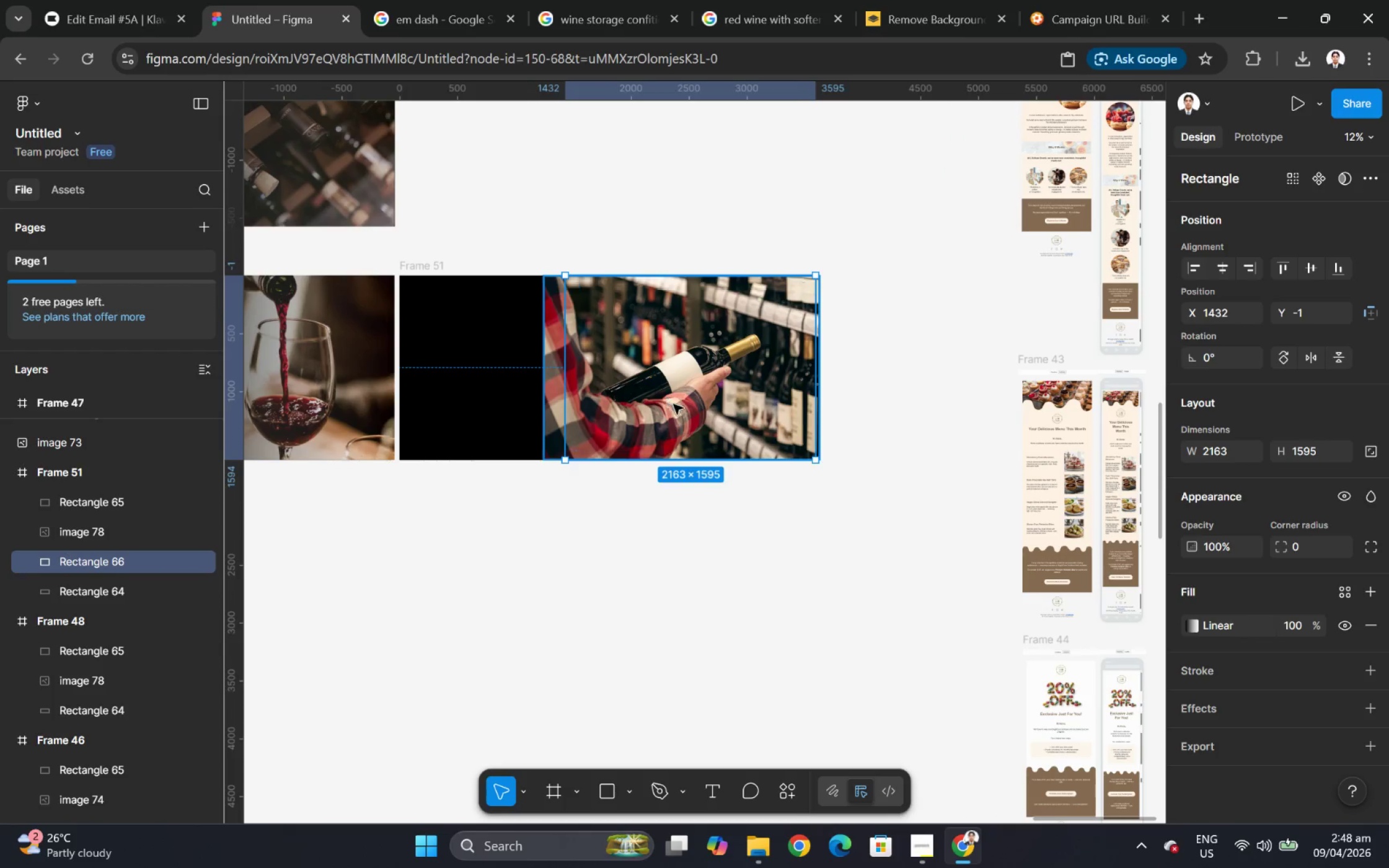 
hold_key(key=ControlLeft, duration=6.12)
left_click_drag(start_coordinate=[666, 399], to_coordinate=[750, 519])
 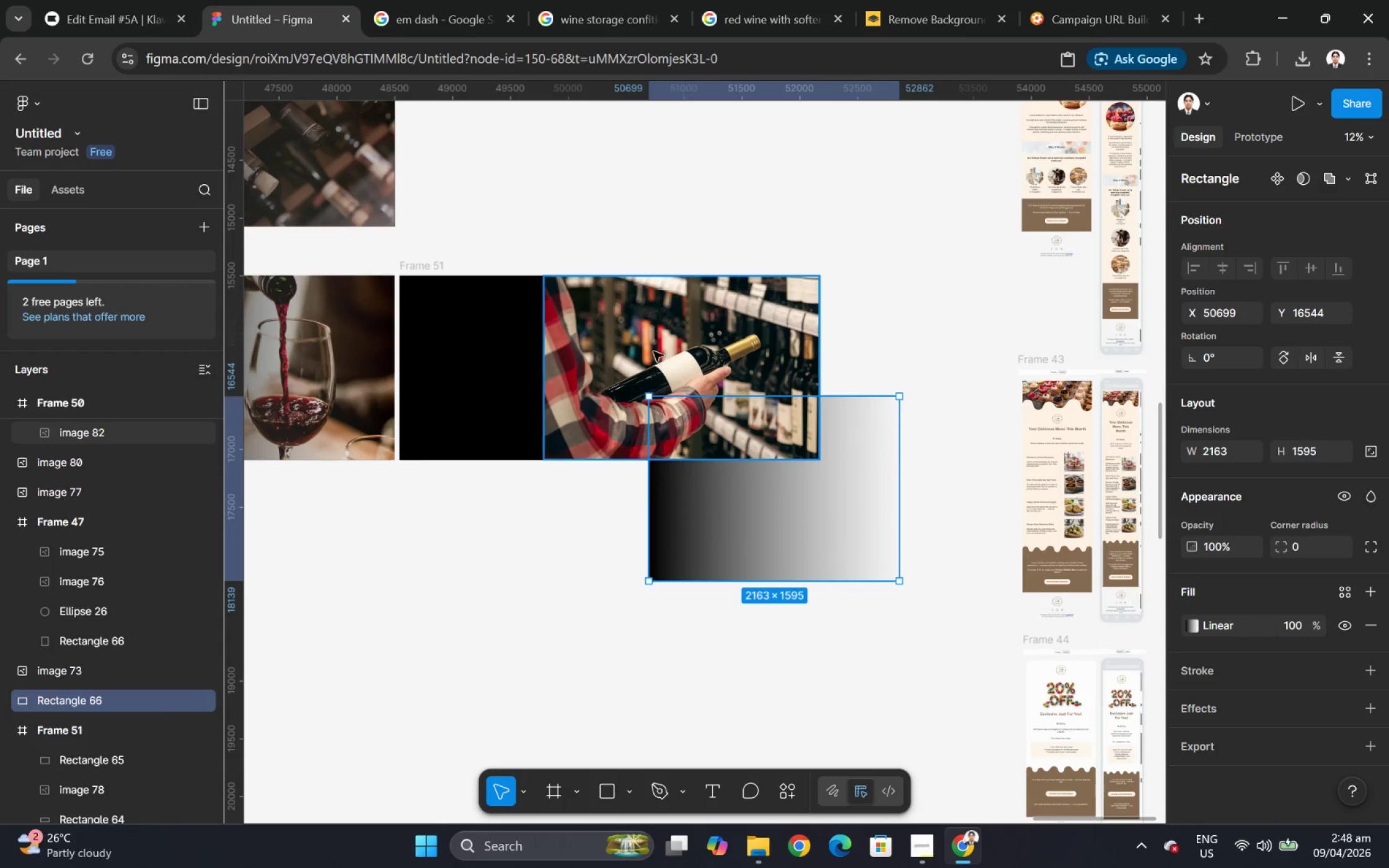 
left_click([649, 344])
 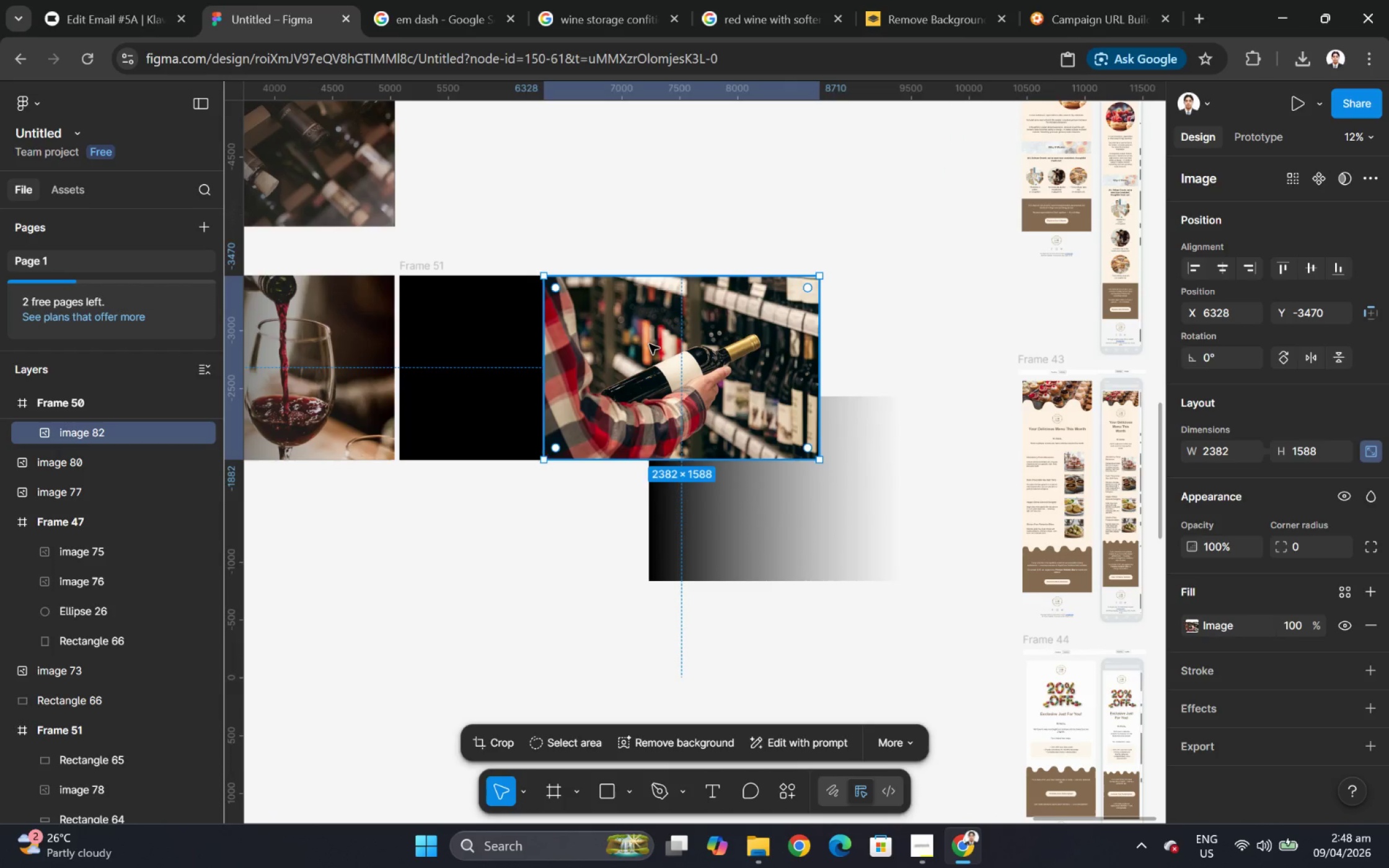 
scroll: coordinate [720, 498], scroll_direction: up, amount: 5.0
 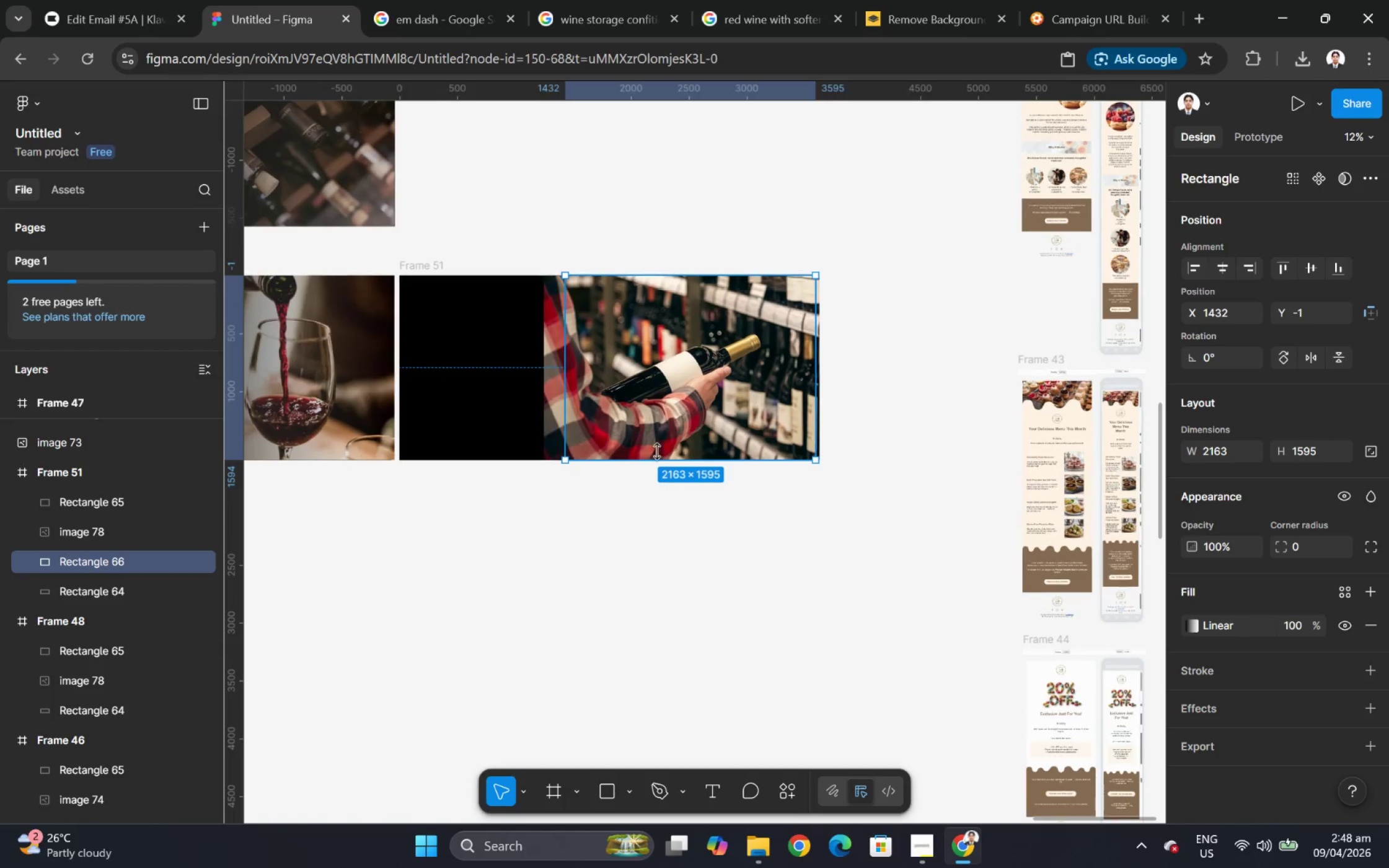 
left_click([649, 344])
 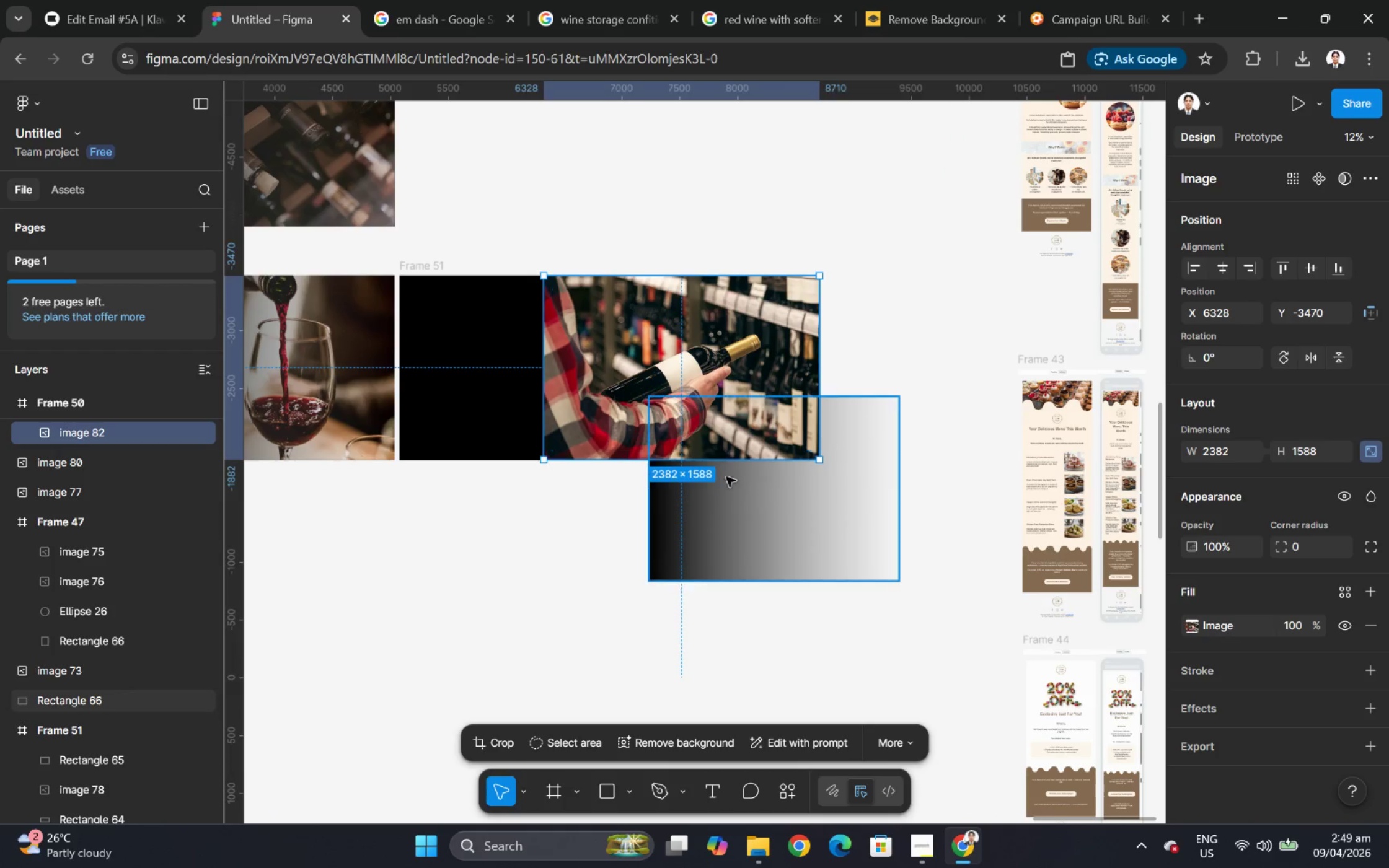 
left_click([725, 487])
 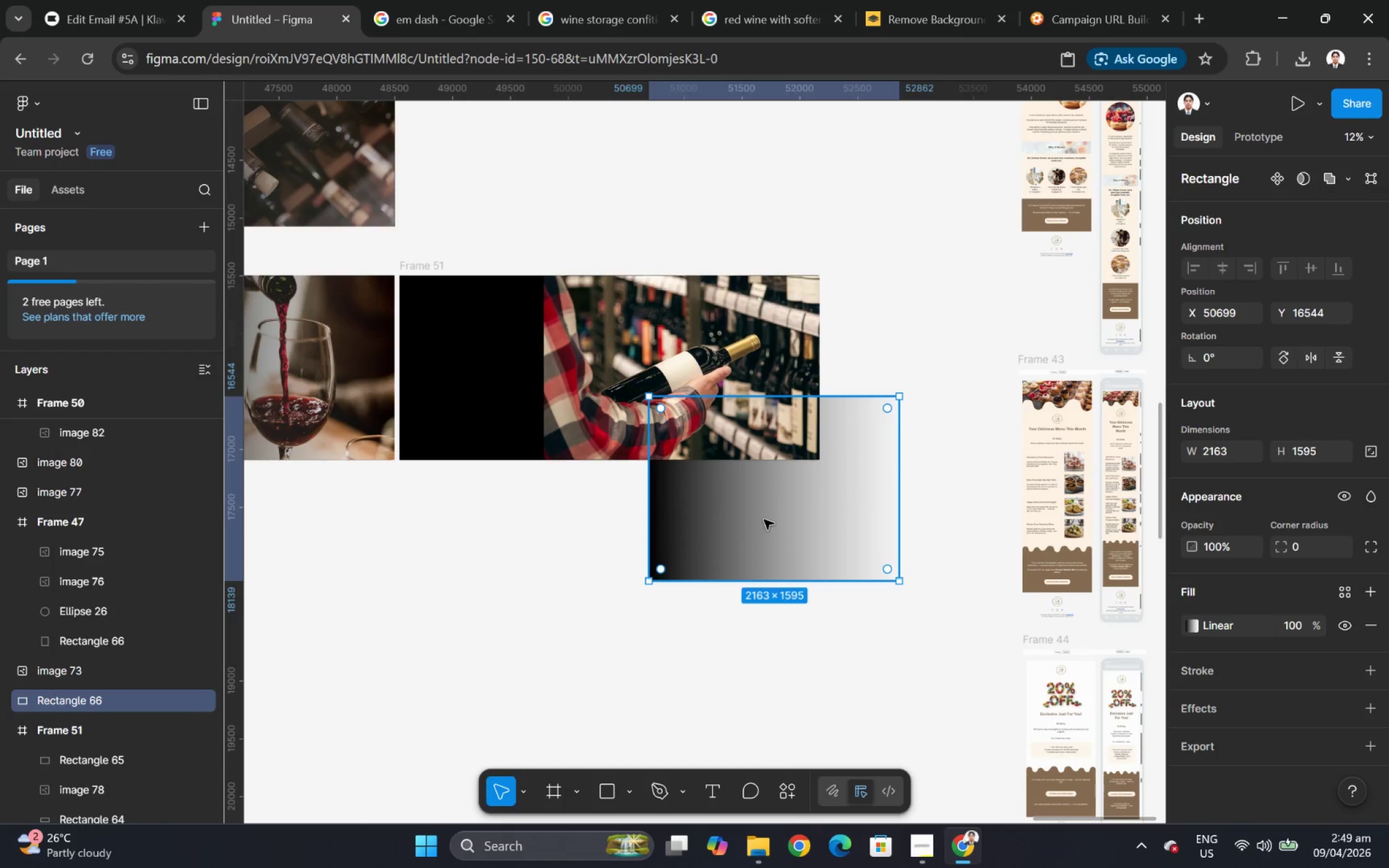 
left_click_drag(start_coordinate=[764, 519], to_coordinate=[690, 387])
 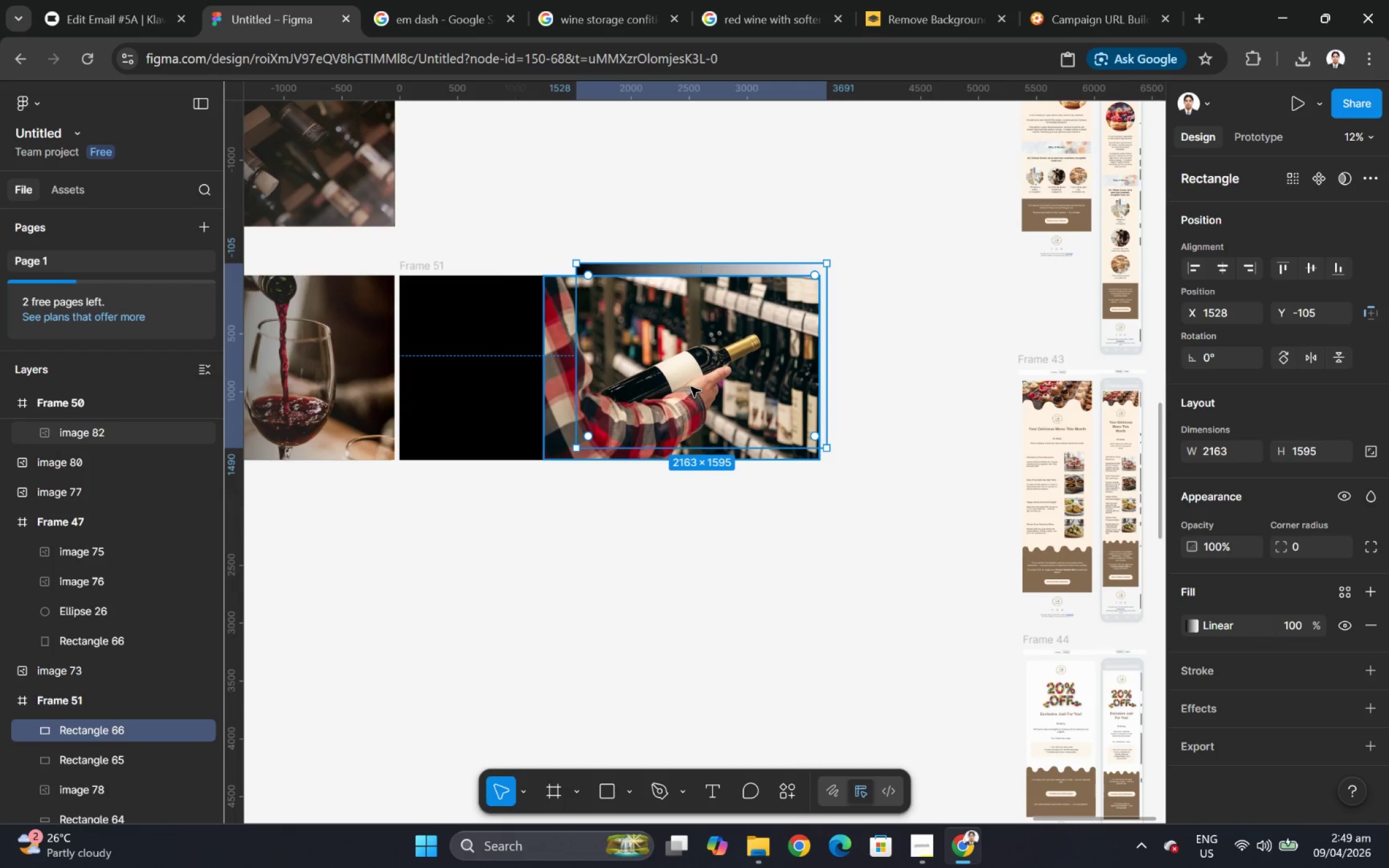 
key(Control+Z)
 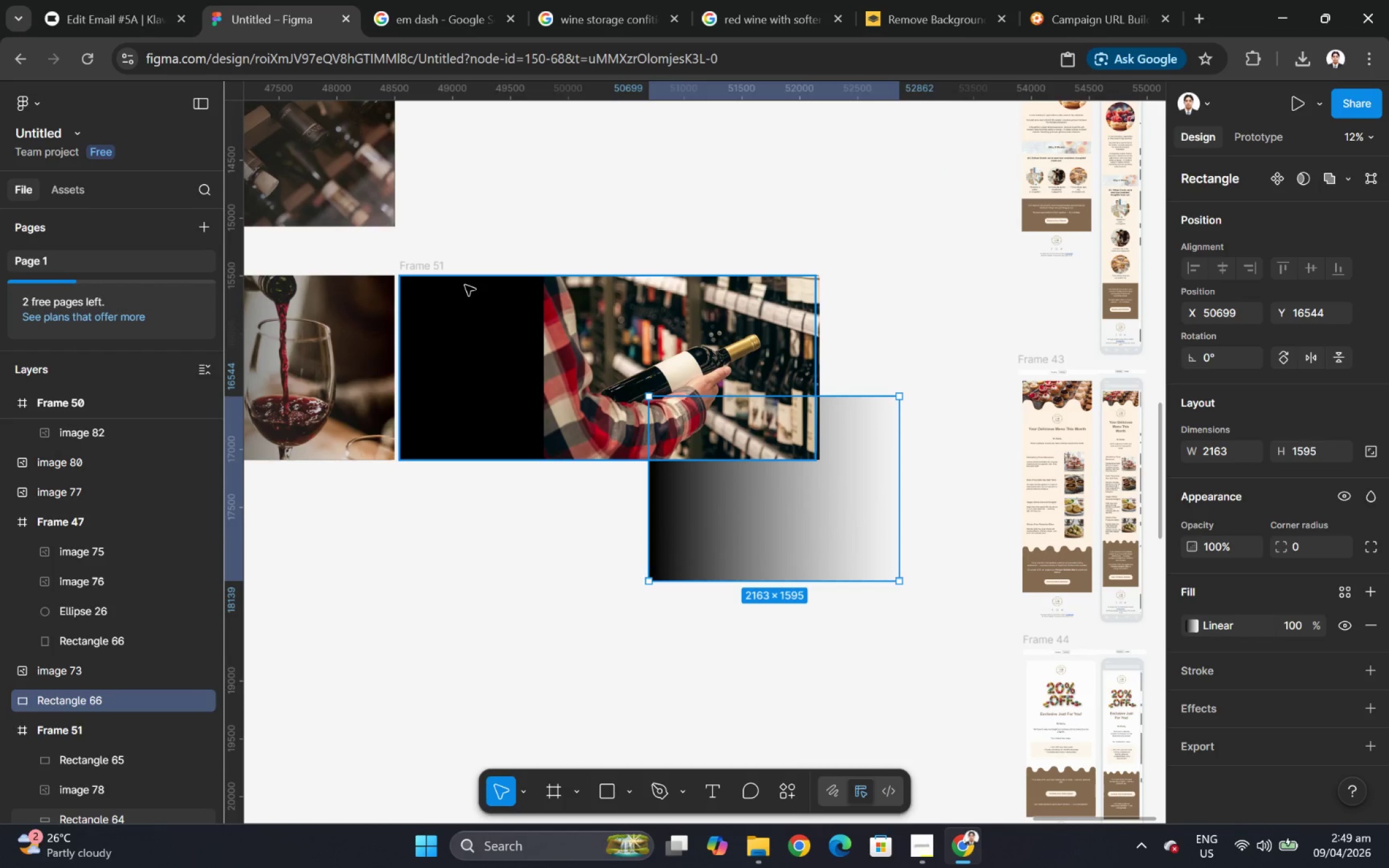 
key(Control+X)
 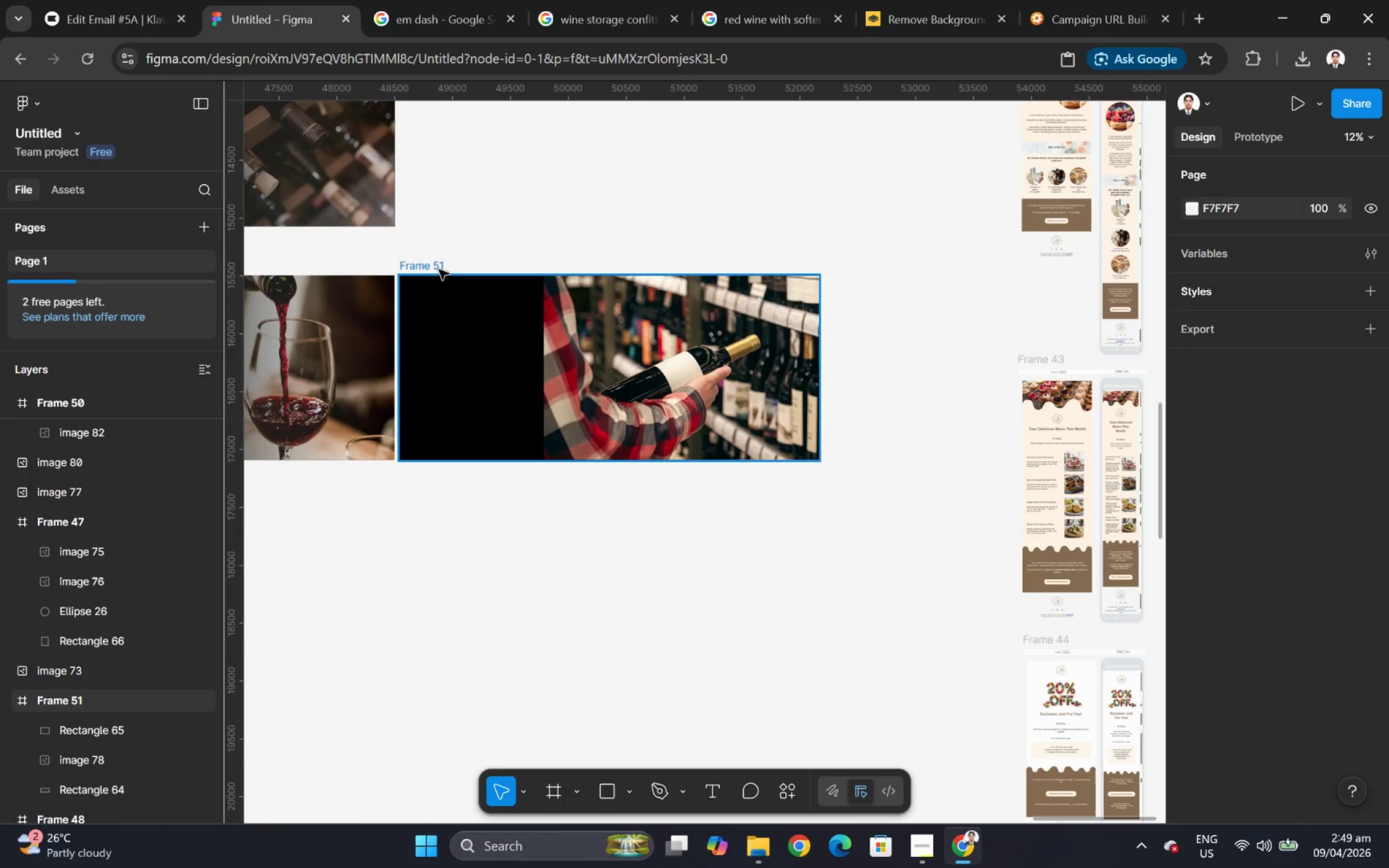 
left_click([435, 268])
 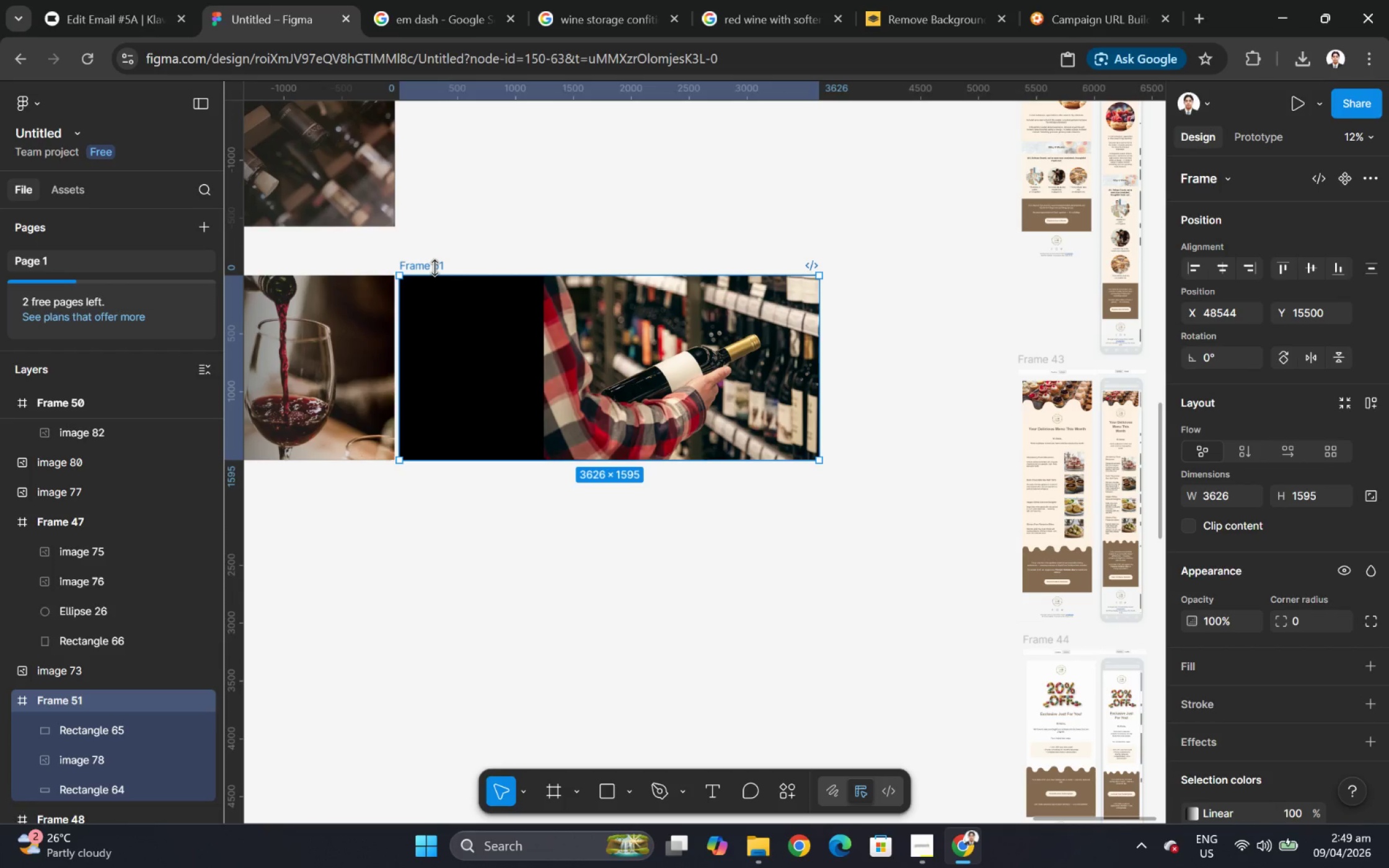 
key(Control+V)
 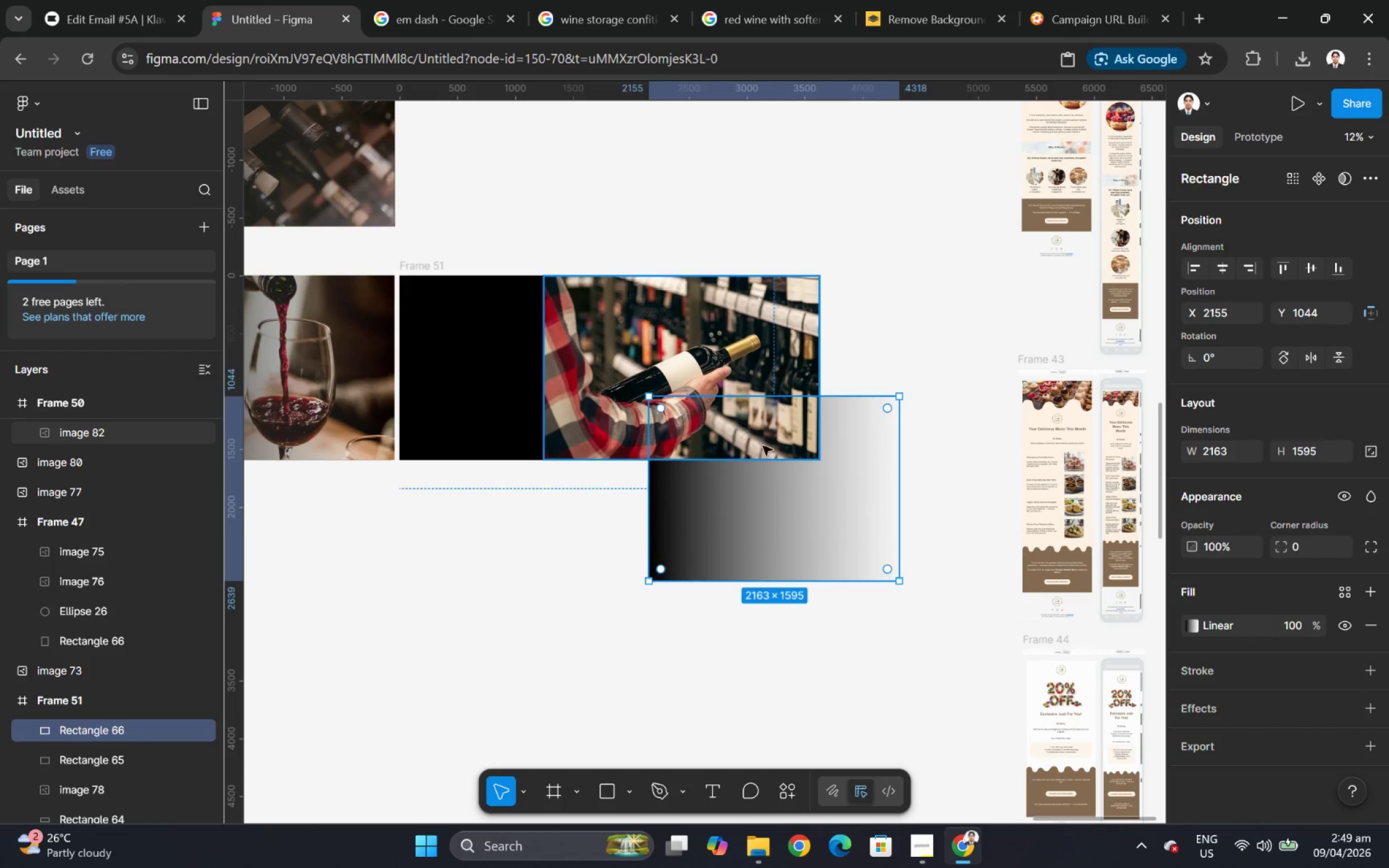 
left_click_drag(start_coordinate=[799, 496], to_coordinate=[694, 377])
 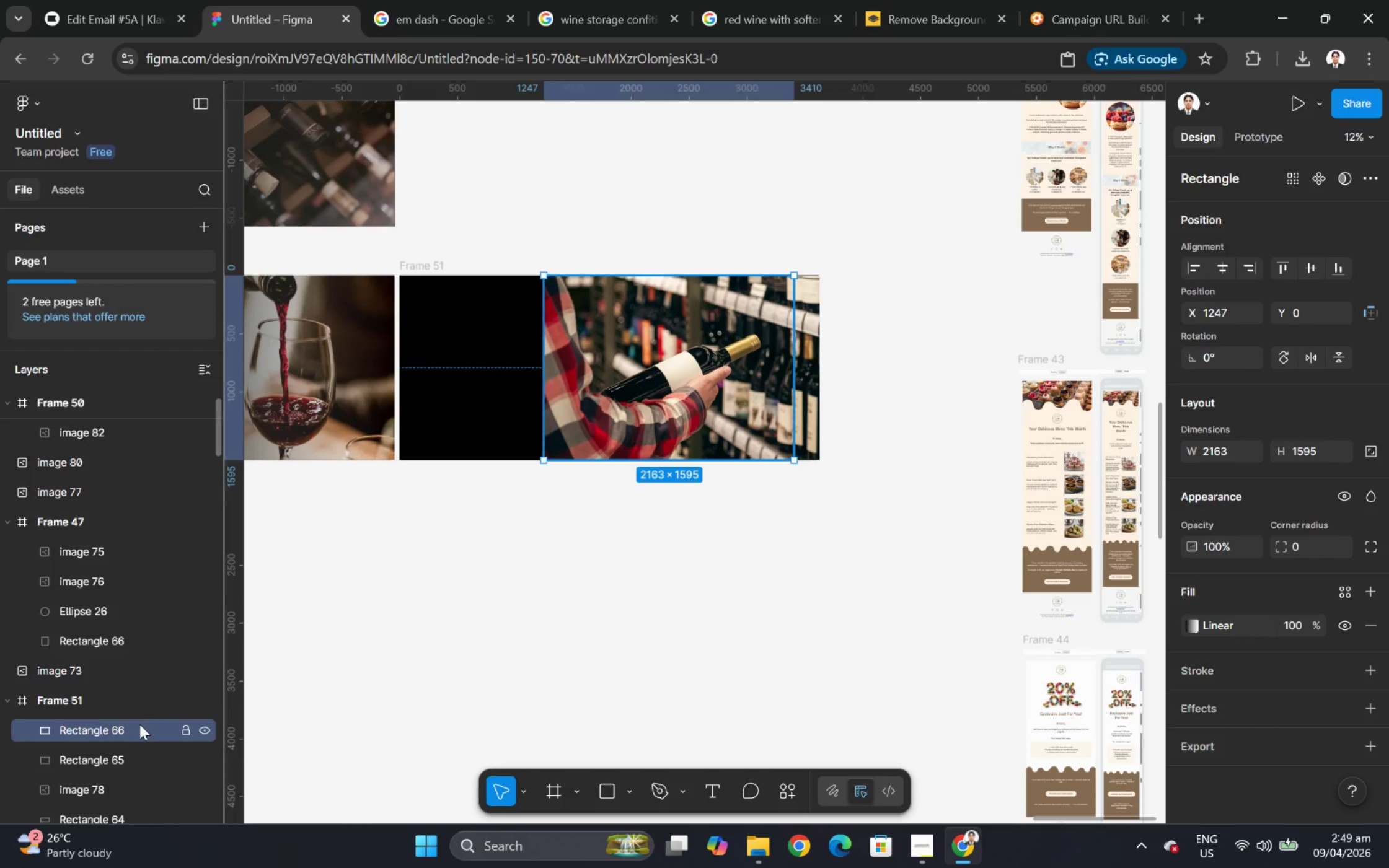 
scroll: coordinate [139, 725], scroll_direction: down, amount: 1.0
 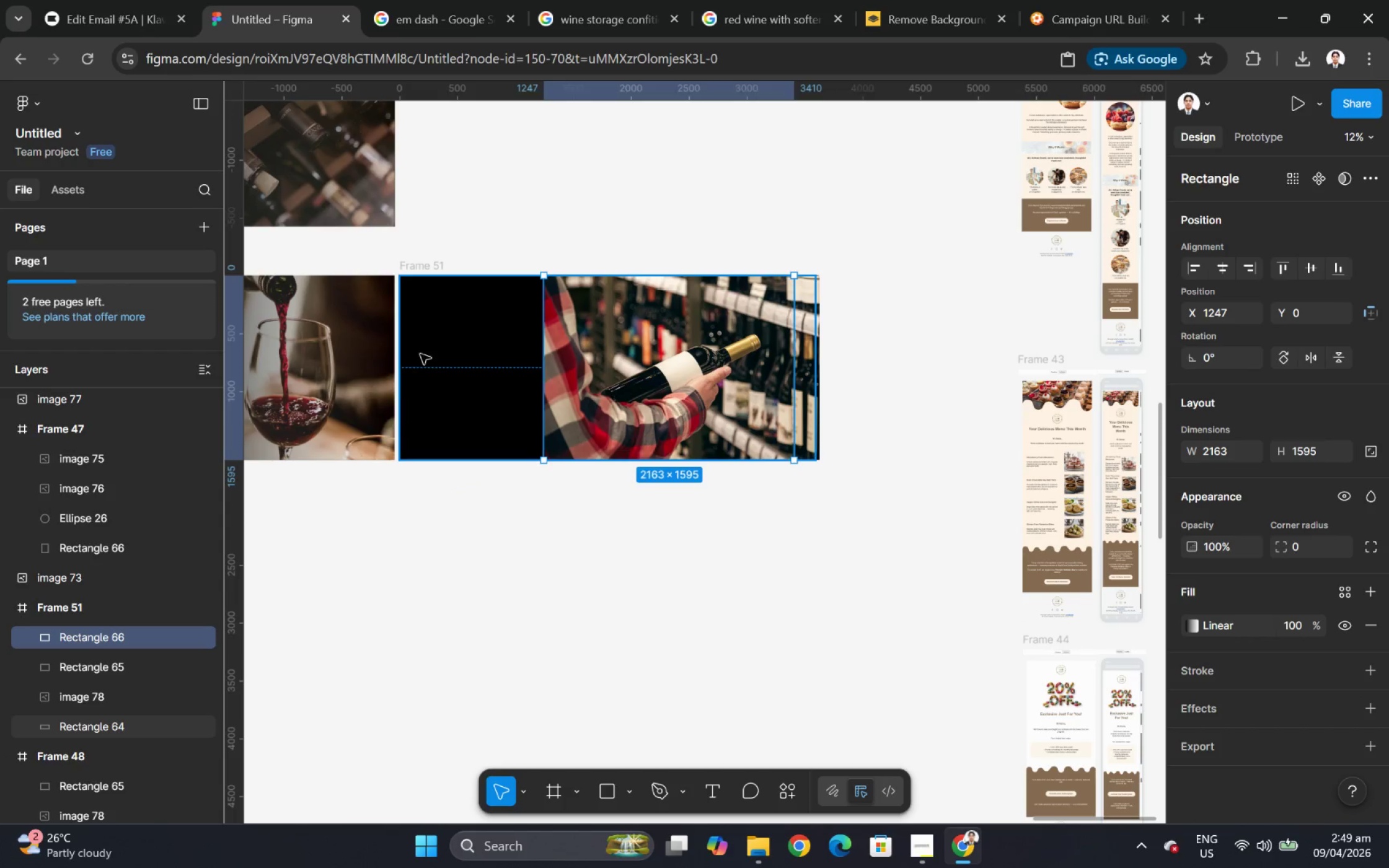 
left_click([437, 312])
 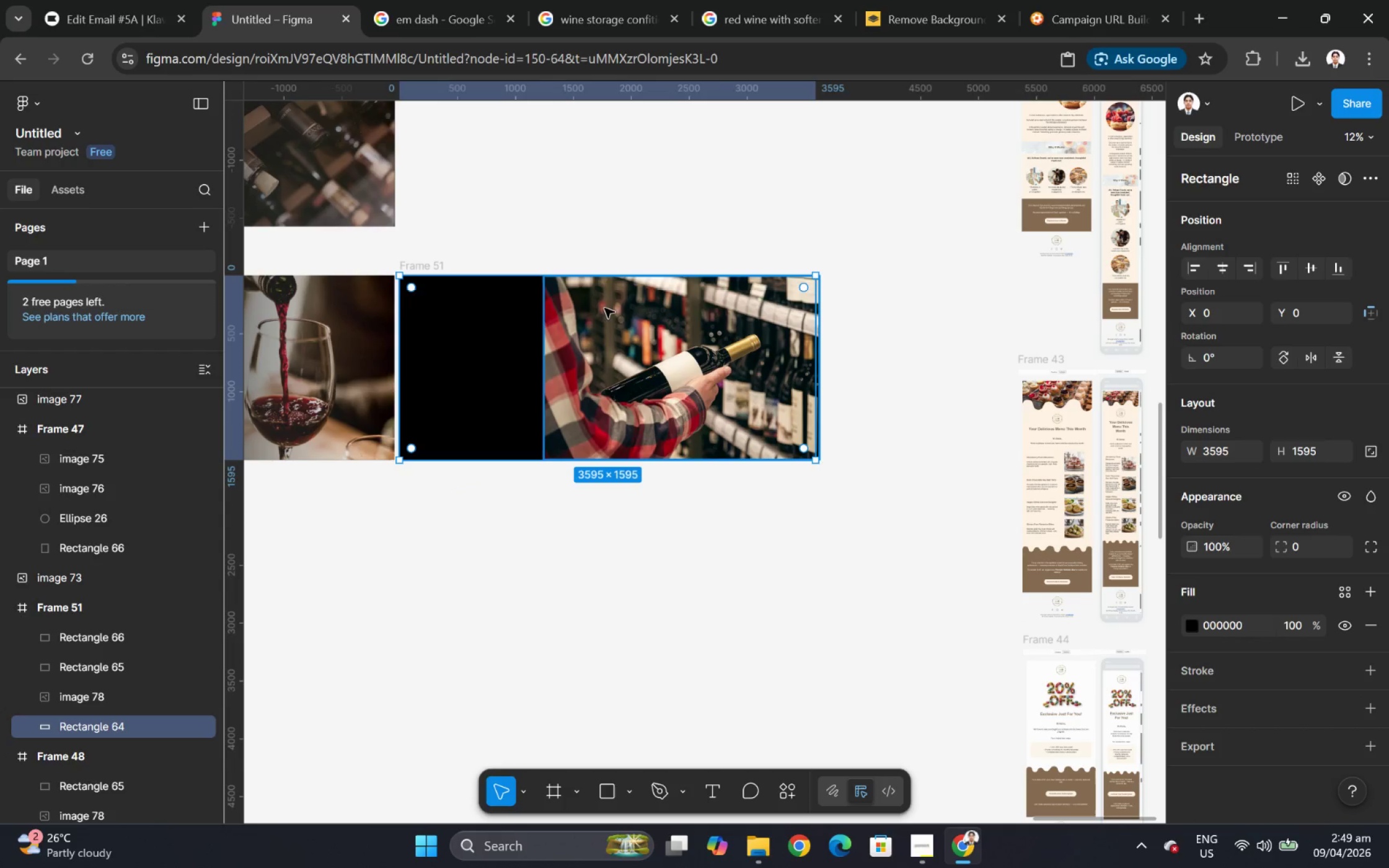 
left_click([620, 312])
 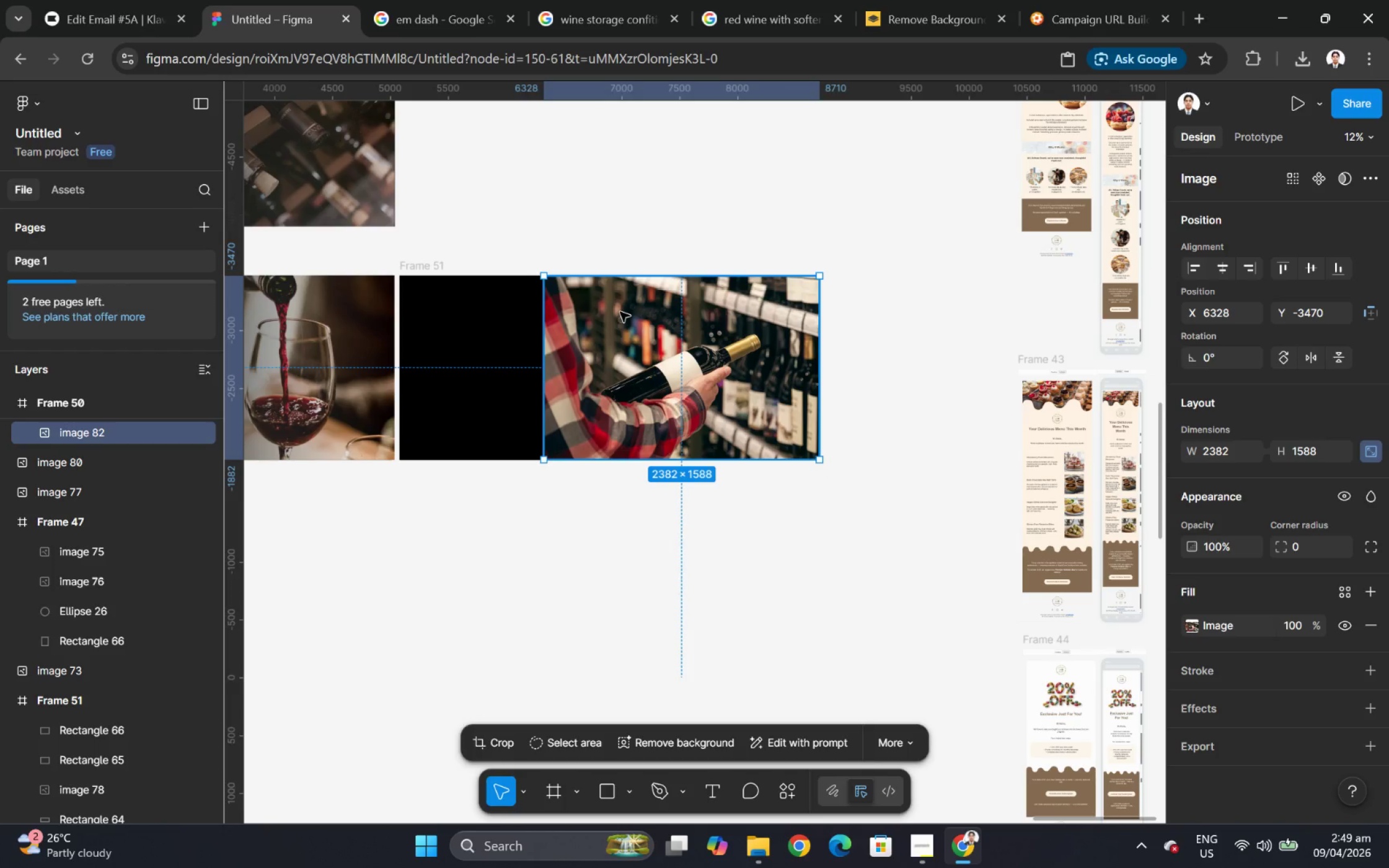 
key(Control+X)
 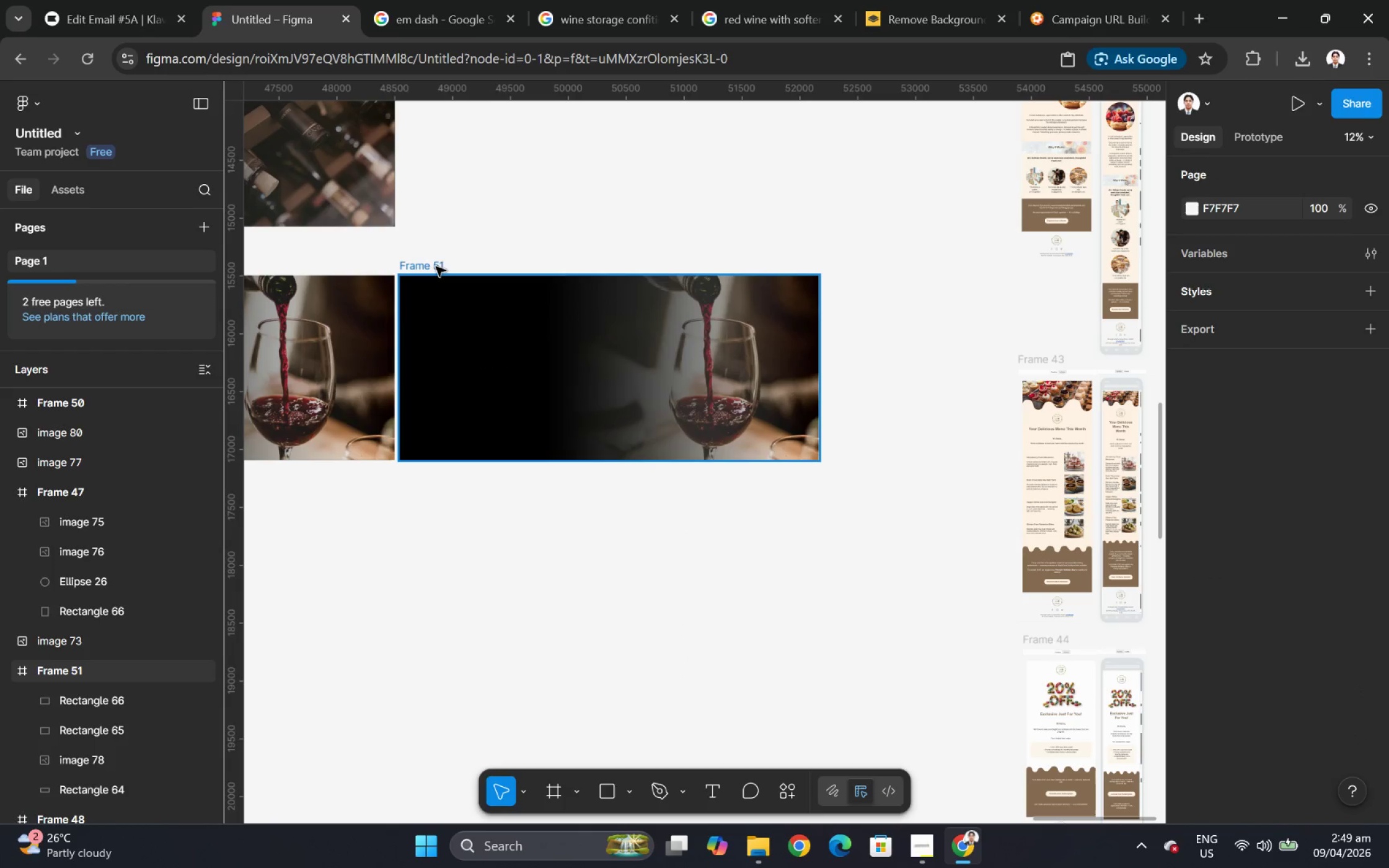 
left_click([430, 264])
 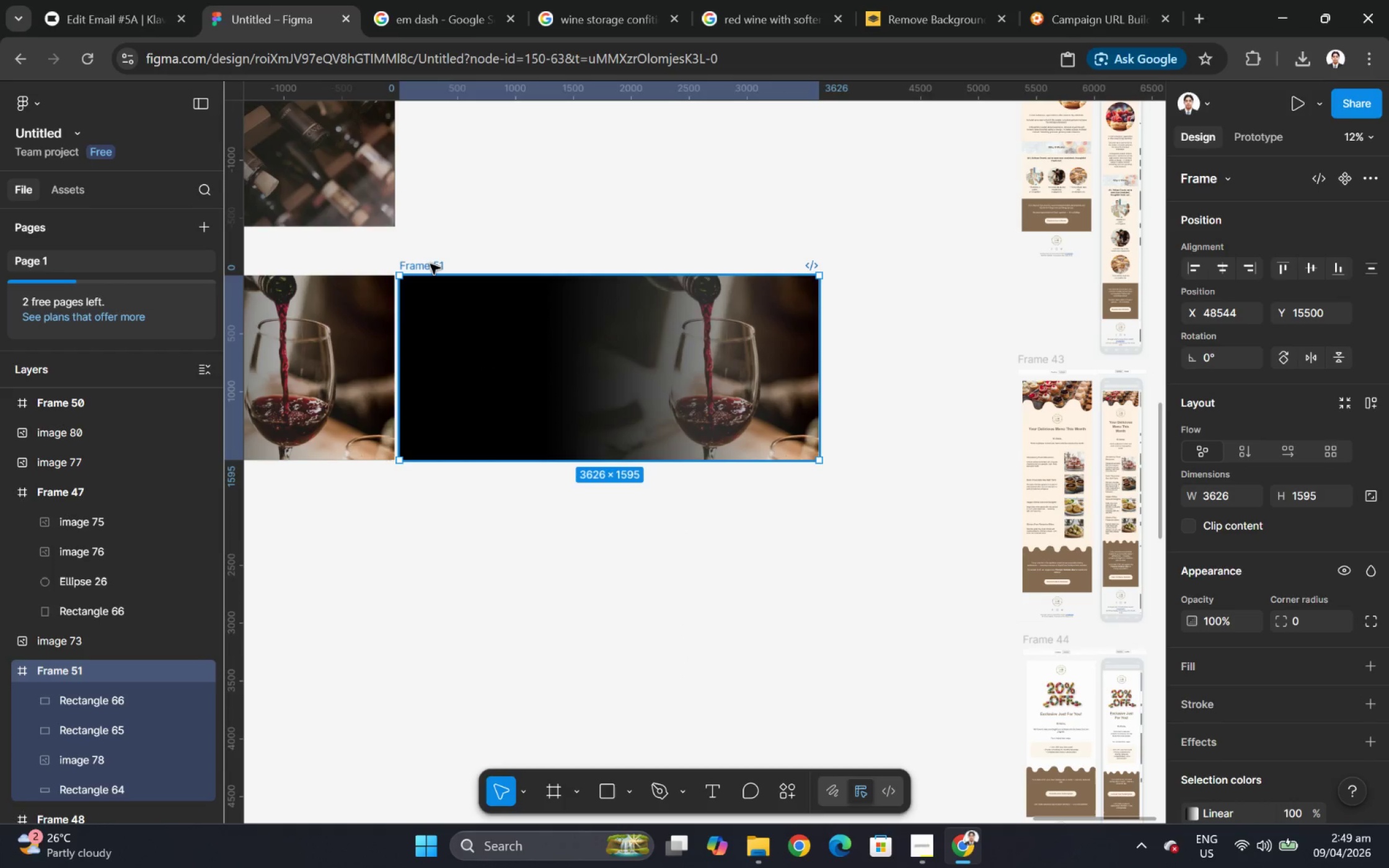 
key(Control+V)
 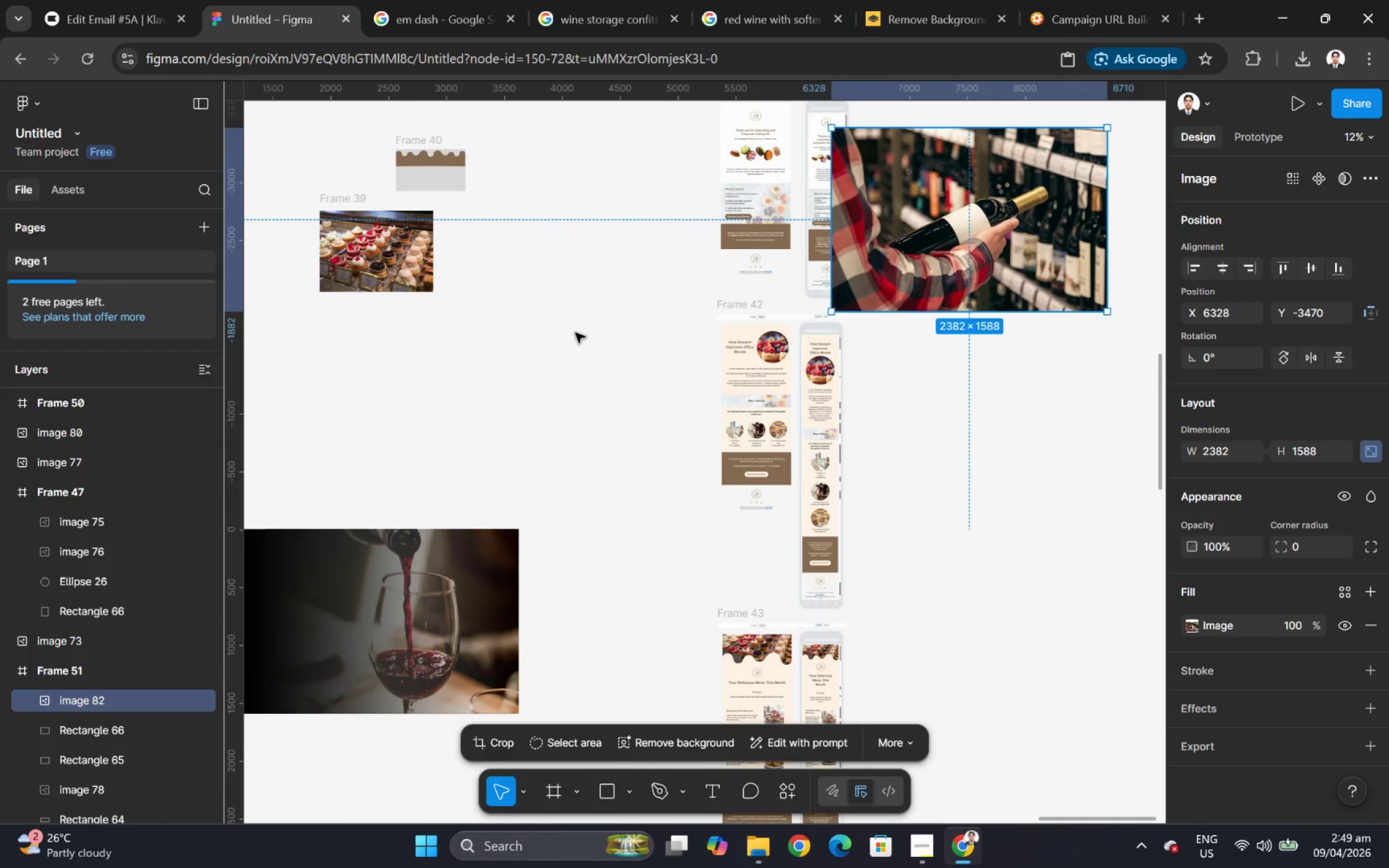 
key(Control+Z)
 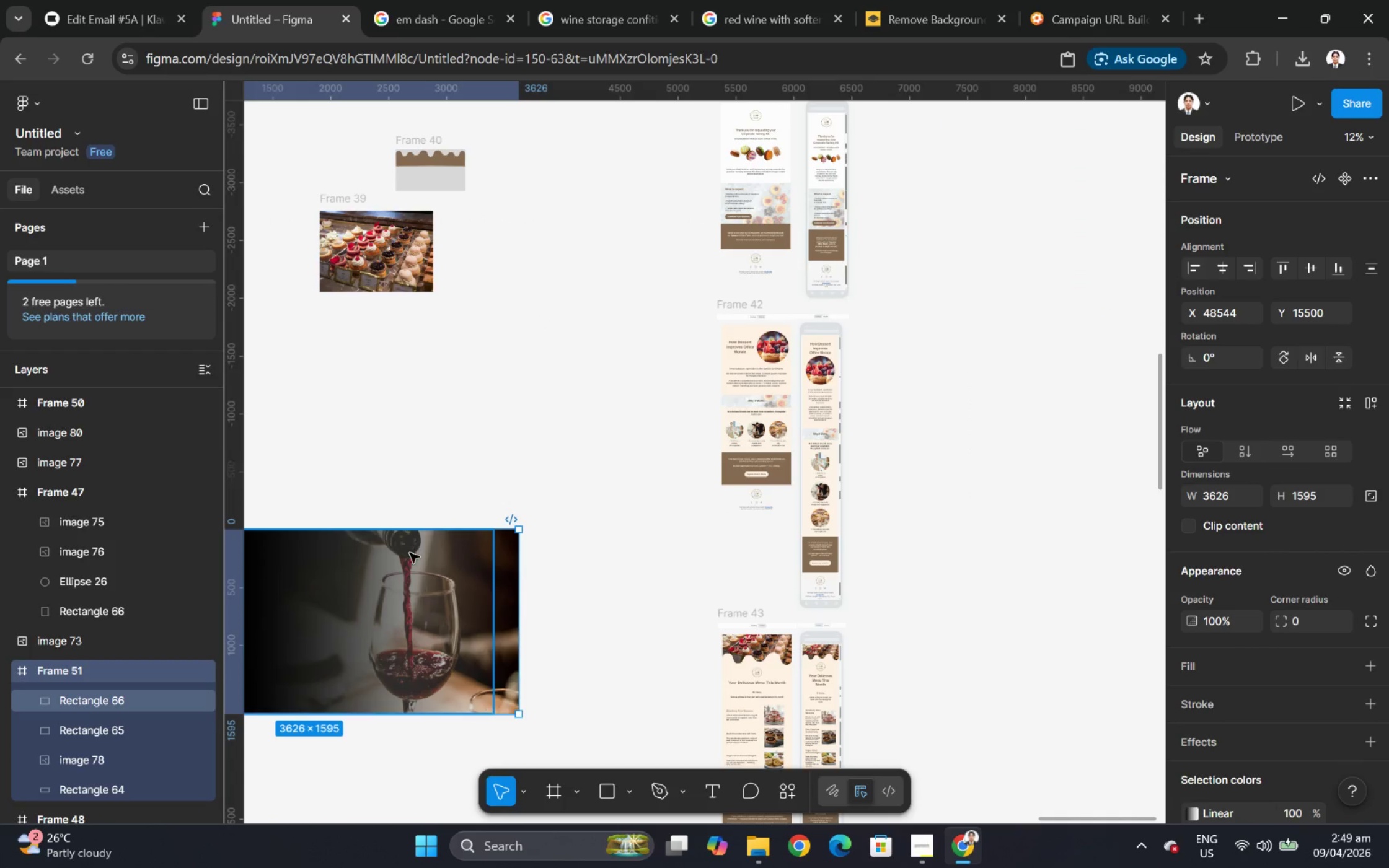 
hold_key(key=ControlLeft, duration=1.48)
 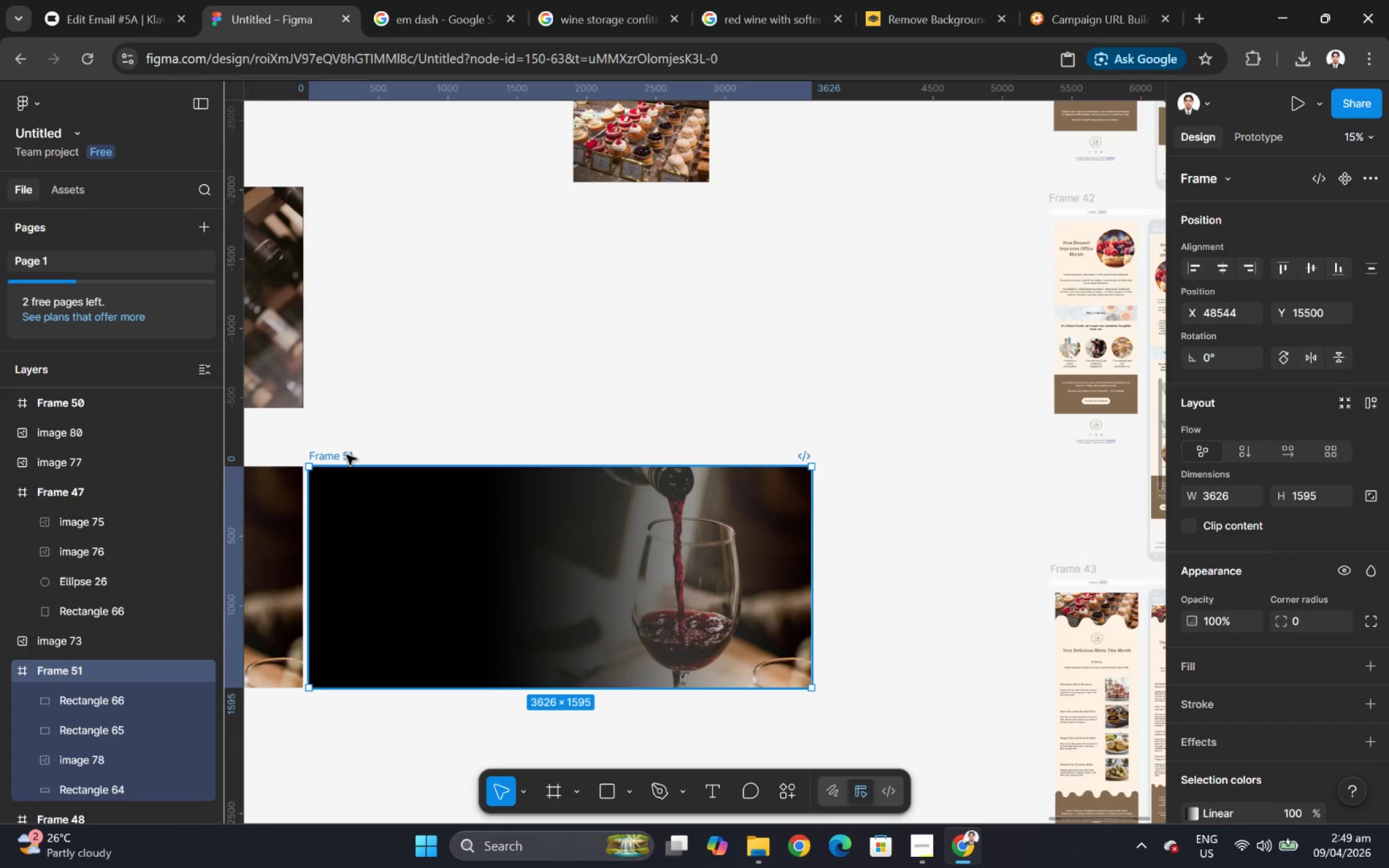 
left_click([346, 460])
 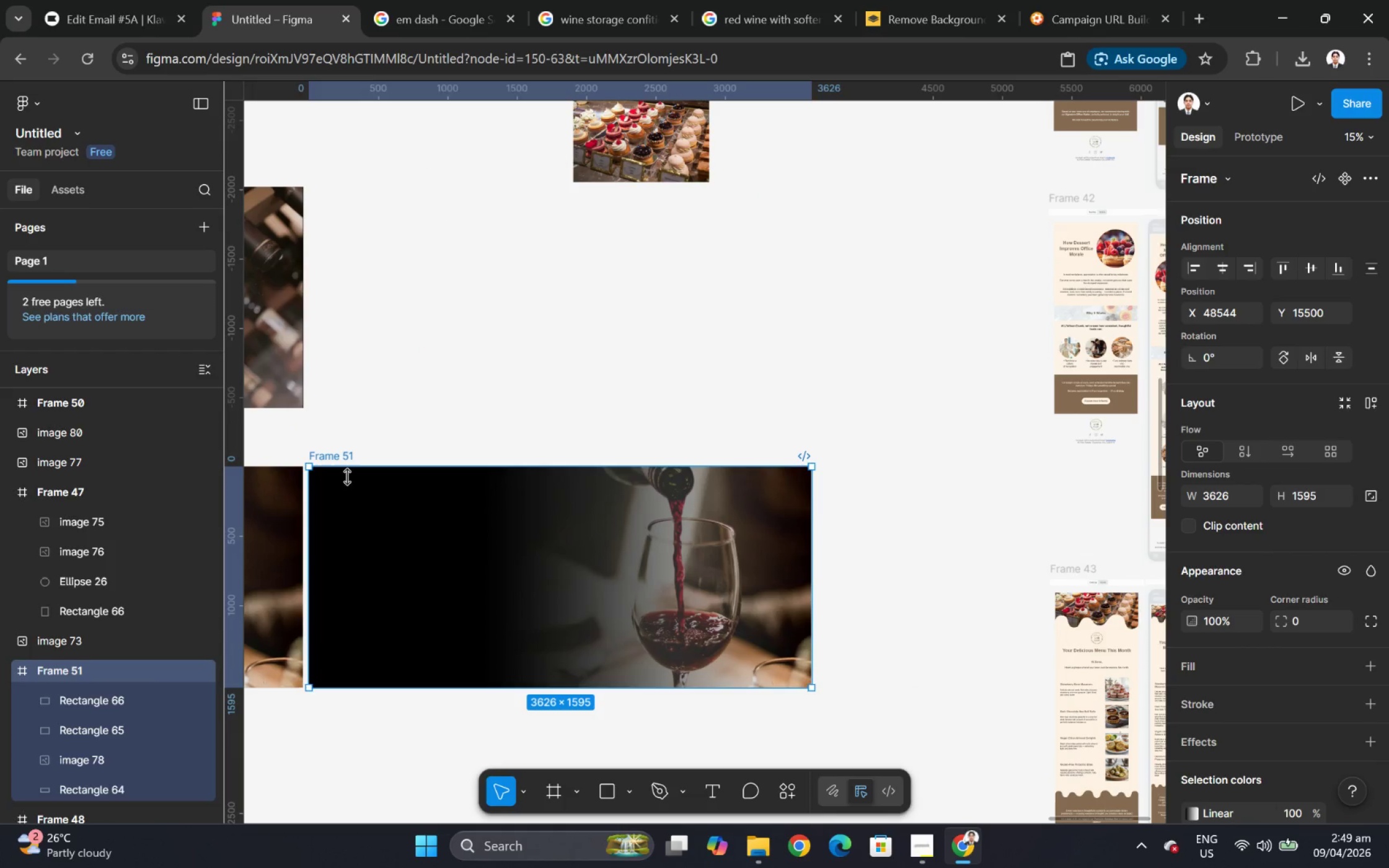 
left_click([353, 490])
 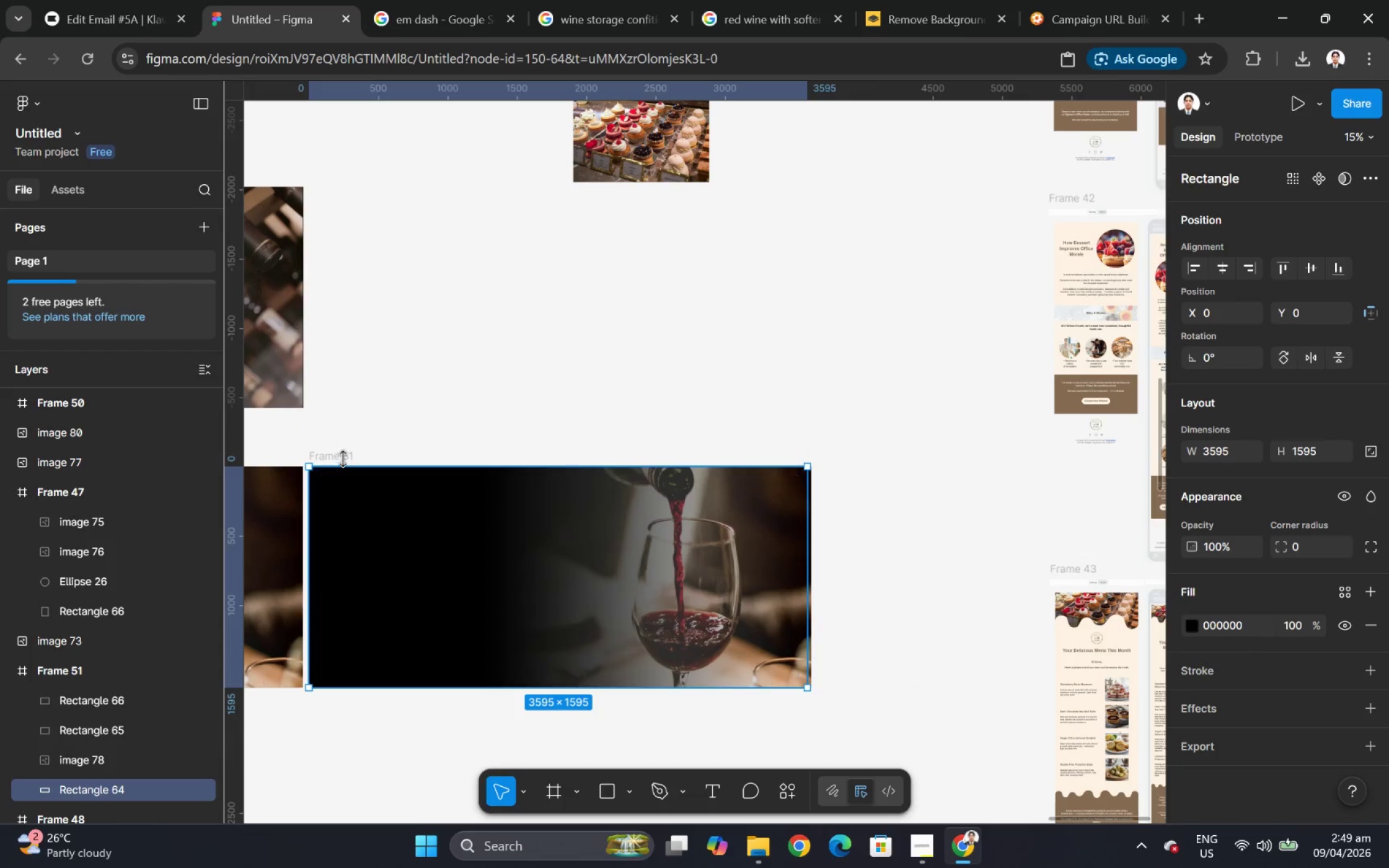 
scroll: coordinate [280, 514], scroll_direction: up, amount: 4.0
 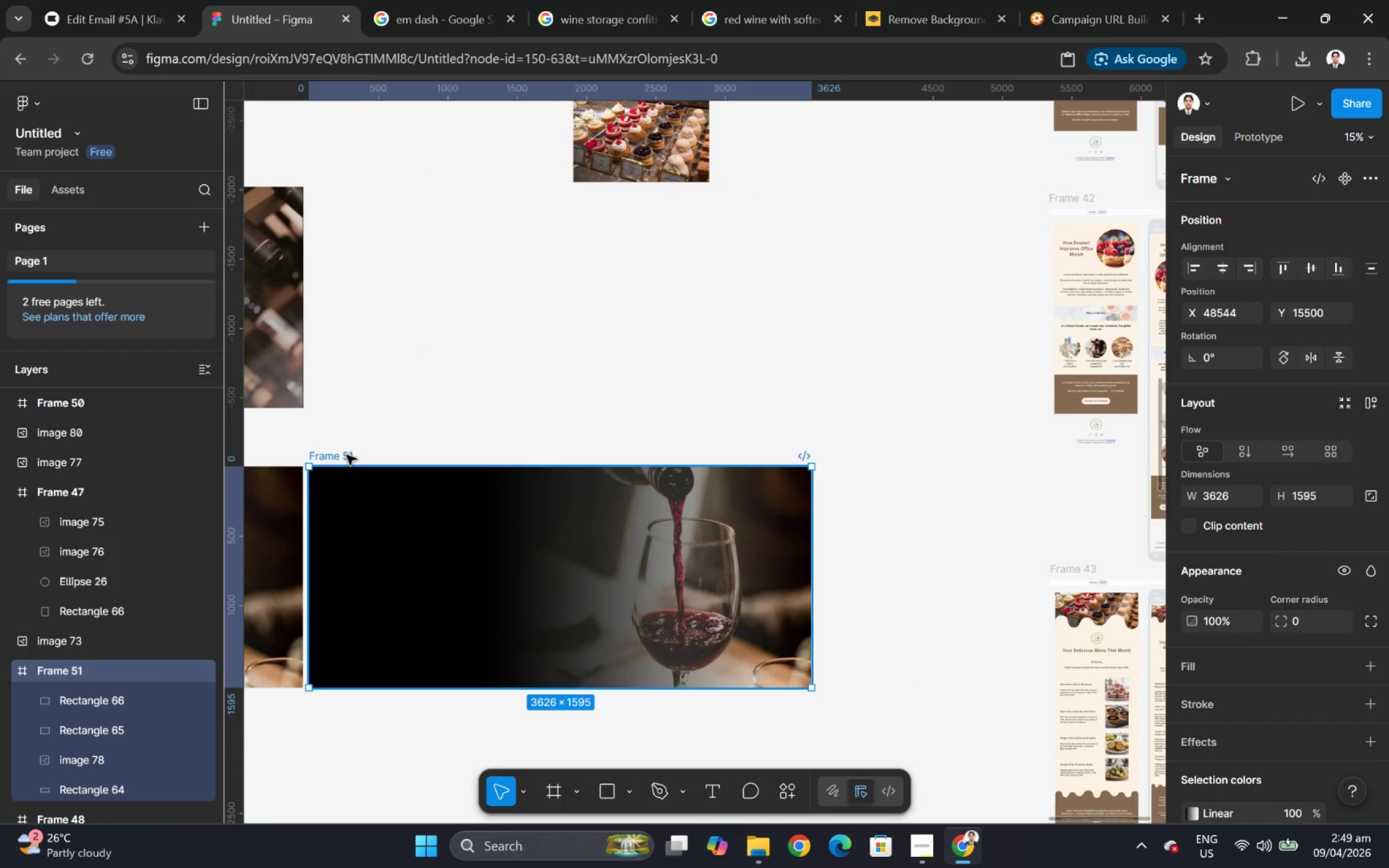 
left_click([342, 457])
 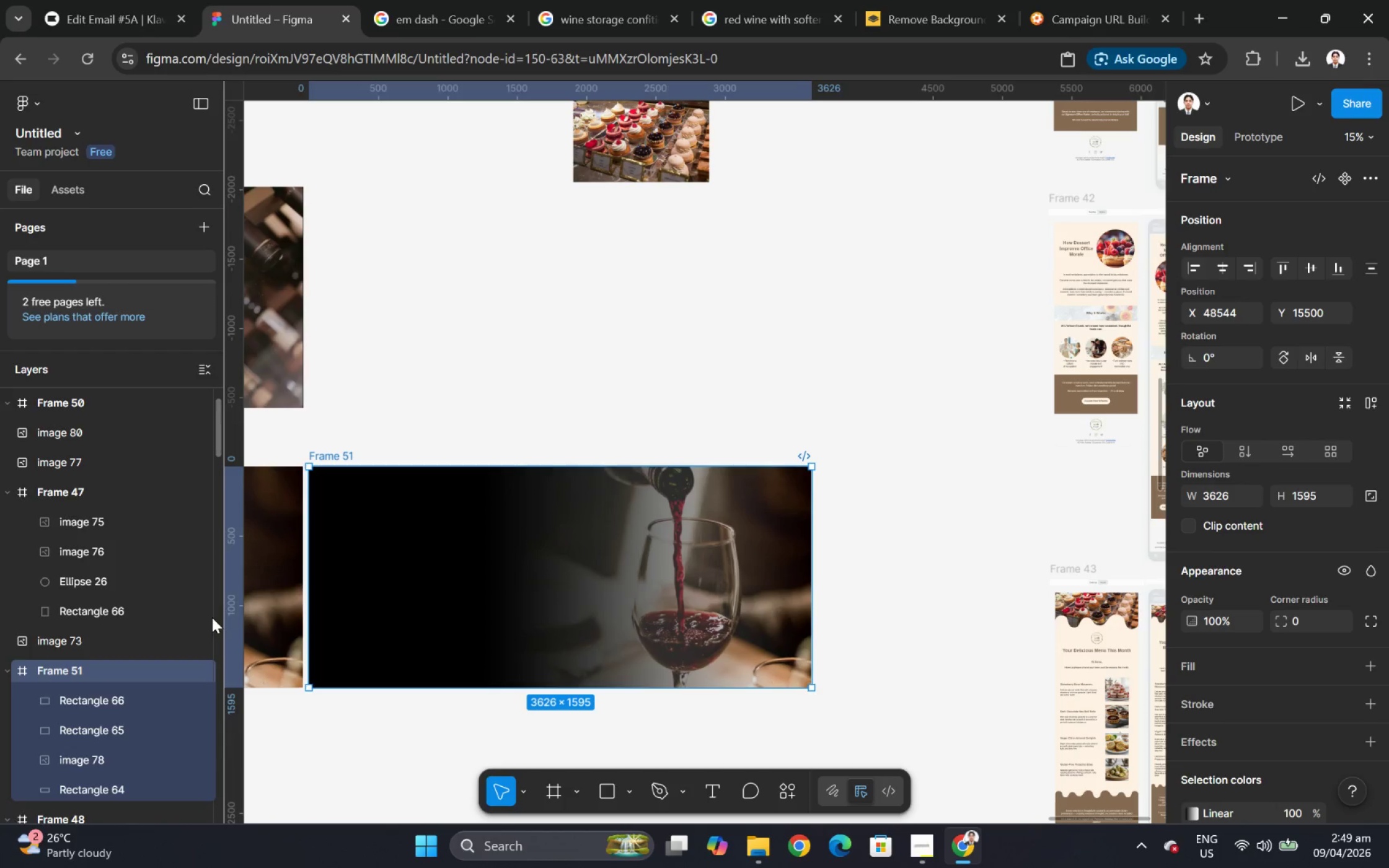 
left_click([148, 690])
 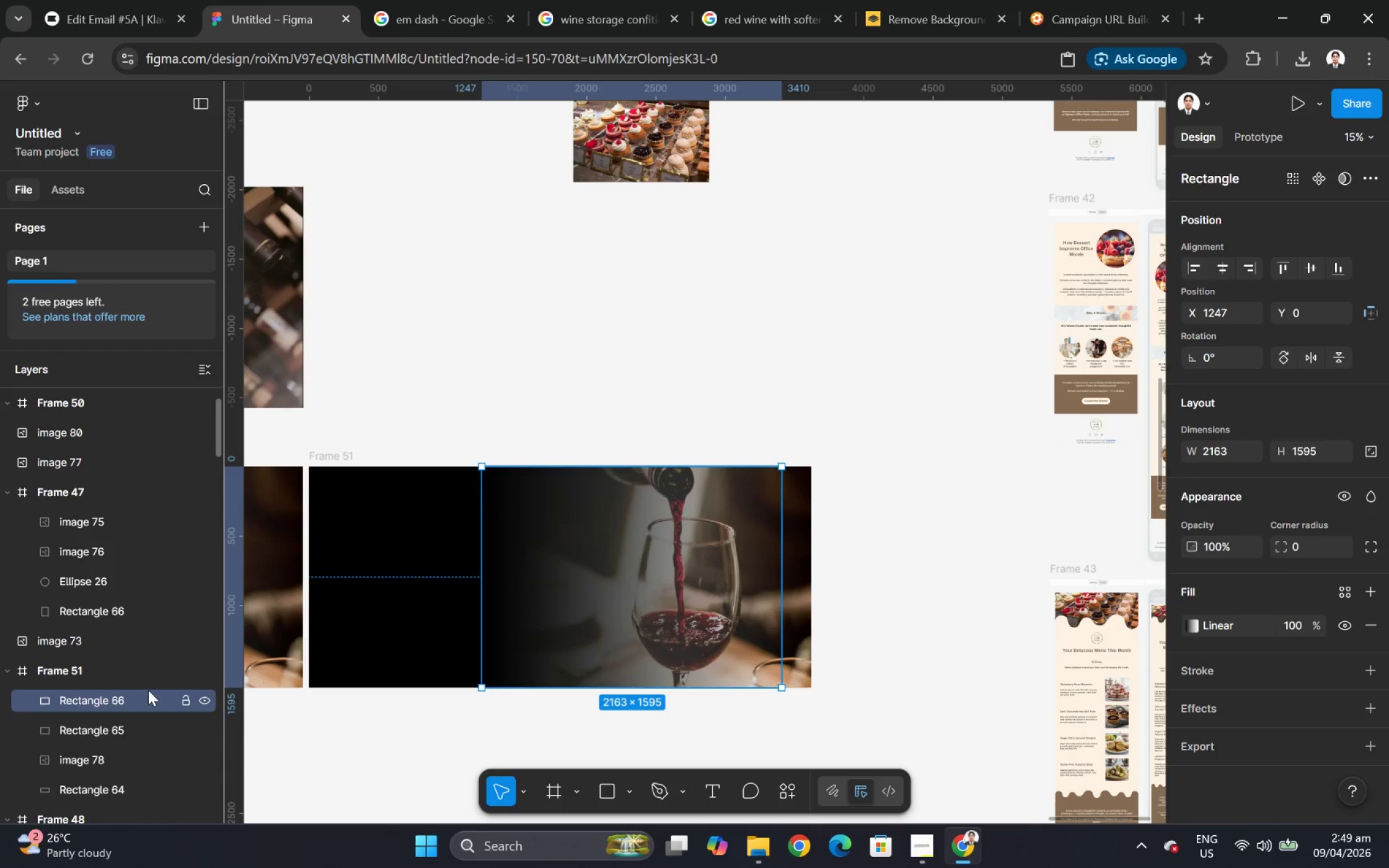 
key(Control+V)
 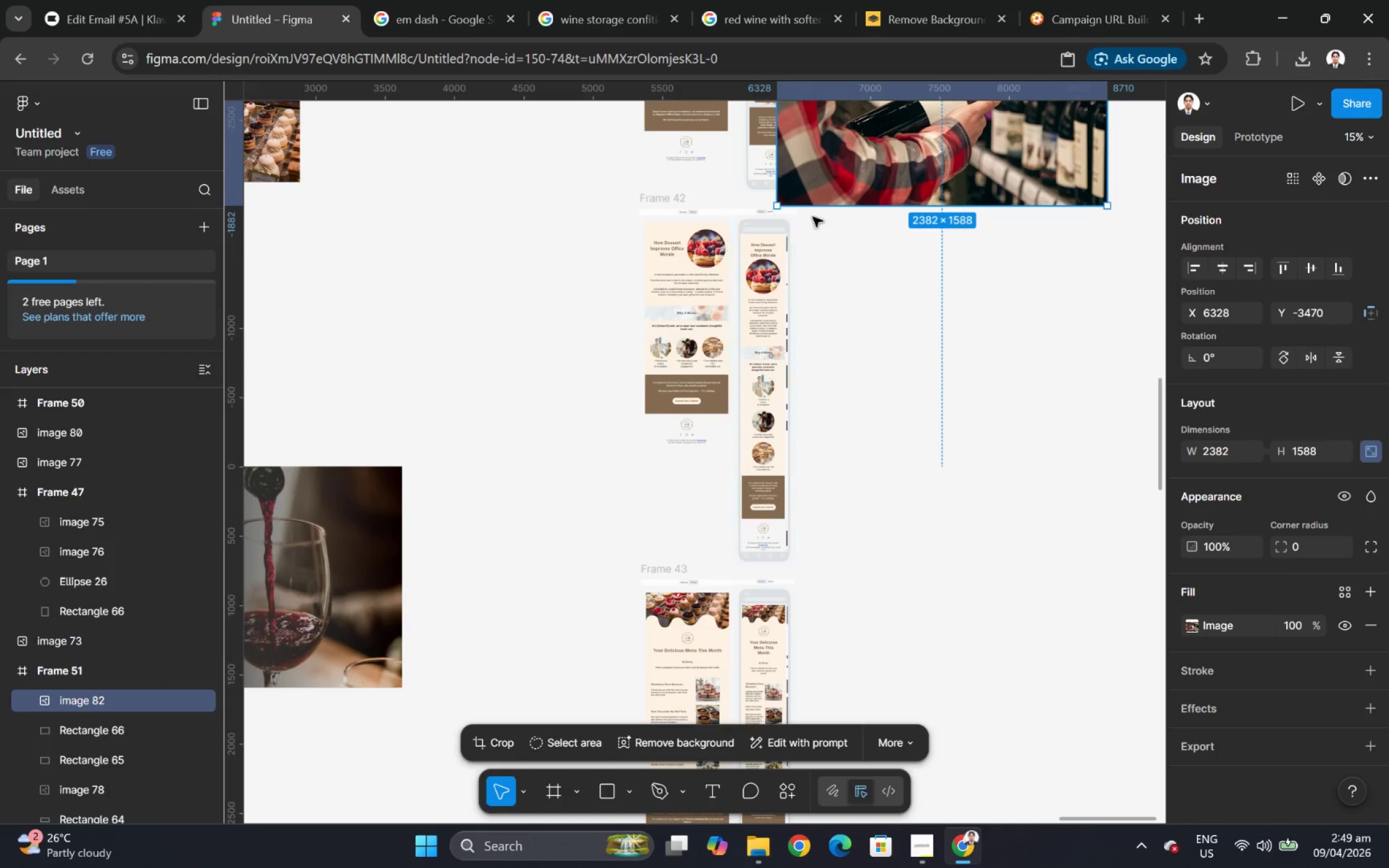 
left_click_drag(start_coordinate=[883, 159], to_coordinate=[311, 629])
 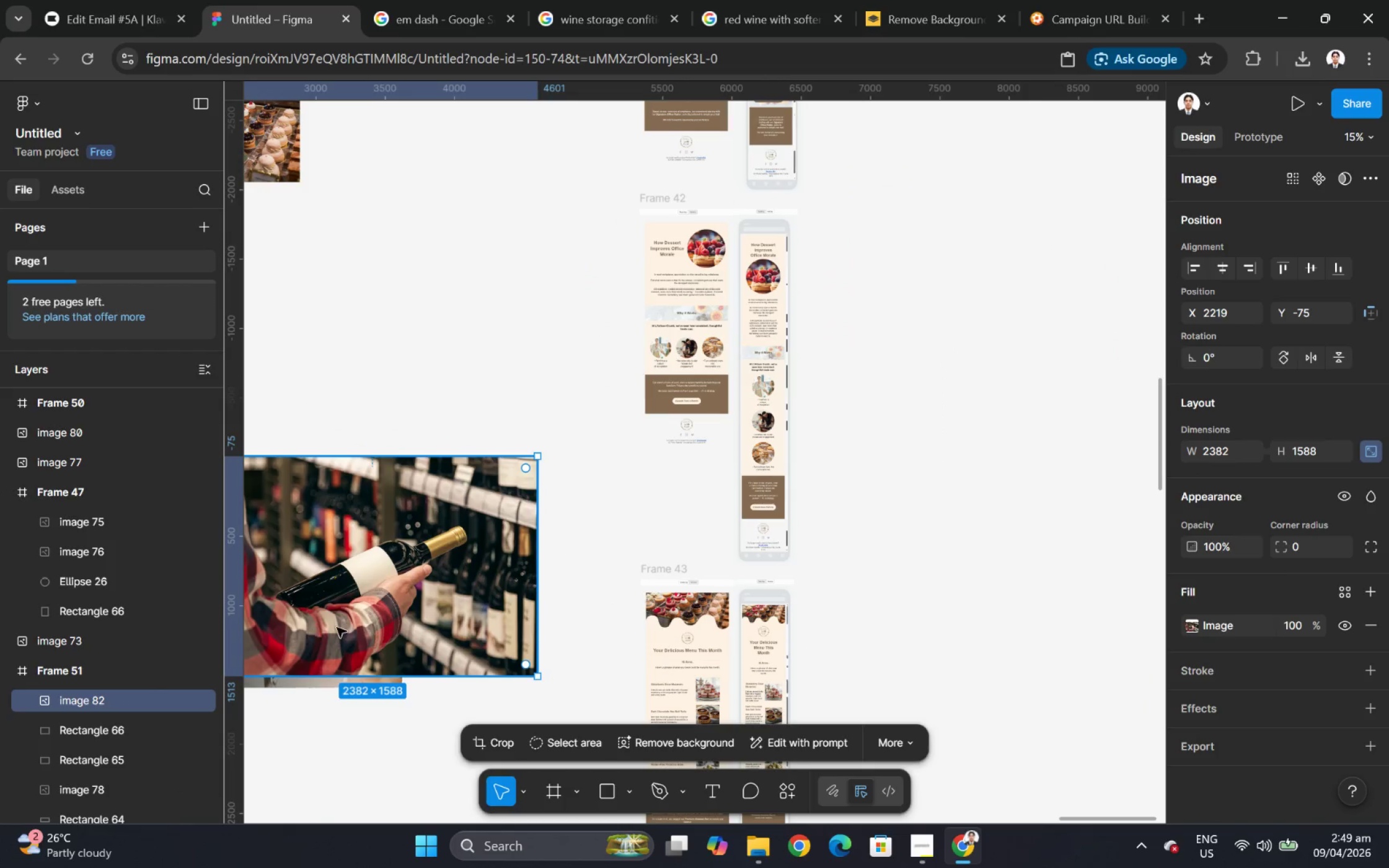 
hold_key(key=ControlLeft, duration=1.5)
 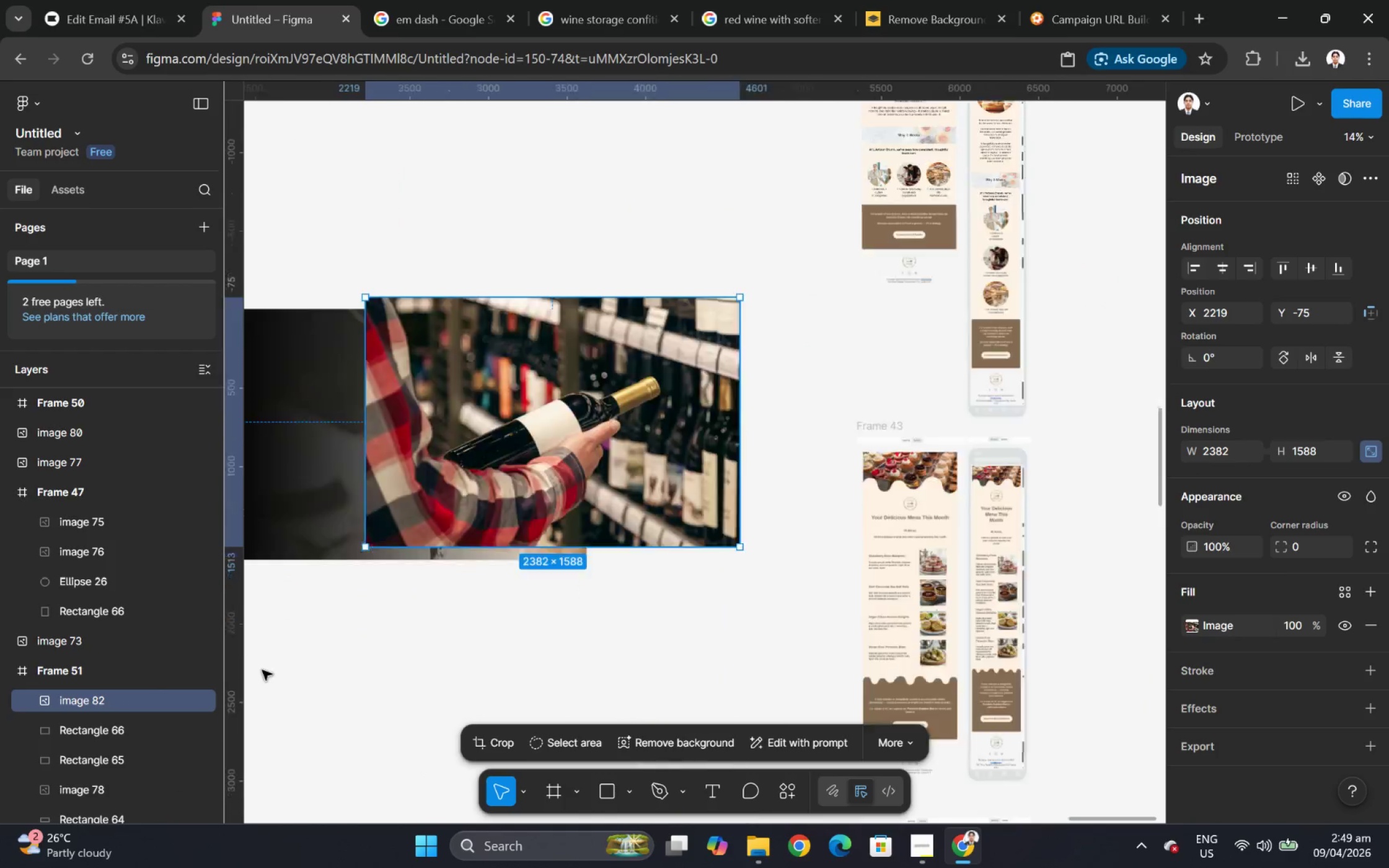 
hold_key(key=ControlLeft, duration=0.8)
 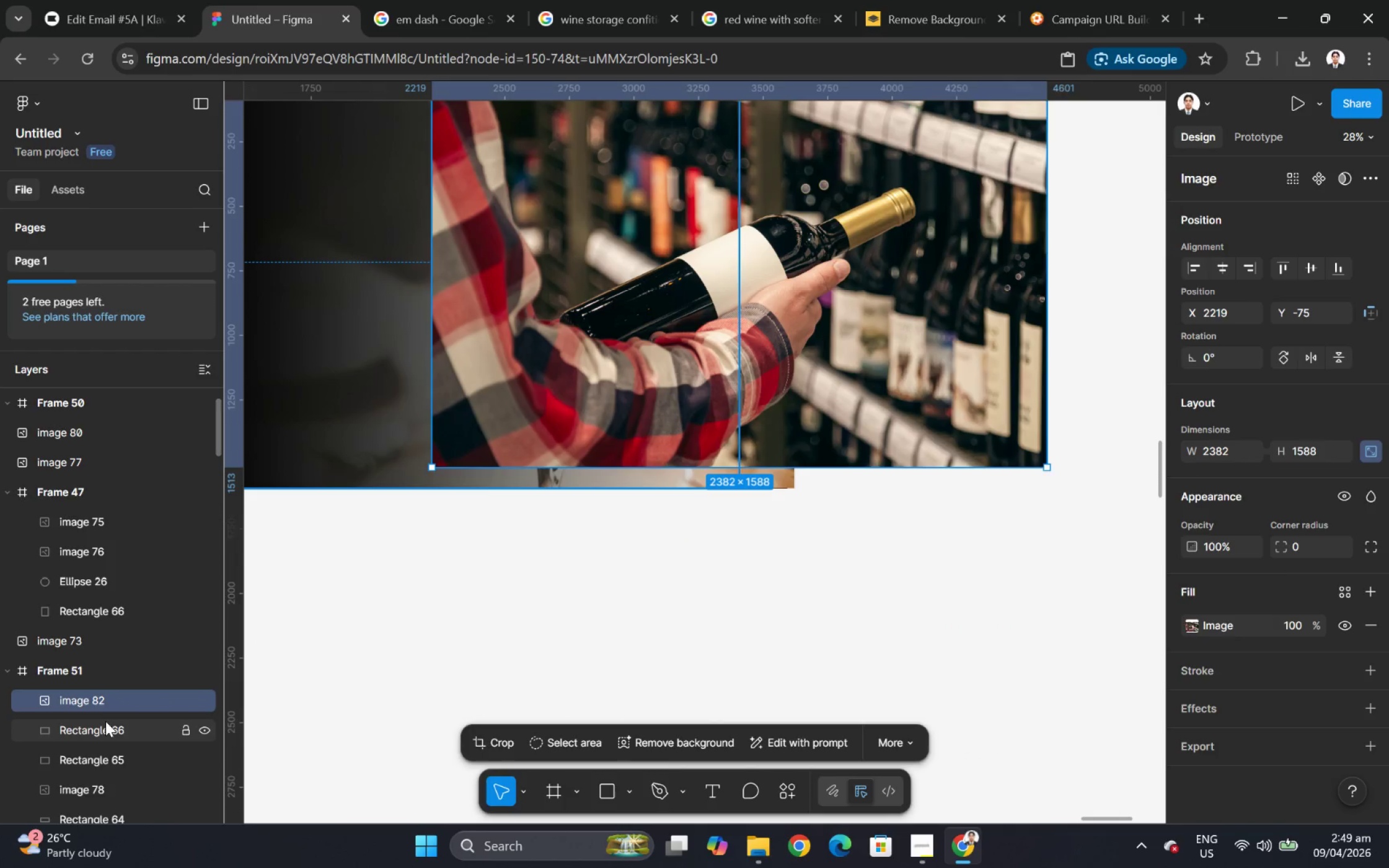 
scroll: coordinate [357, 620], scroll_direction: down, amount: 7.0
 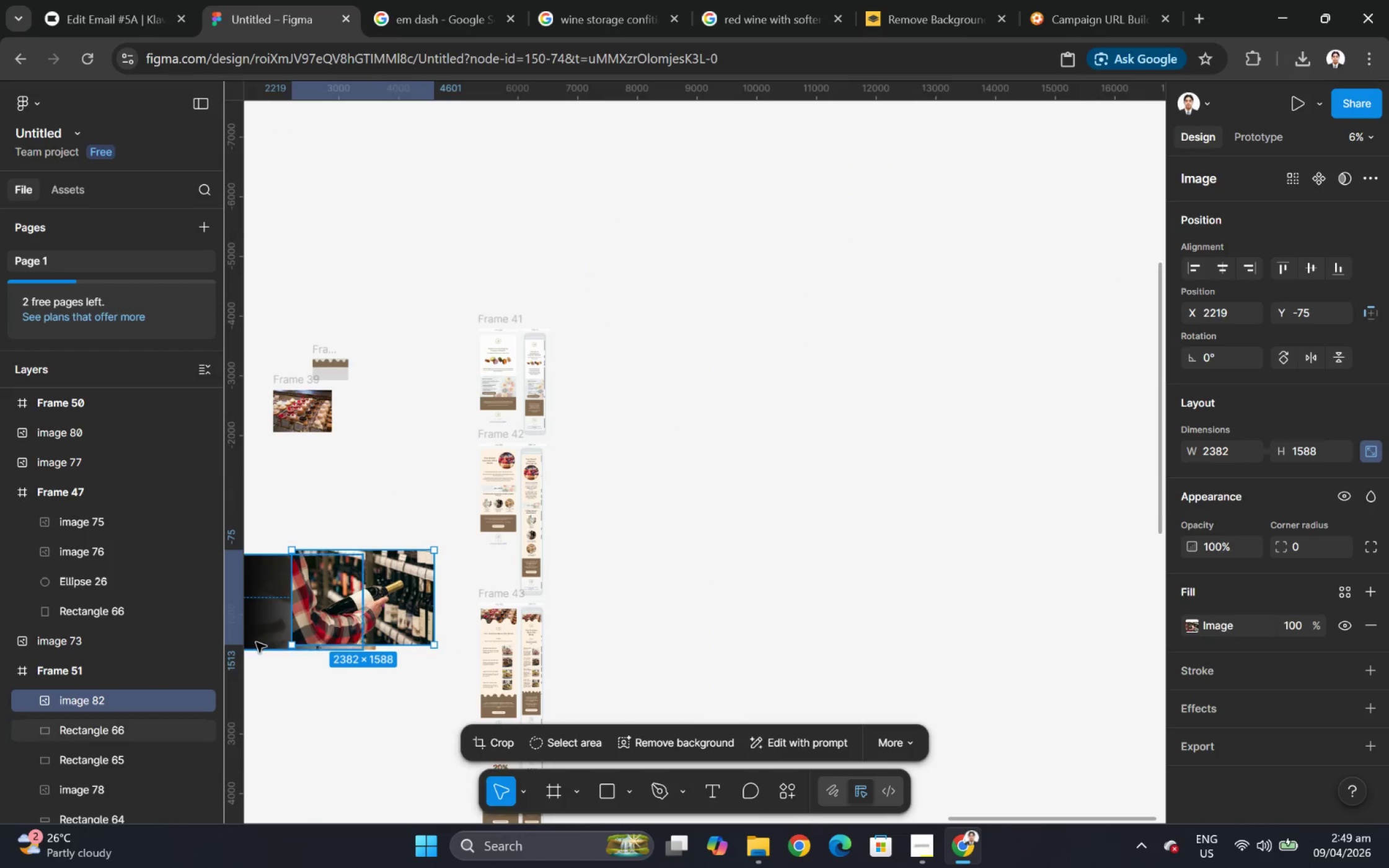 
left_click([105, 721])
 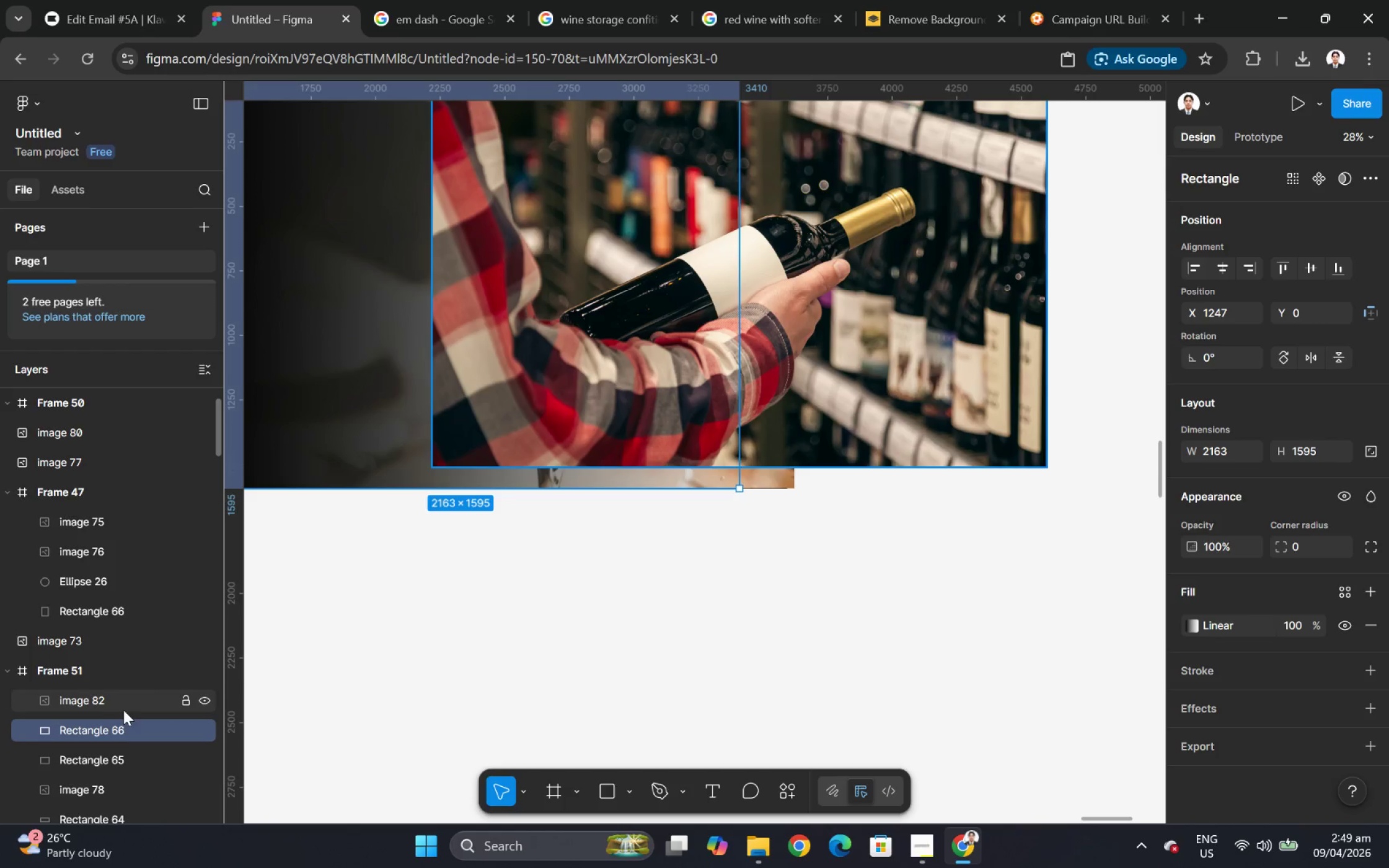 
scroll: coordinate [262, 670], scroll_direction: up, amount: 11.0
 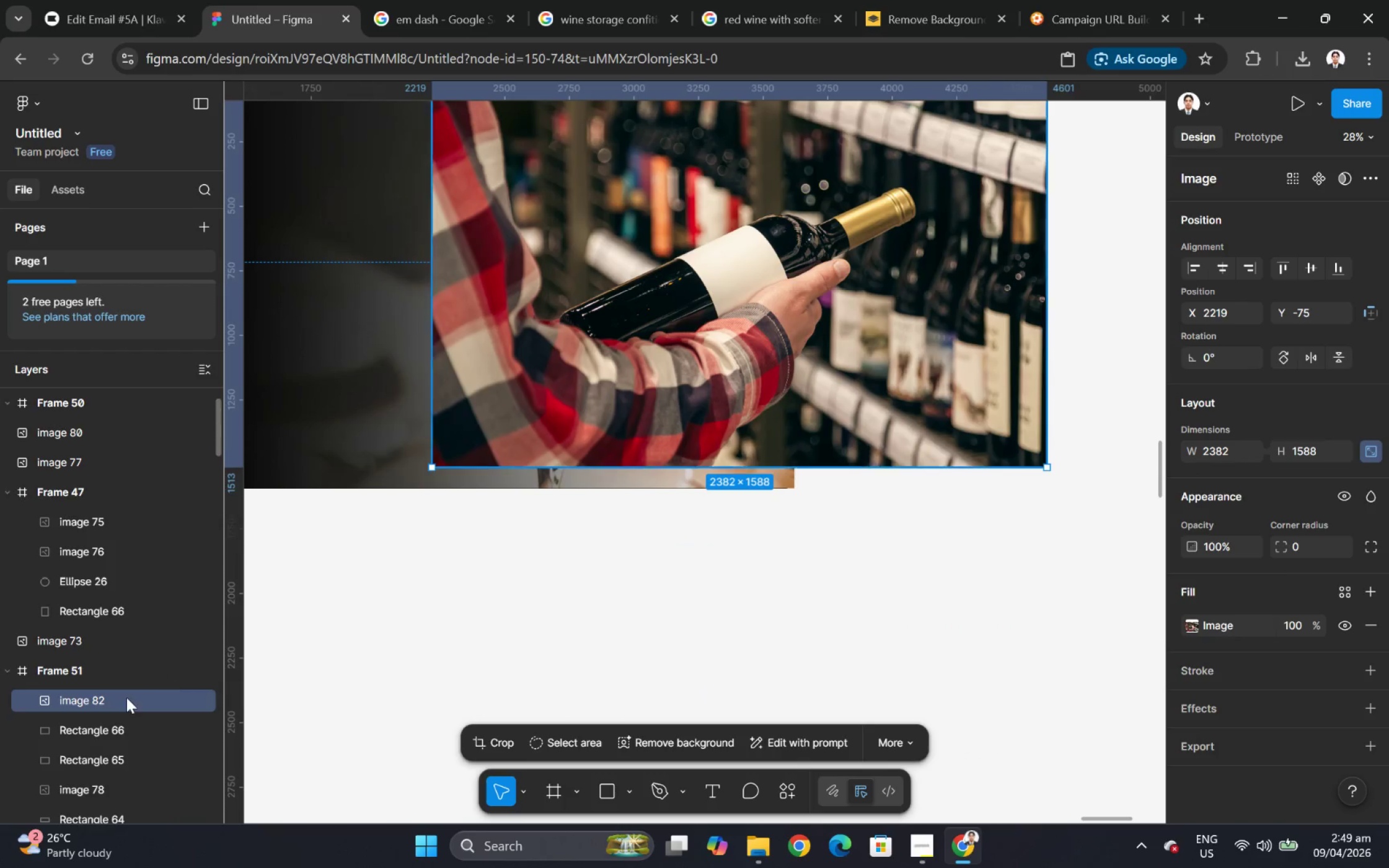 
key(Backspace)
 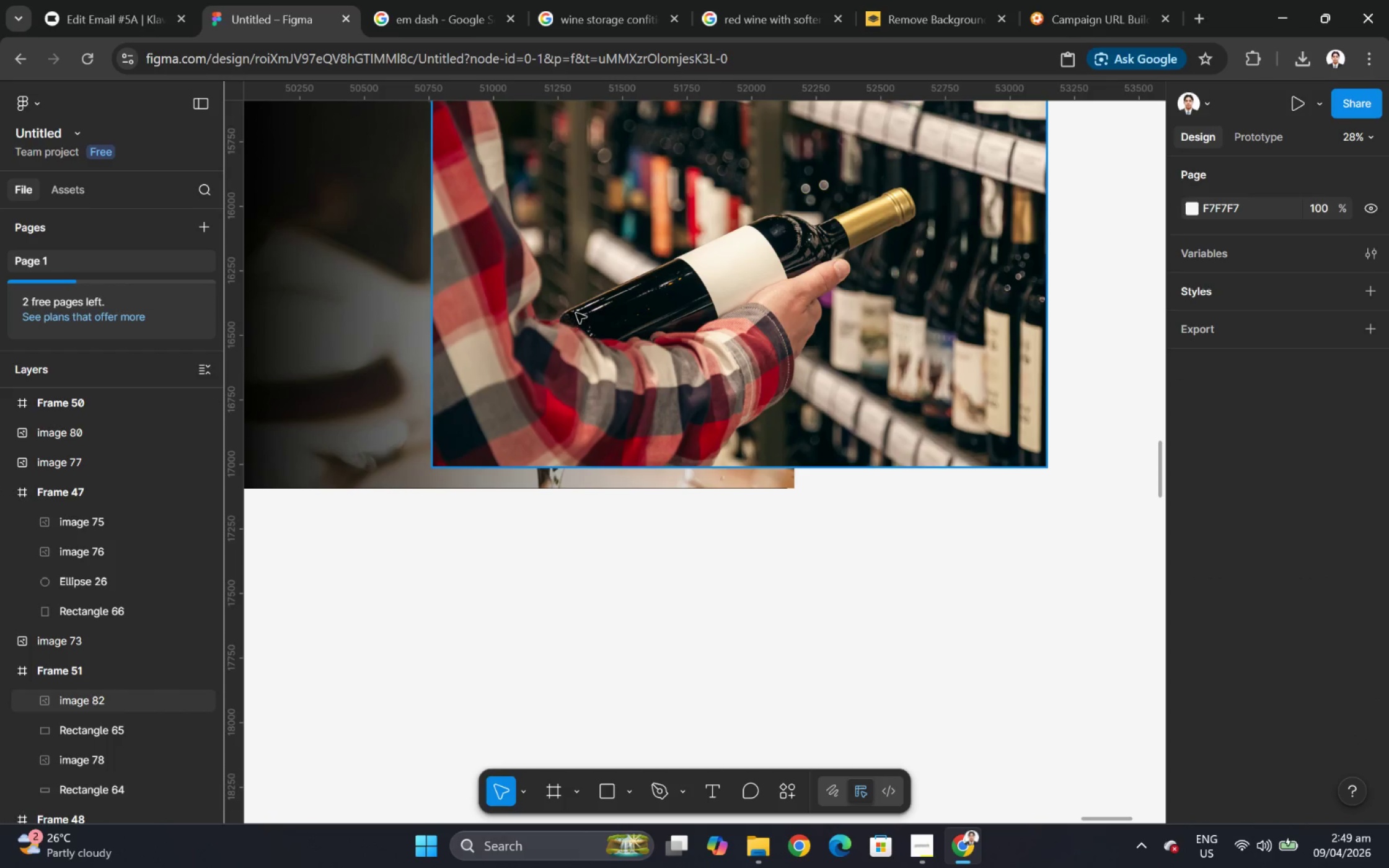 
left_click_drag(start_coordinate=[601, 304], to_coordinate=[346, 324])
 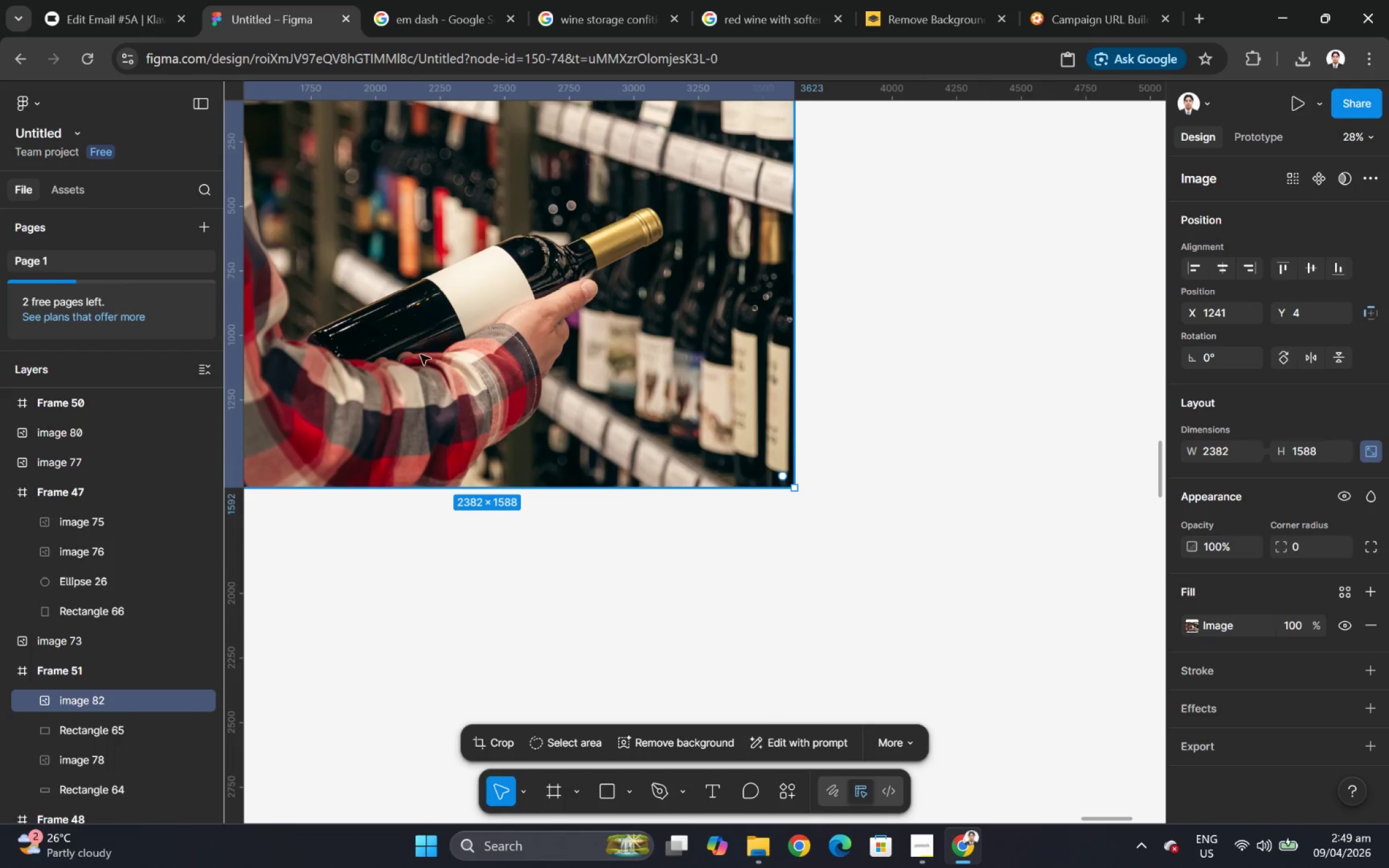 
hold_key(key=ControlLeft, duration=1.5)
 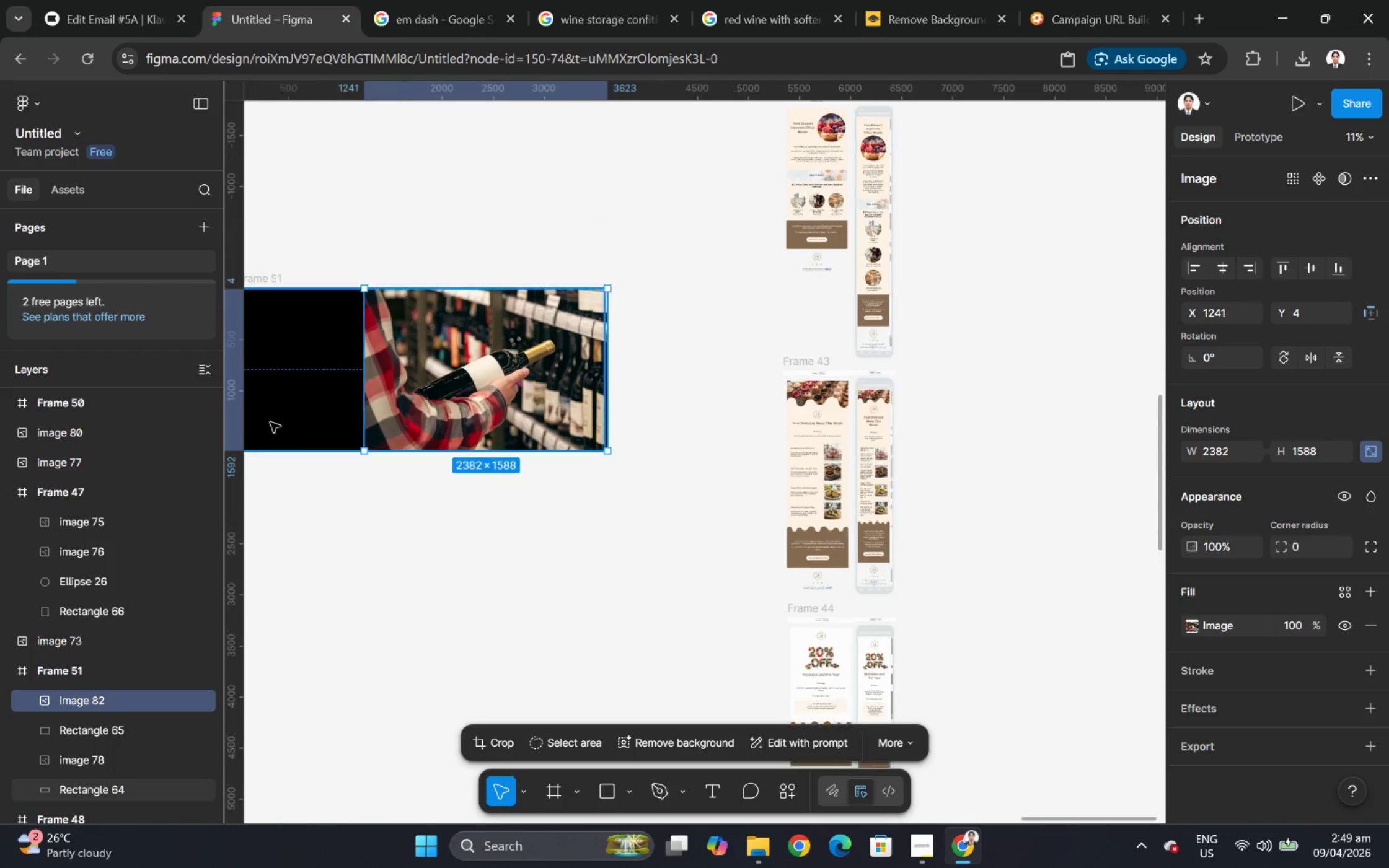 
hold_key(key=ControlLeft, duration=1.11)
 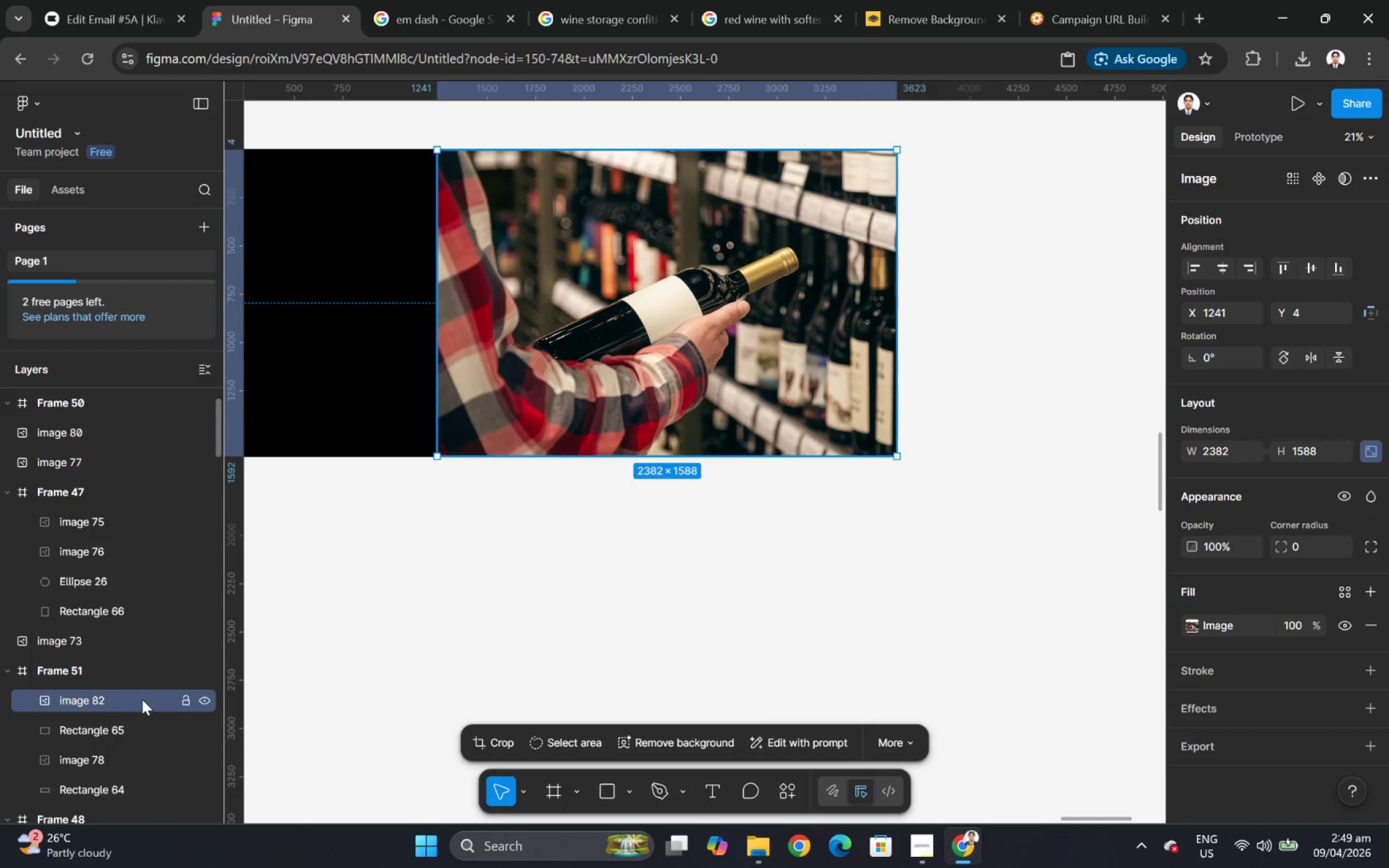 
scroll: coordinate [442, 366], scroll_direction: down, amount: 5.0
 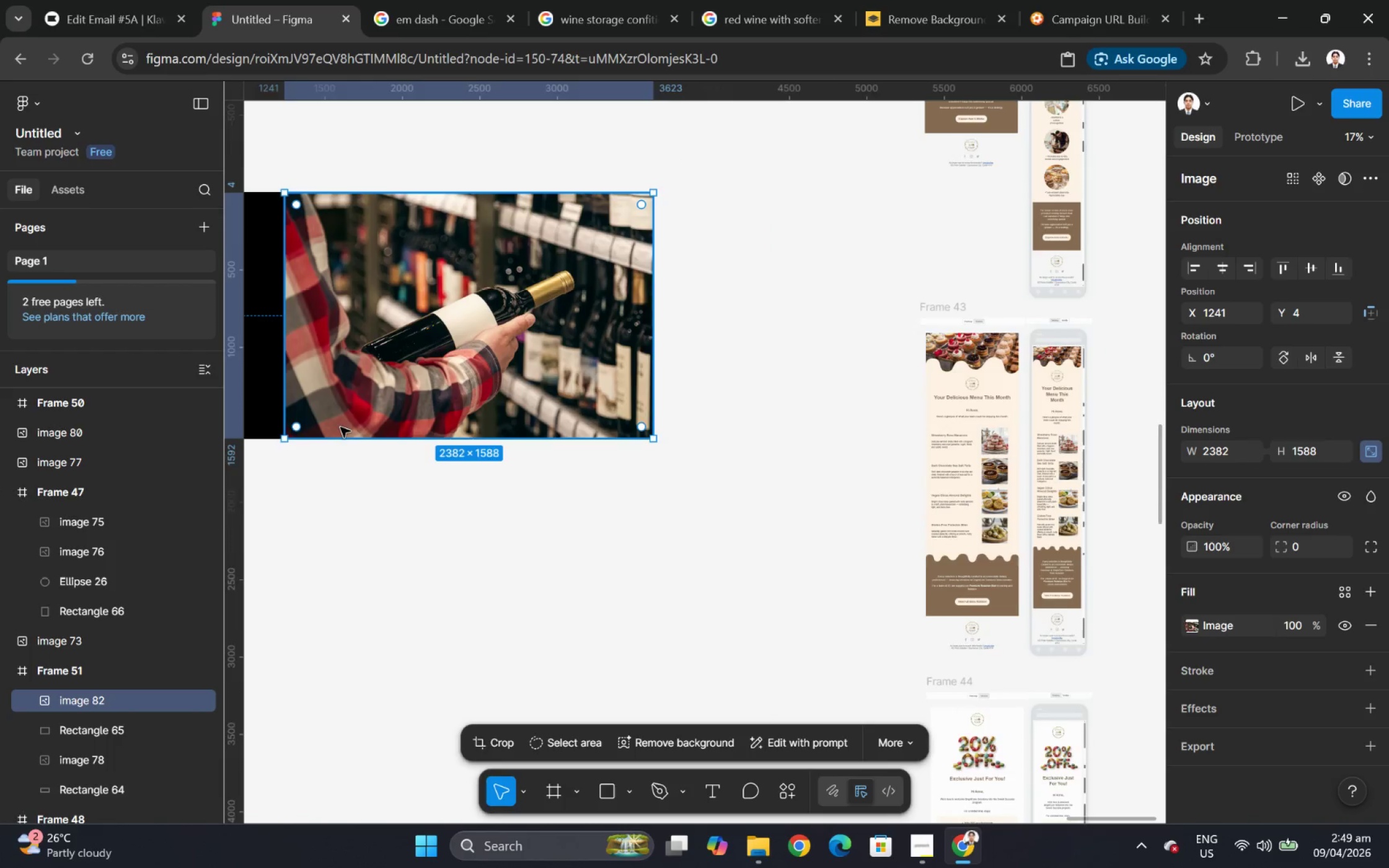 
left_click_drag(start_coordinate=[142, 699], to_coordinate=[141, 742])
 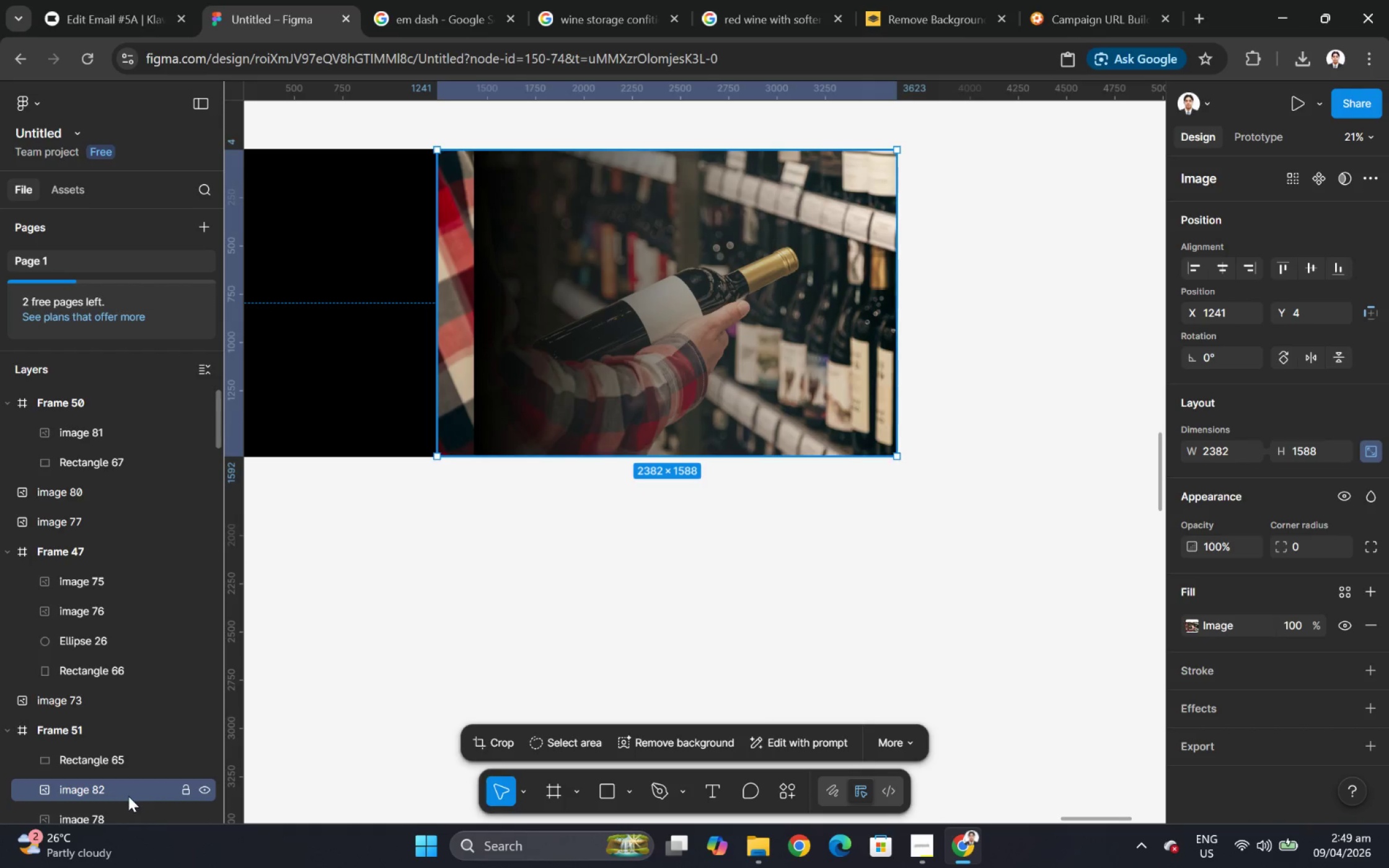 
scroll: coordinate [285, 445], scroll_direction: up, amount: 10.0
 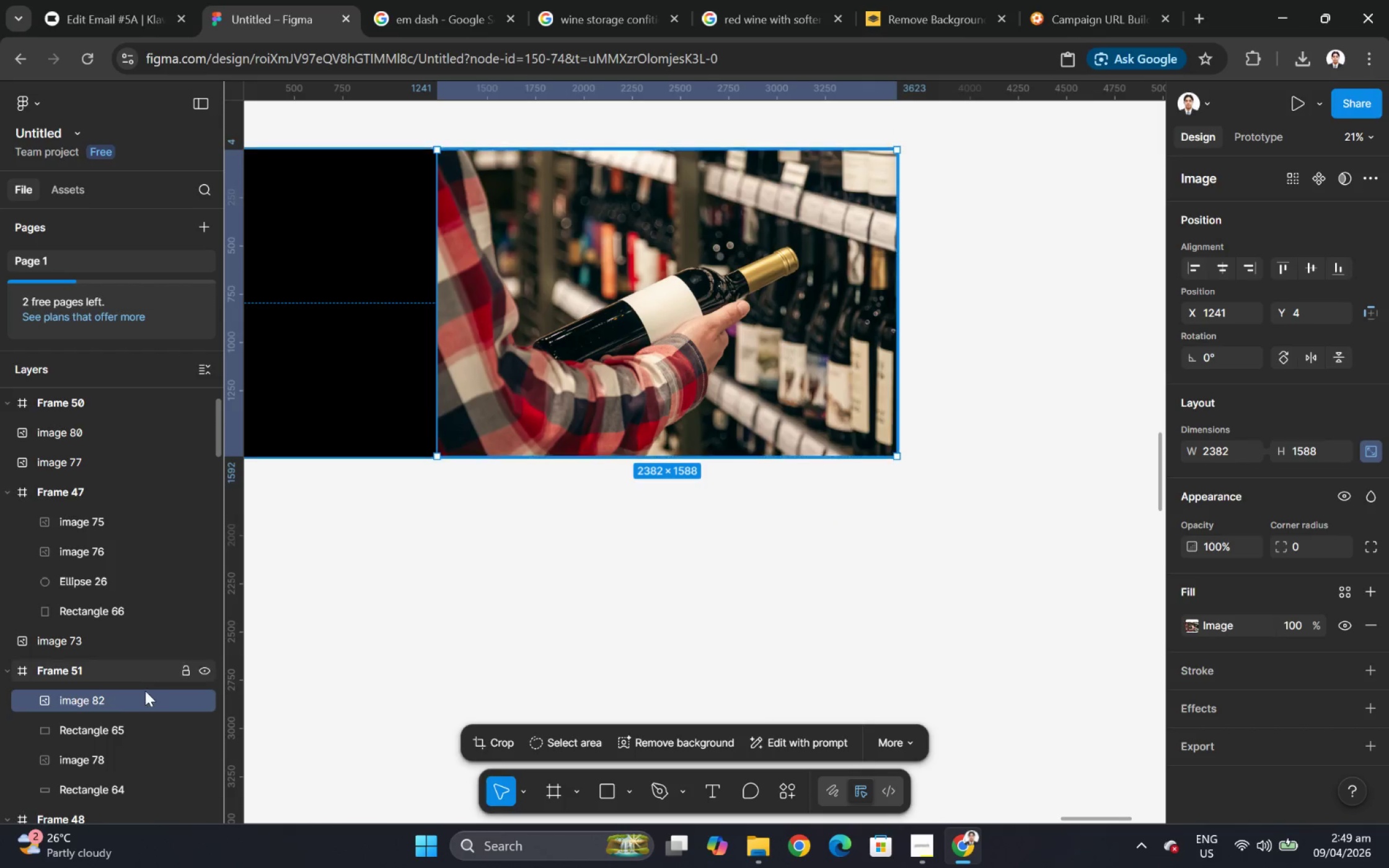 
left_click([129, 809])
 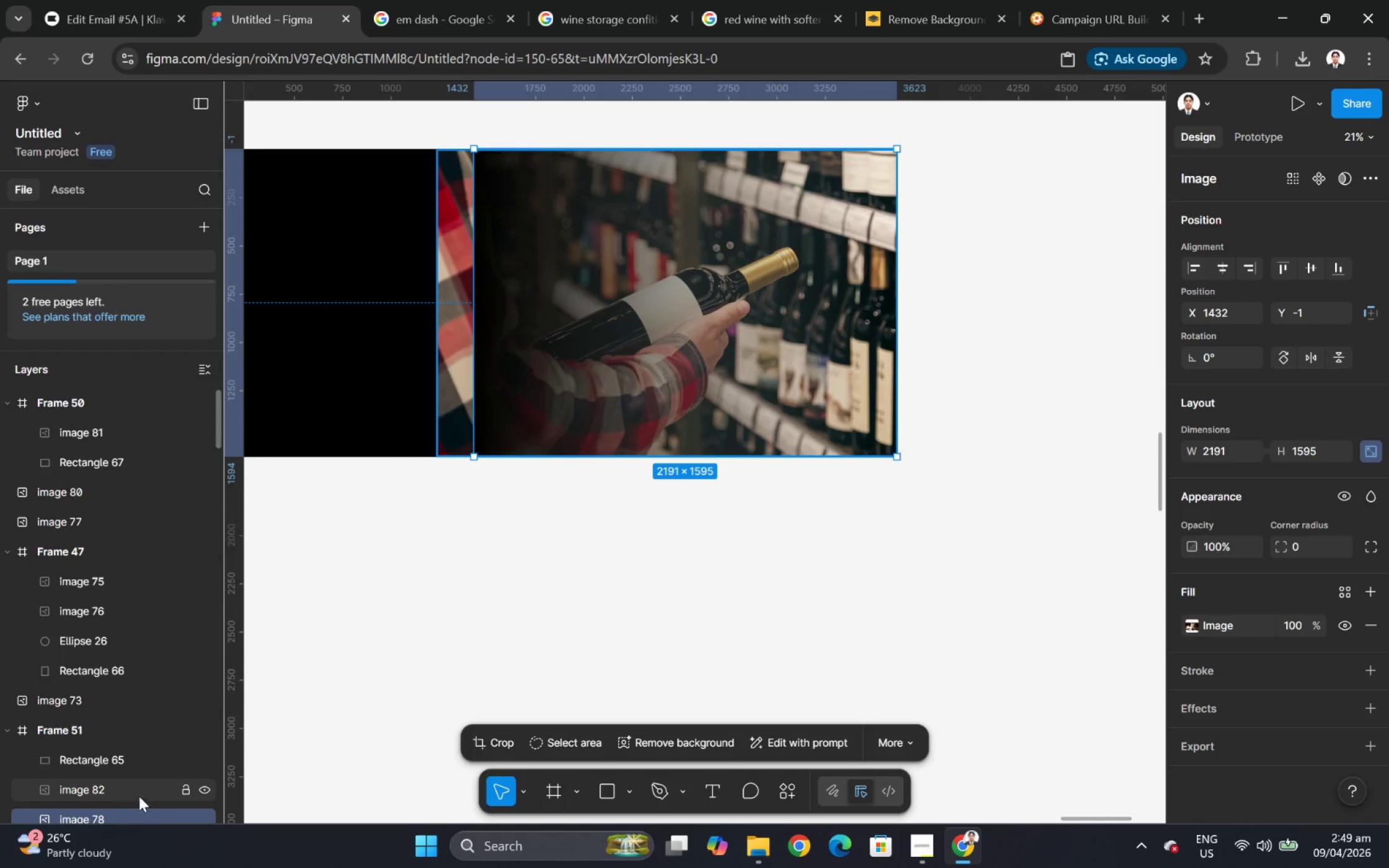 
key(Backspace)
 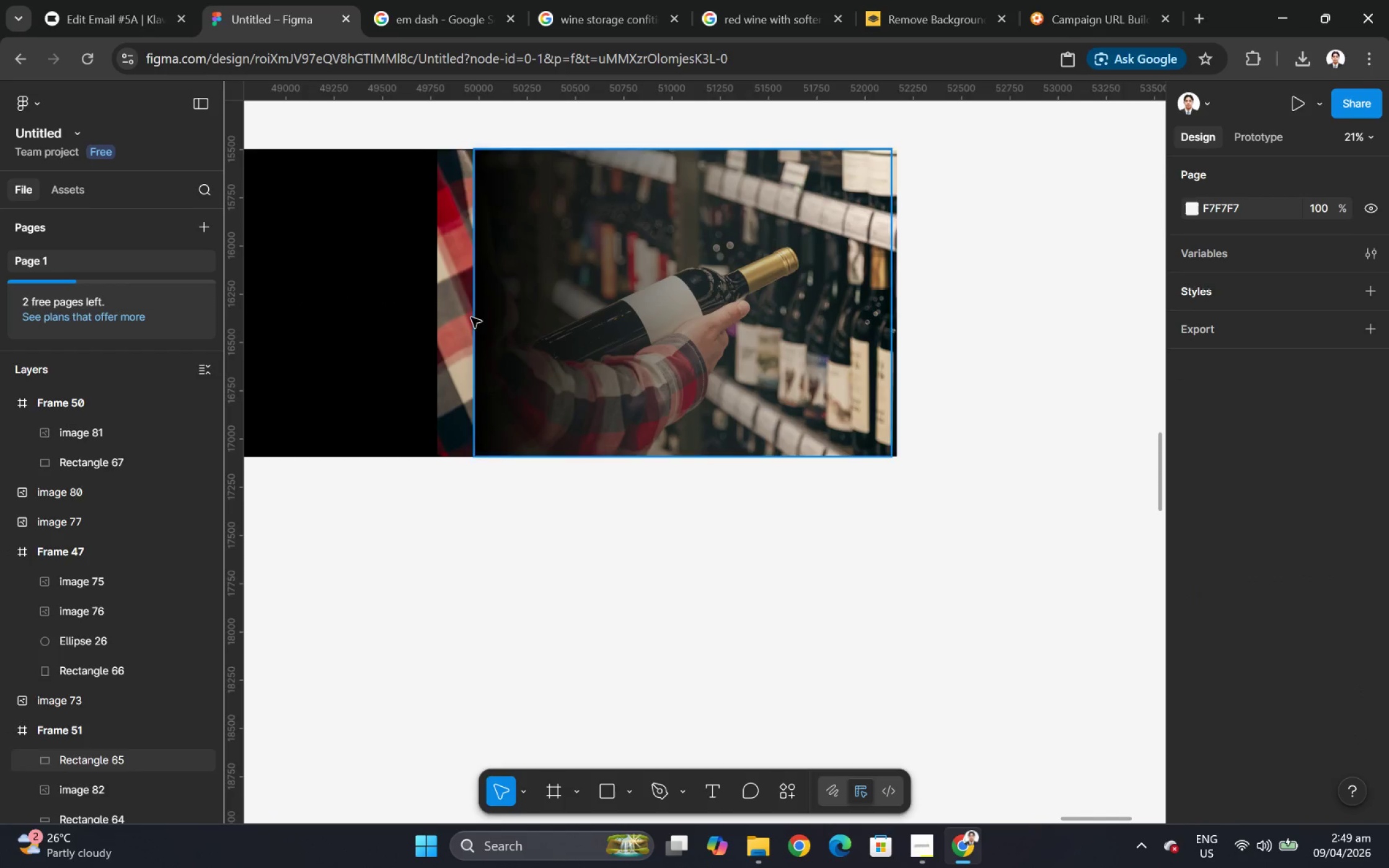 
left_click([456, 310])
 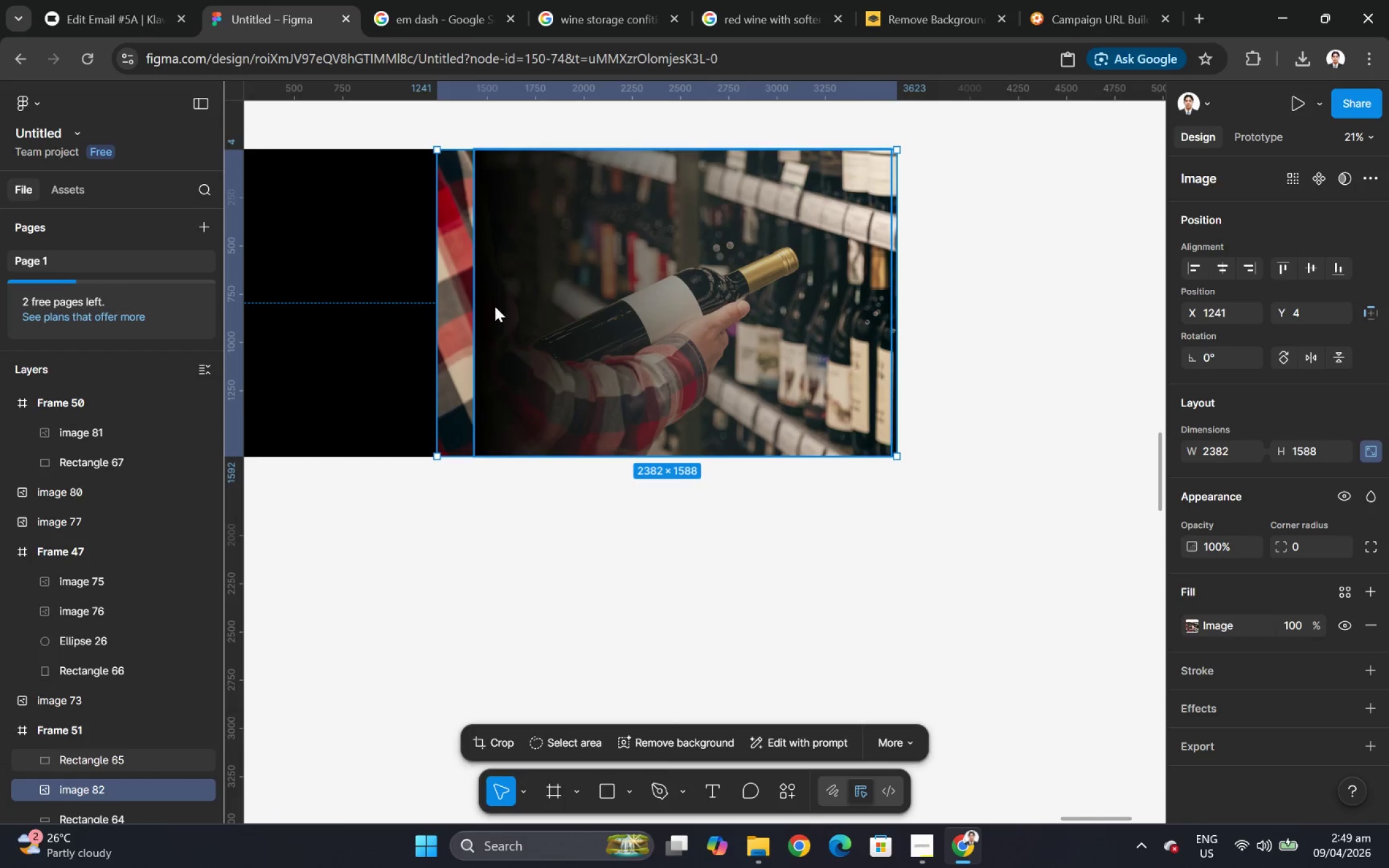 
left_click_drag(start_coordinate=[526, 299], to_coordinate=[485, 299])
 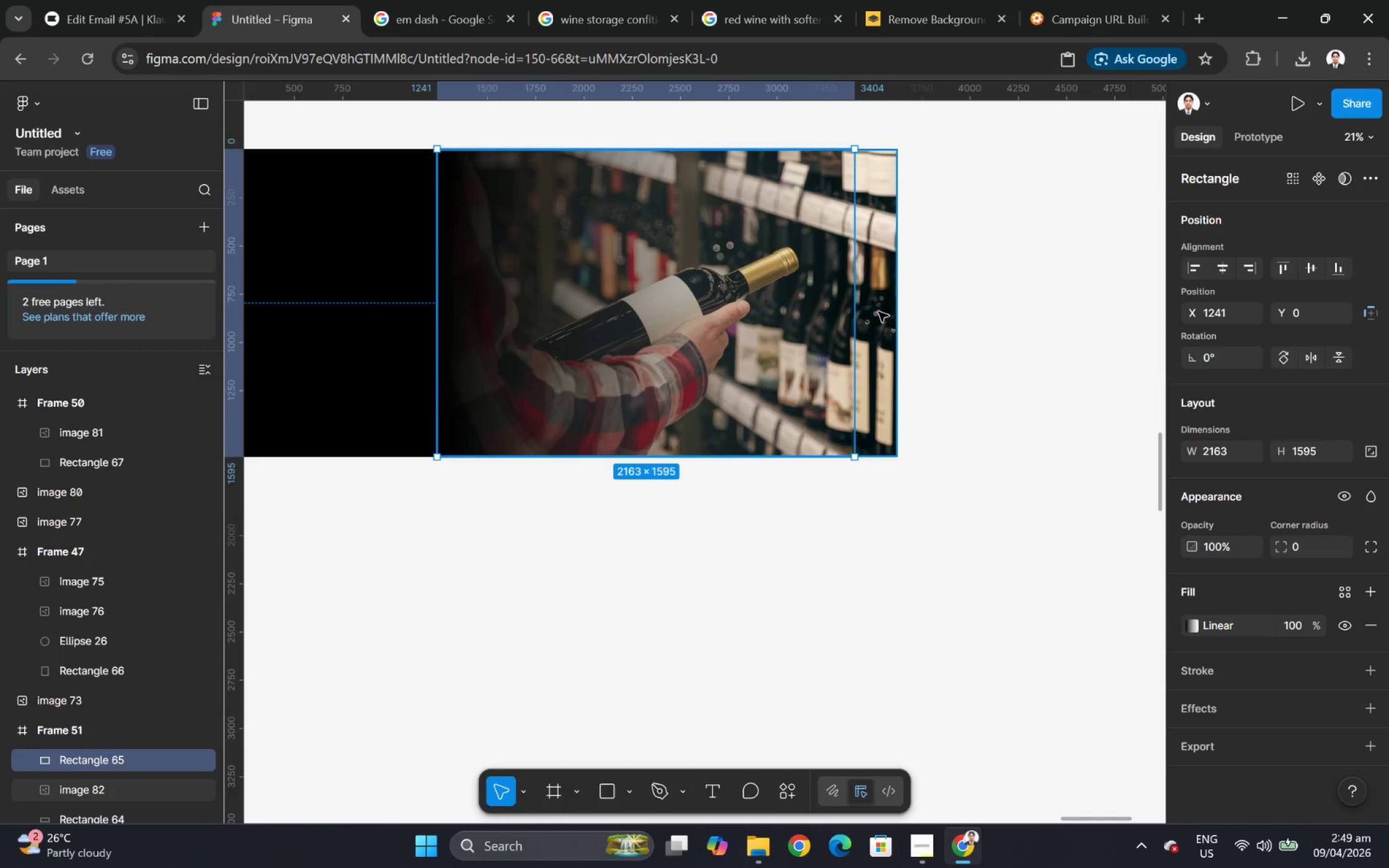 
left_click([886, 300])
 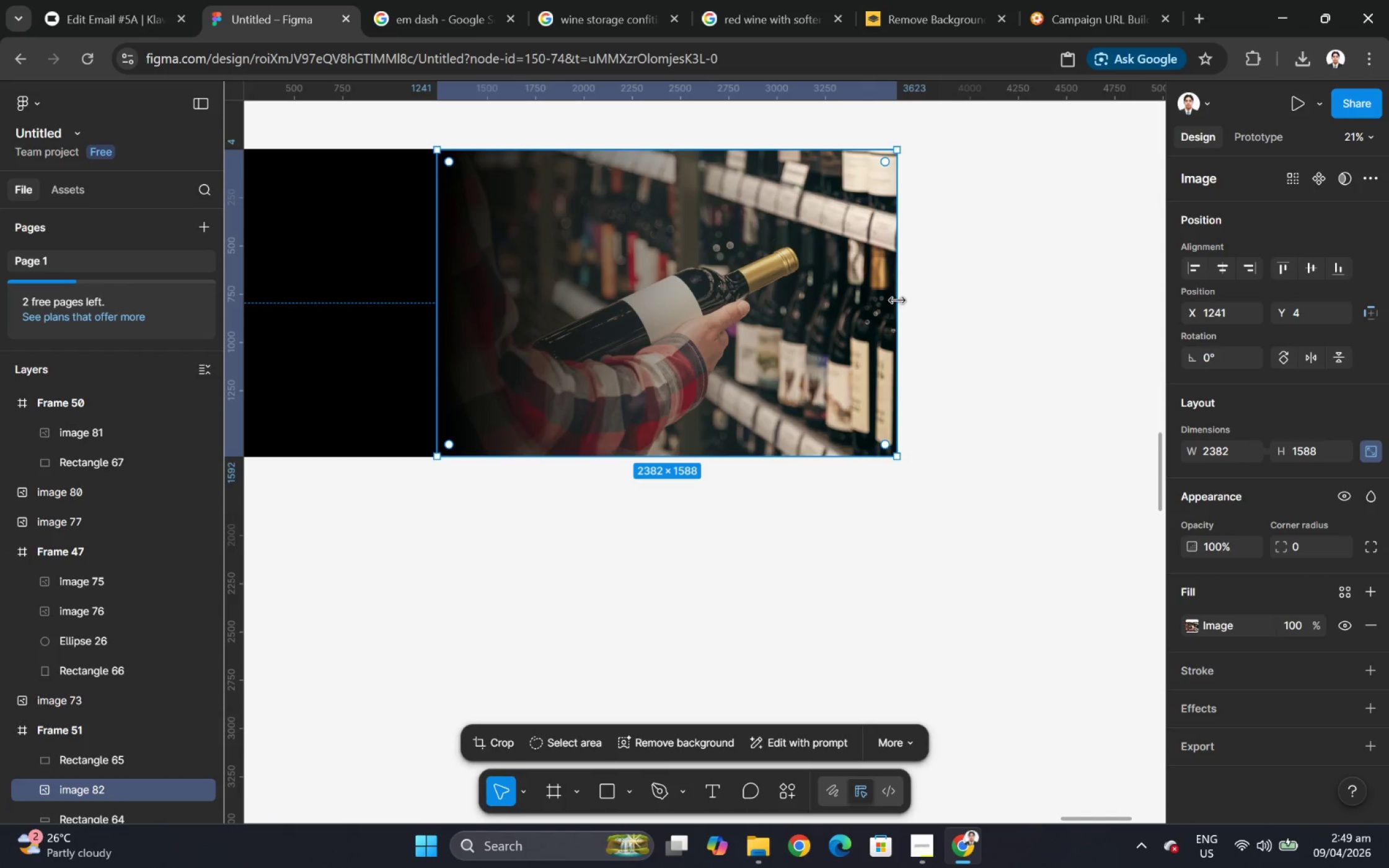 
left_click_drag(start_coordinate=[897, 300], to_coordinate=[889, 302])
 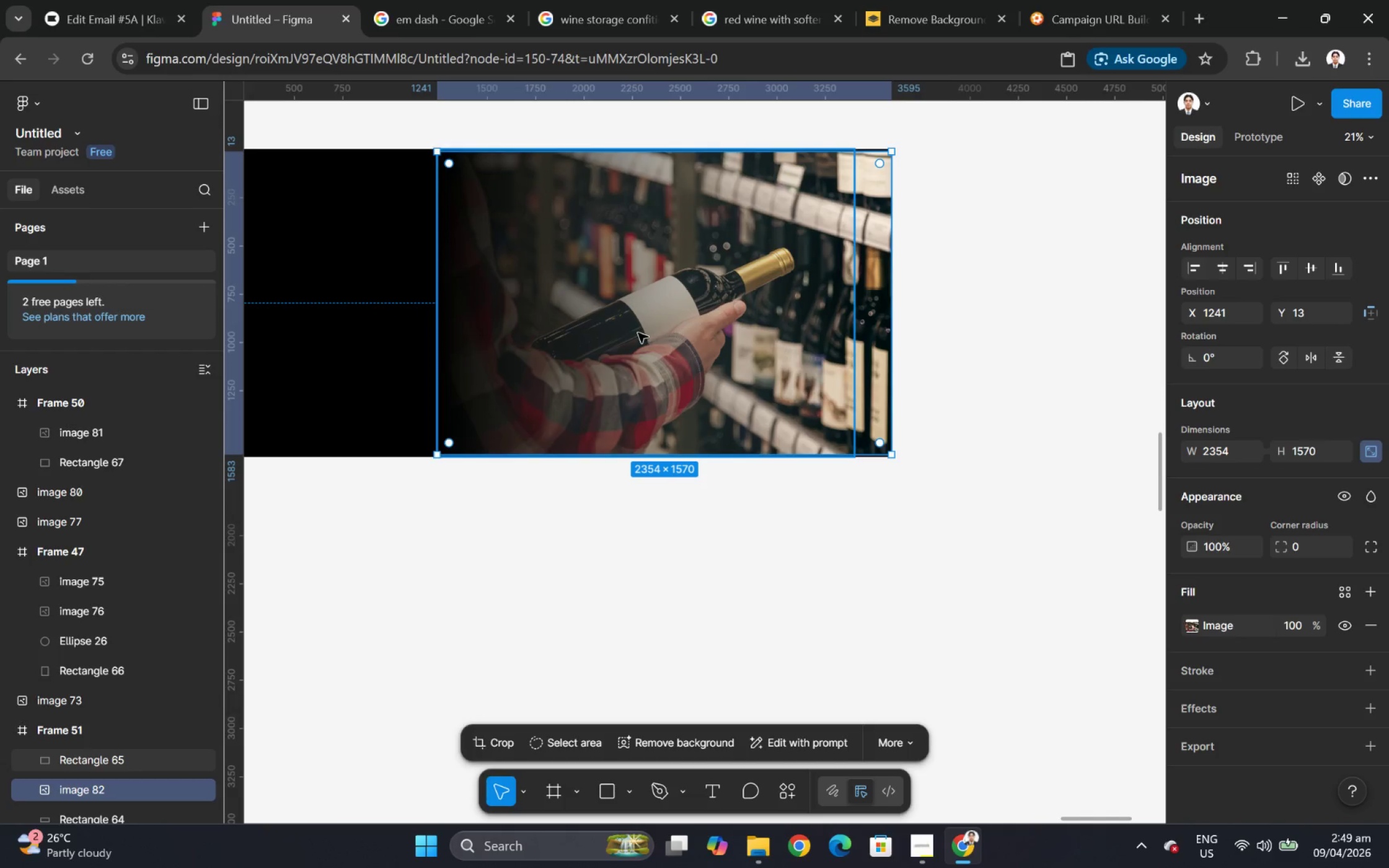 
left_click([637, 332])
 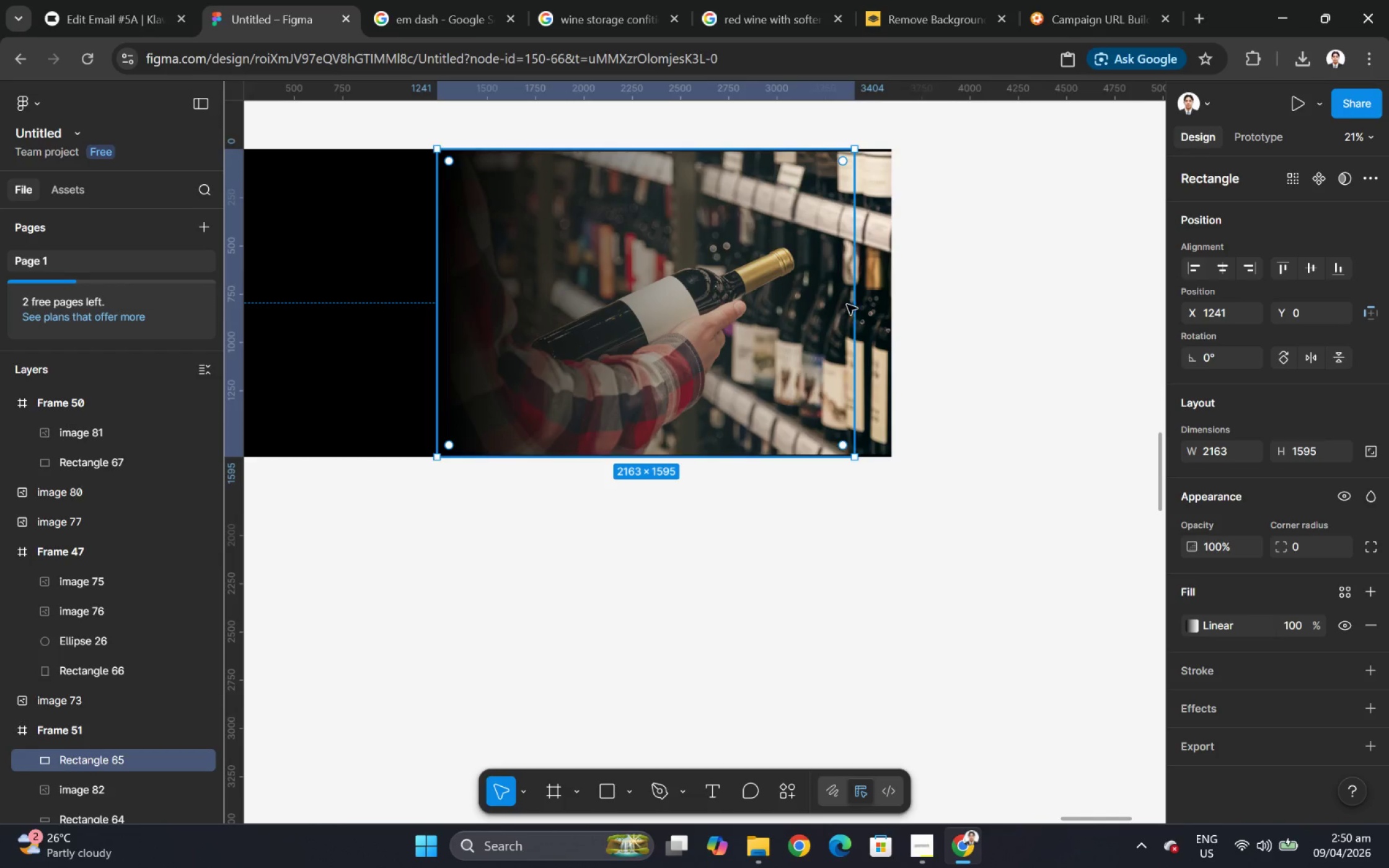 
left_click_drag(start_coordinate=[857, 304], to_coordinate=[887, 304])
 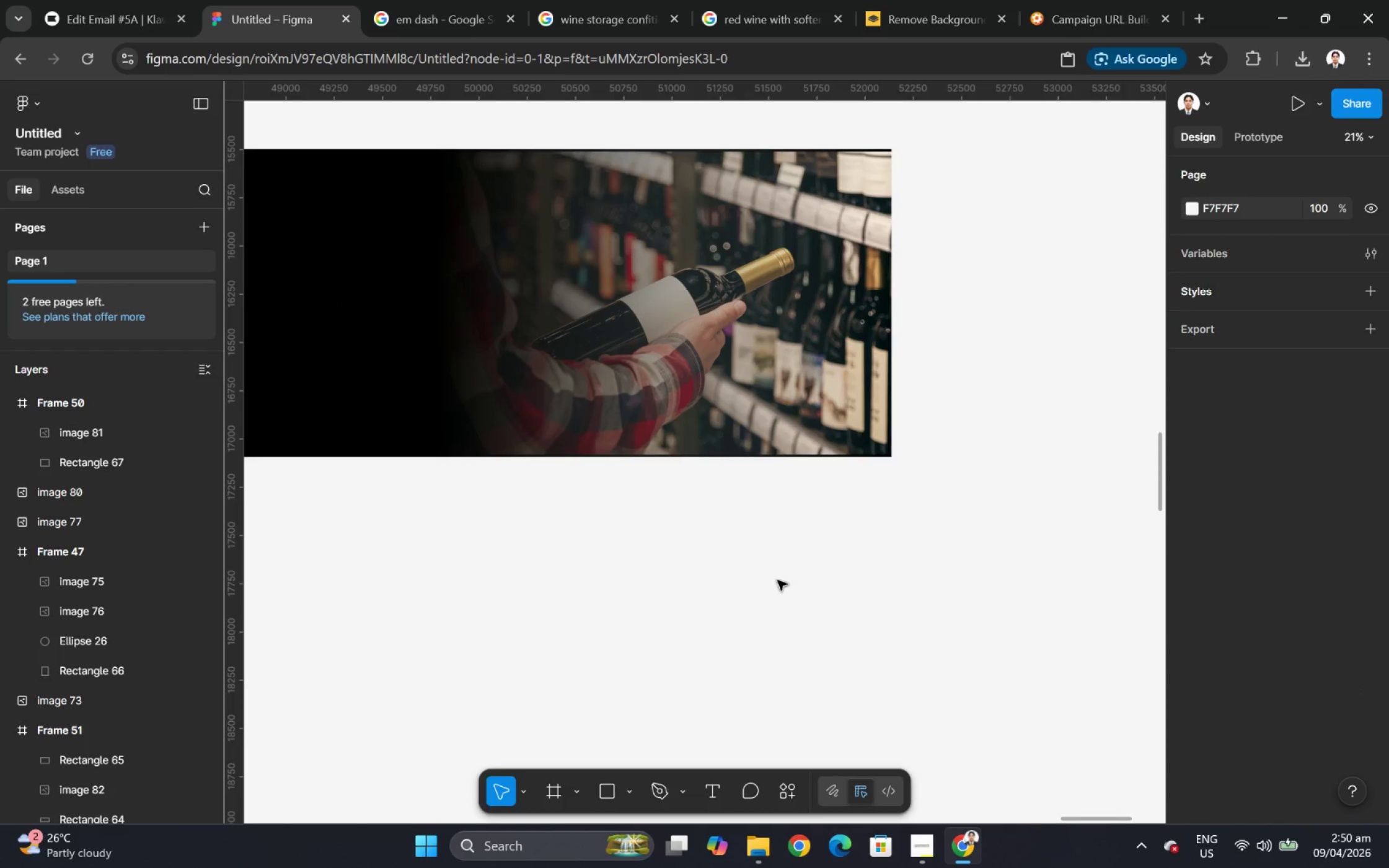 
hold_key(key=ControlLeft, duration=1.52)
 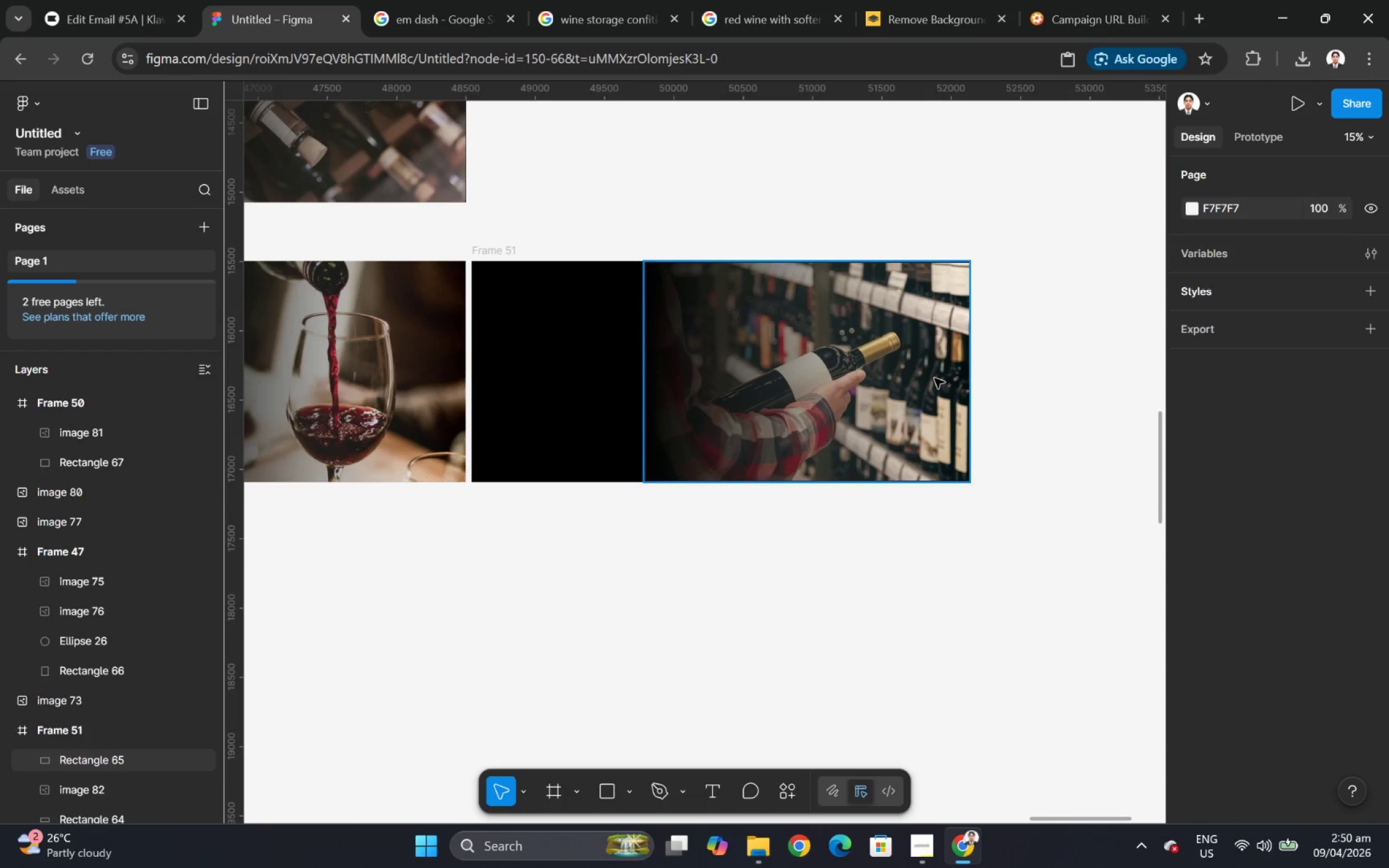 
key(Control+ControlLeft)
 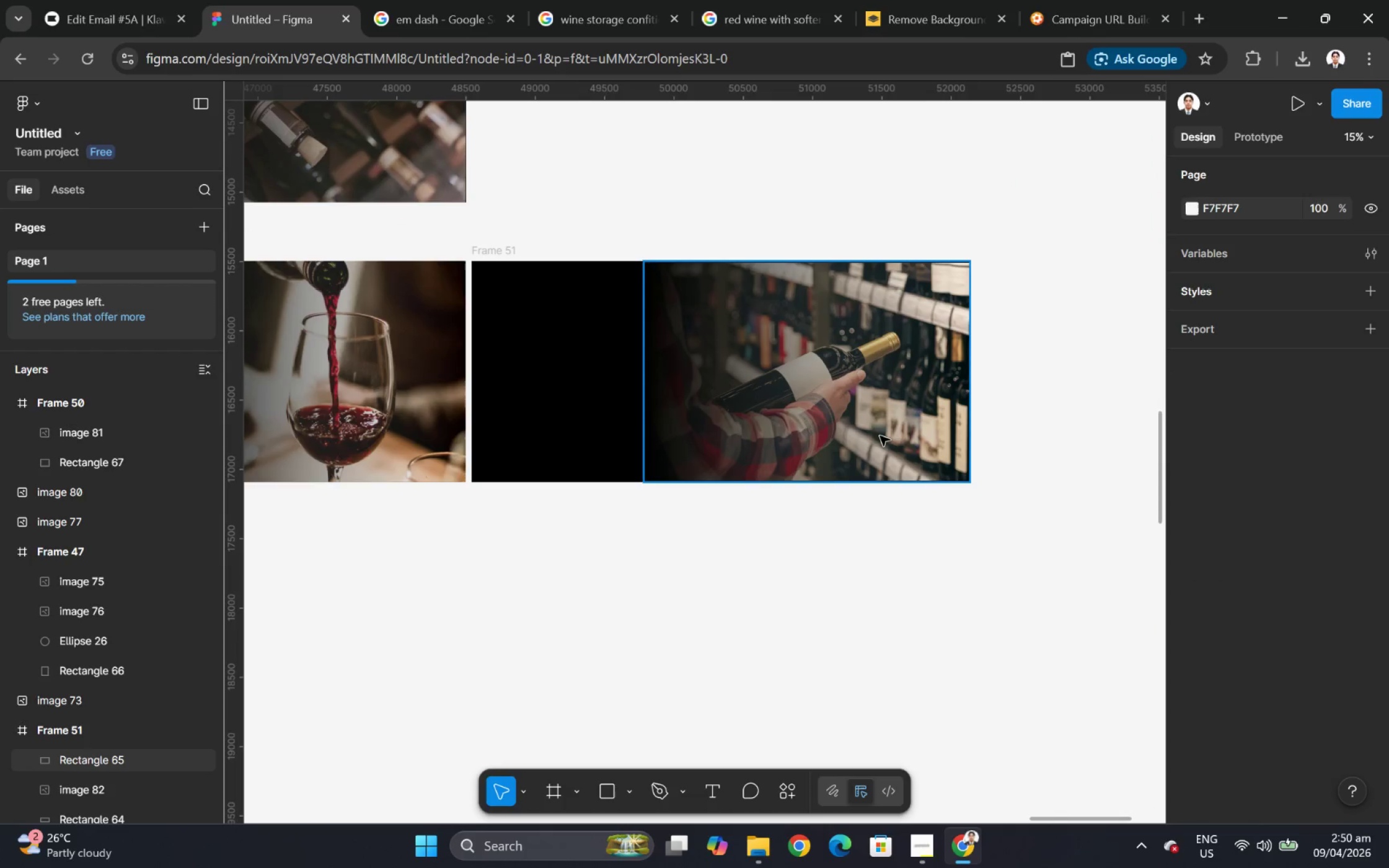 
key(Control+ControlLeft)
 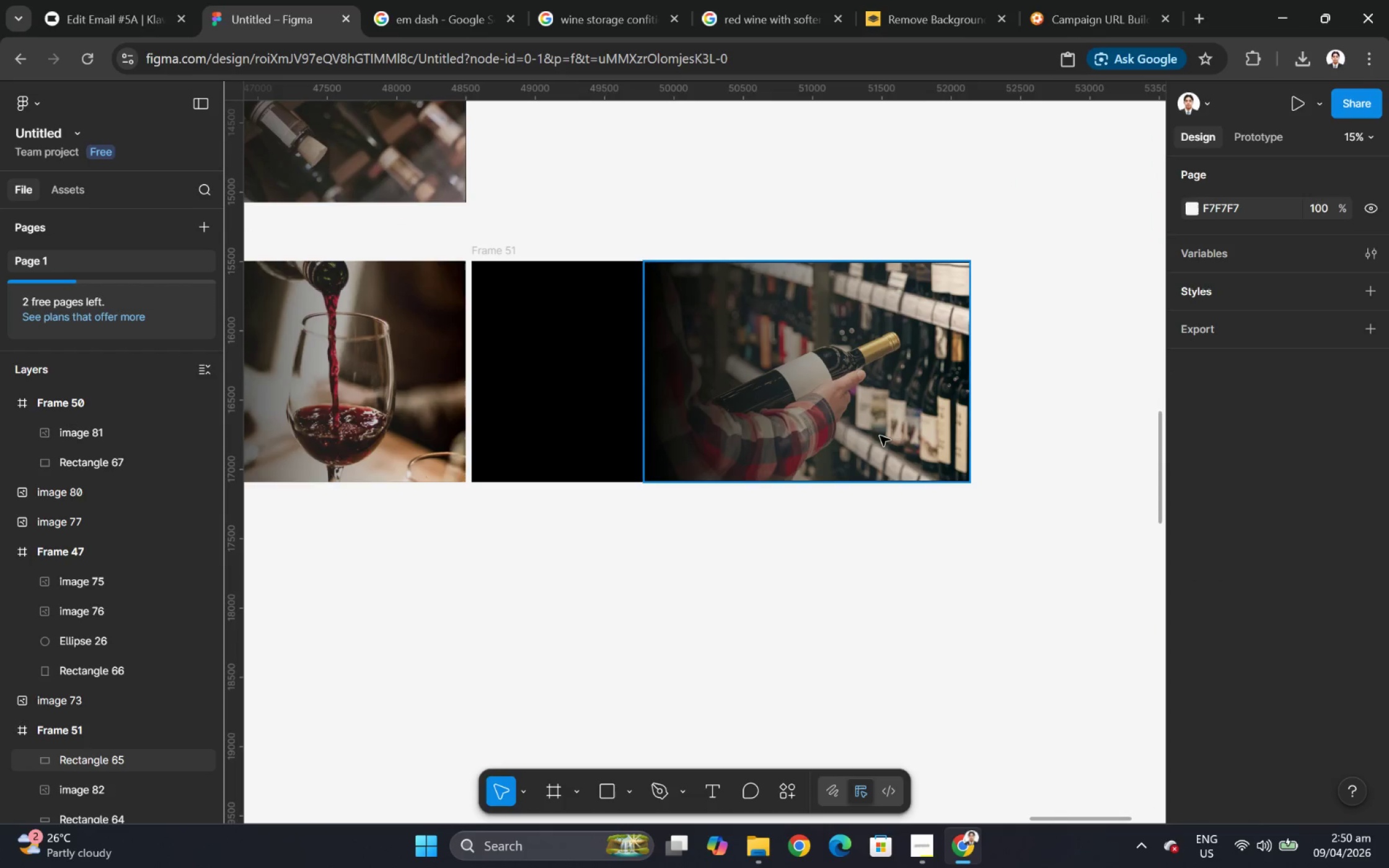 
key(Control+ControlLeft)
 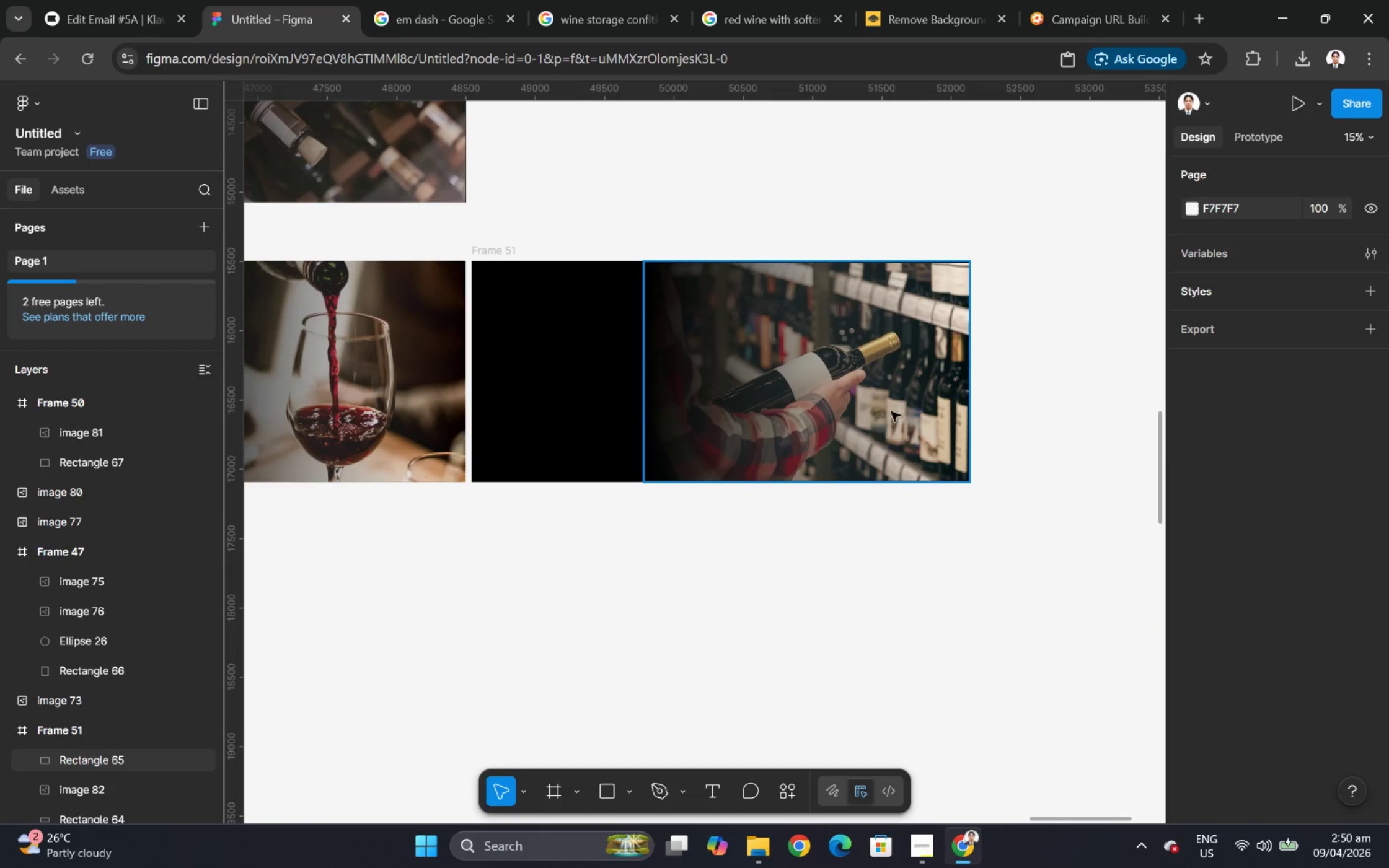 
key(Control+ControlLeft)
 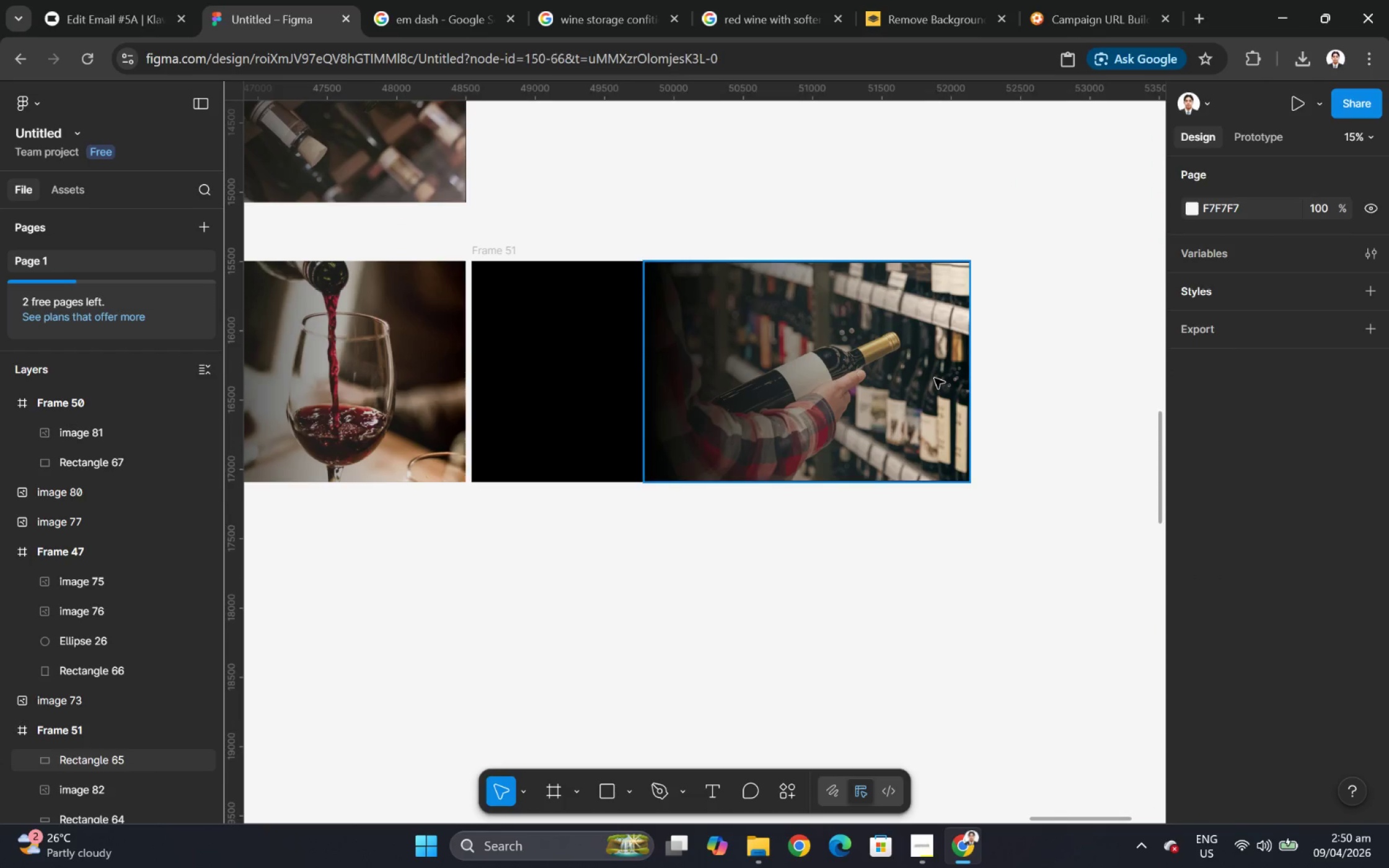 
double_click([934, 378])
 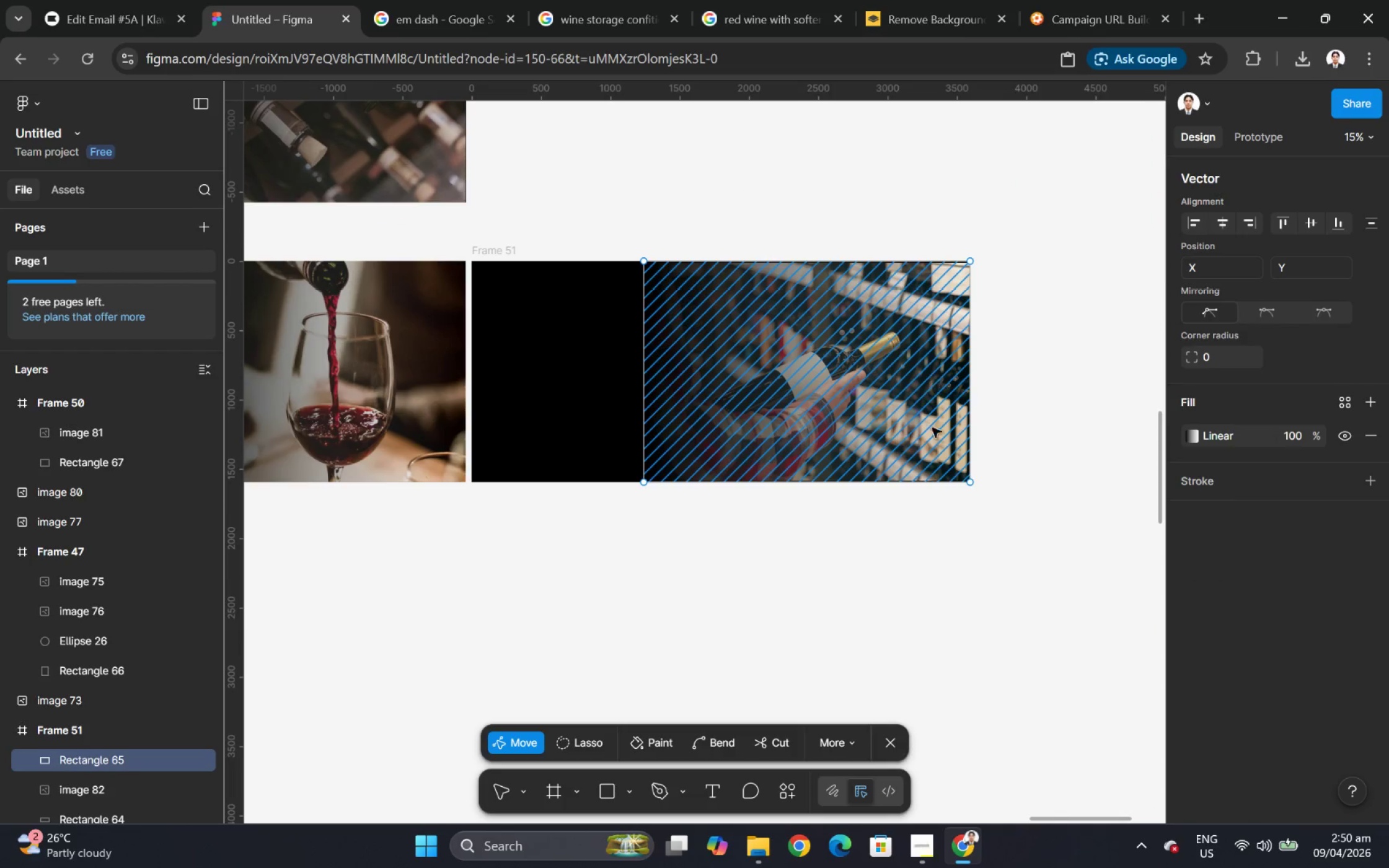 
scroll: coordinate [777, 555], scroll_direction: down, amount: 7.0
 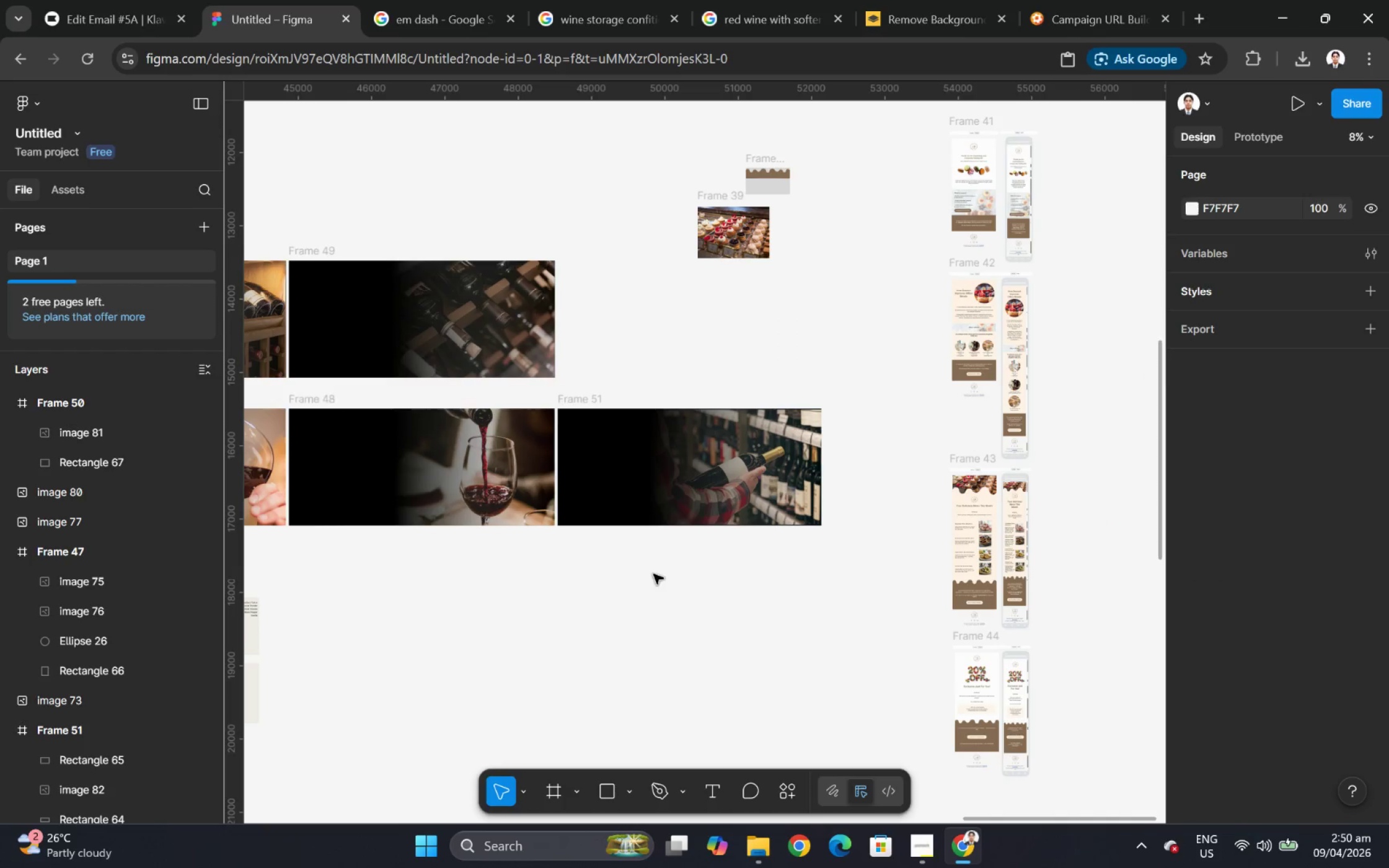 
left_click([955, 507])
 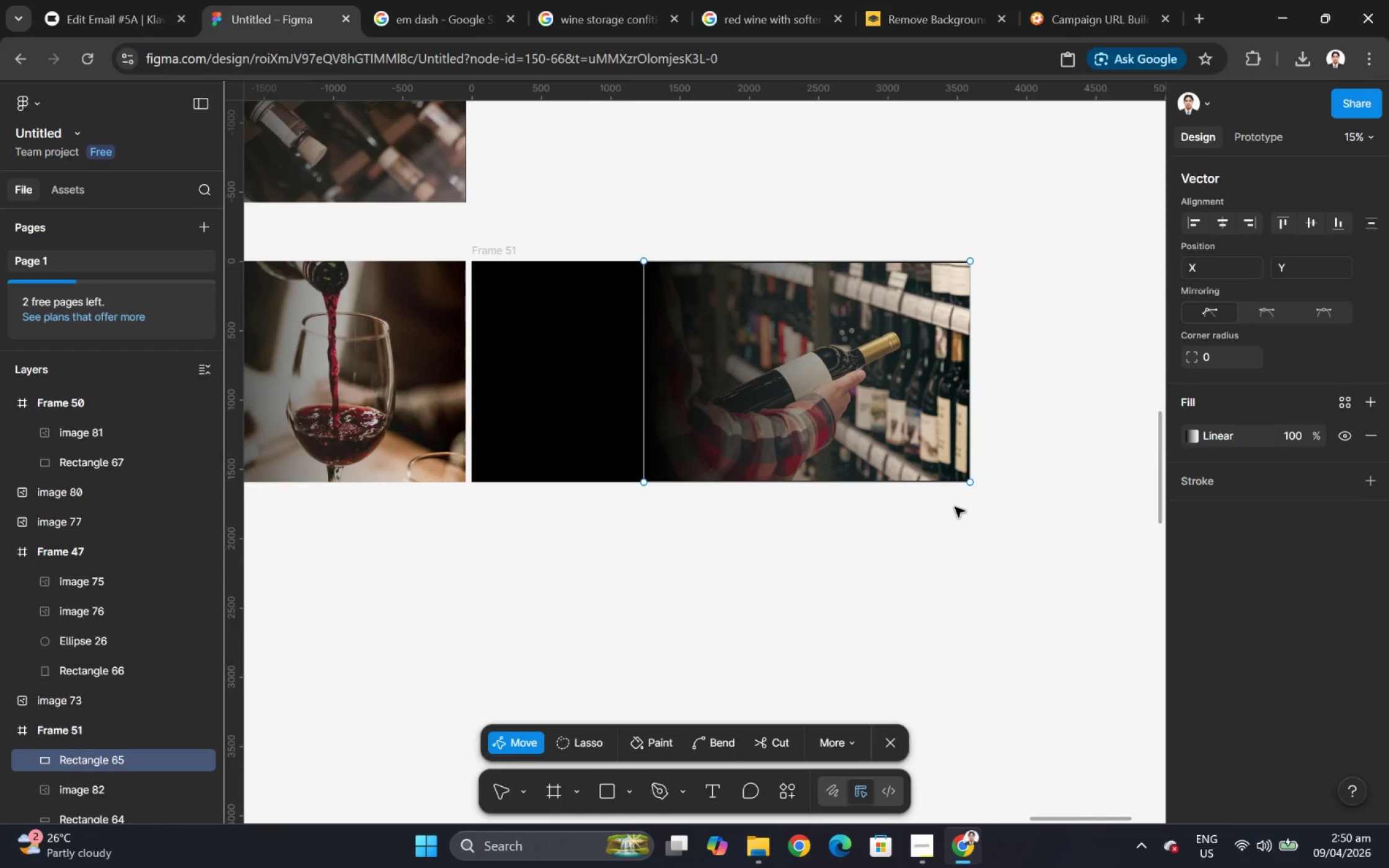 
scroll: coordinate [653, 574], scroll_direction: up, amount: 7.0
 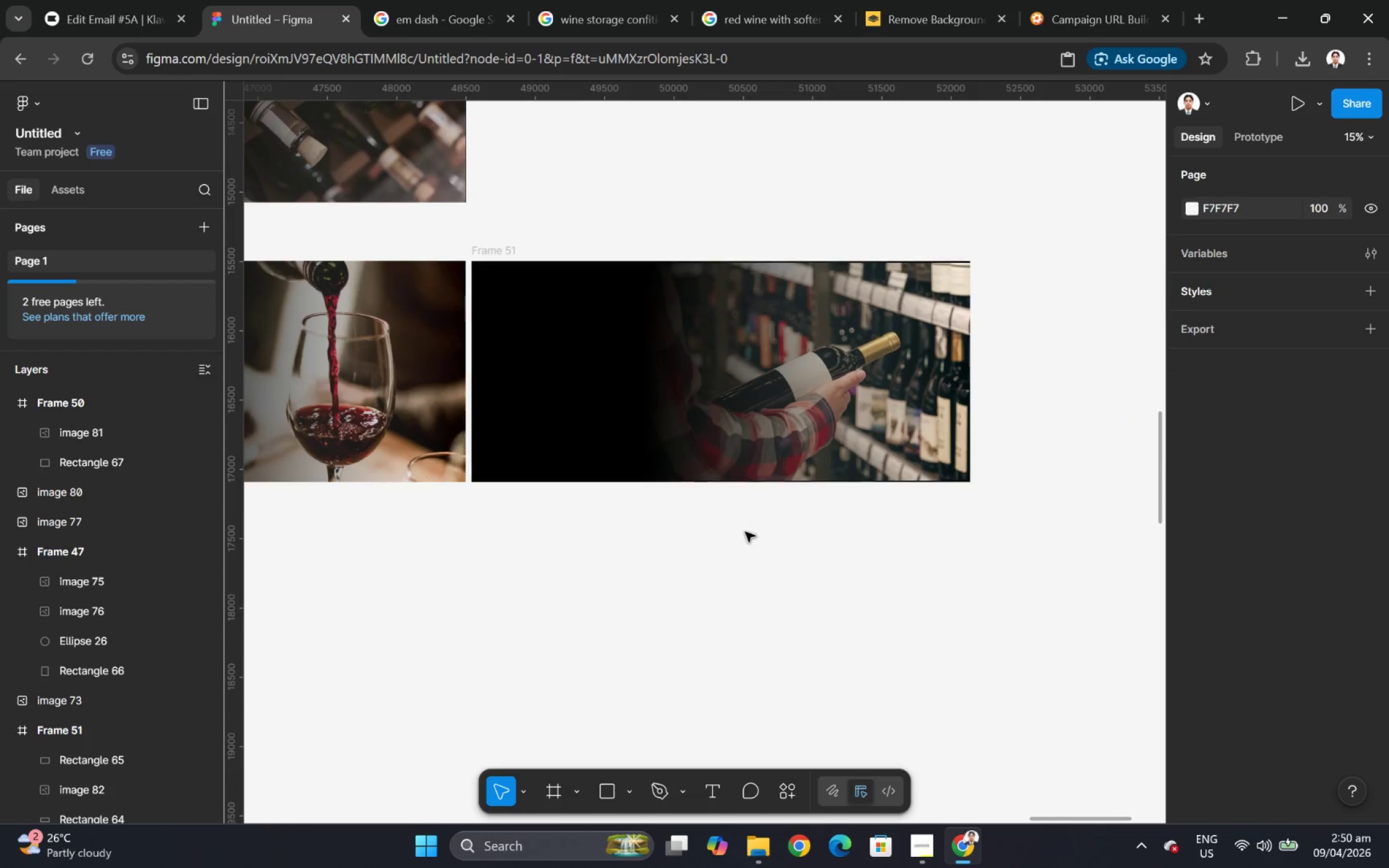 
key(Escape)
 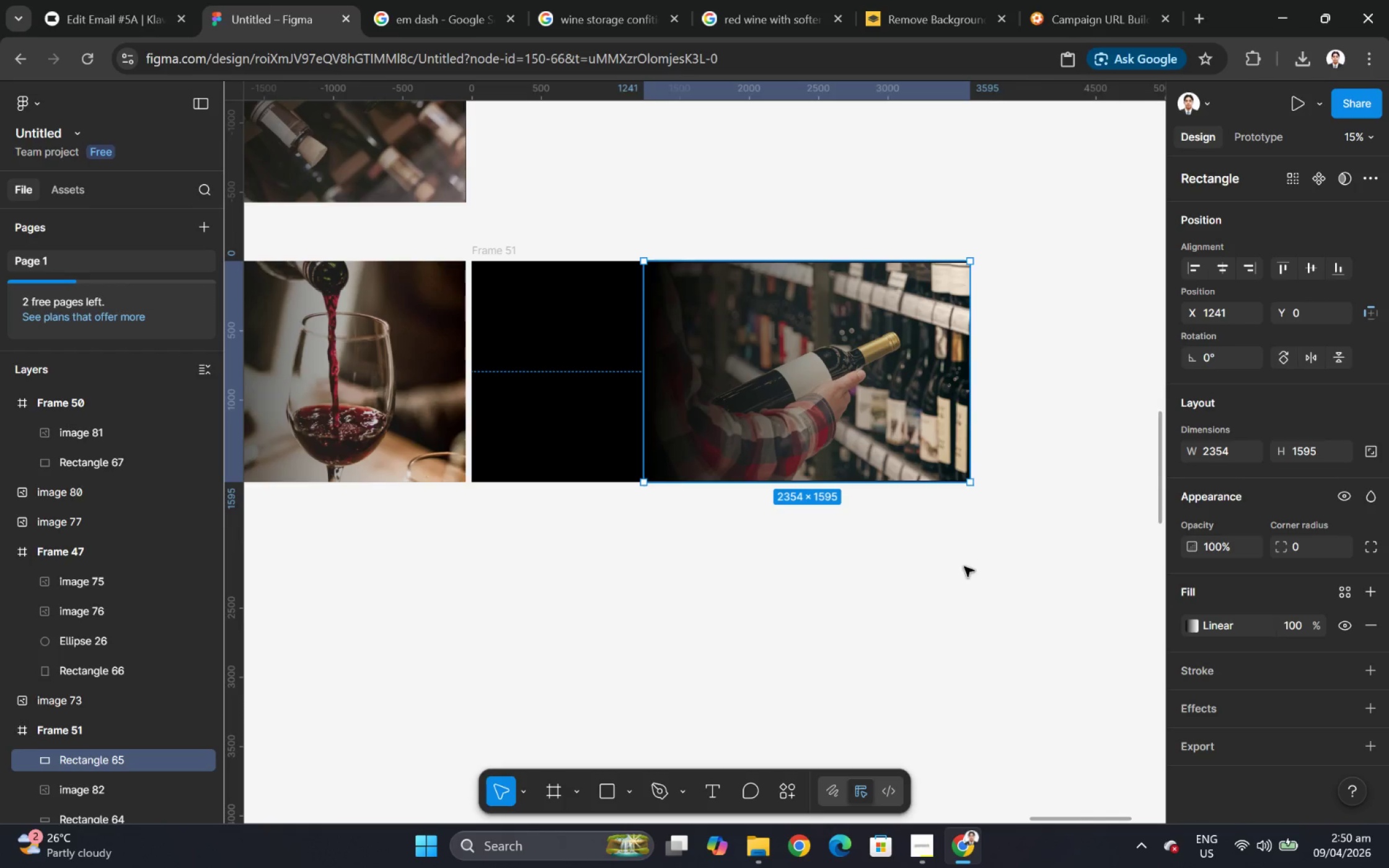 
left_click([964, 568])
 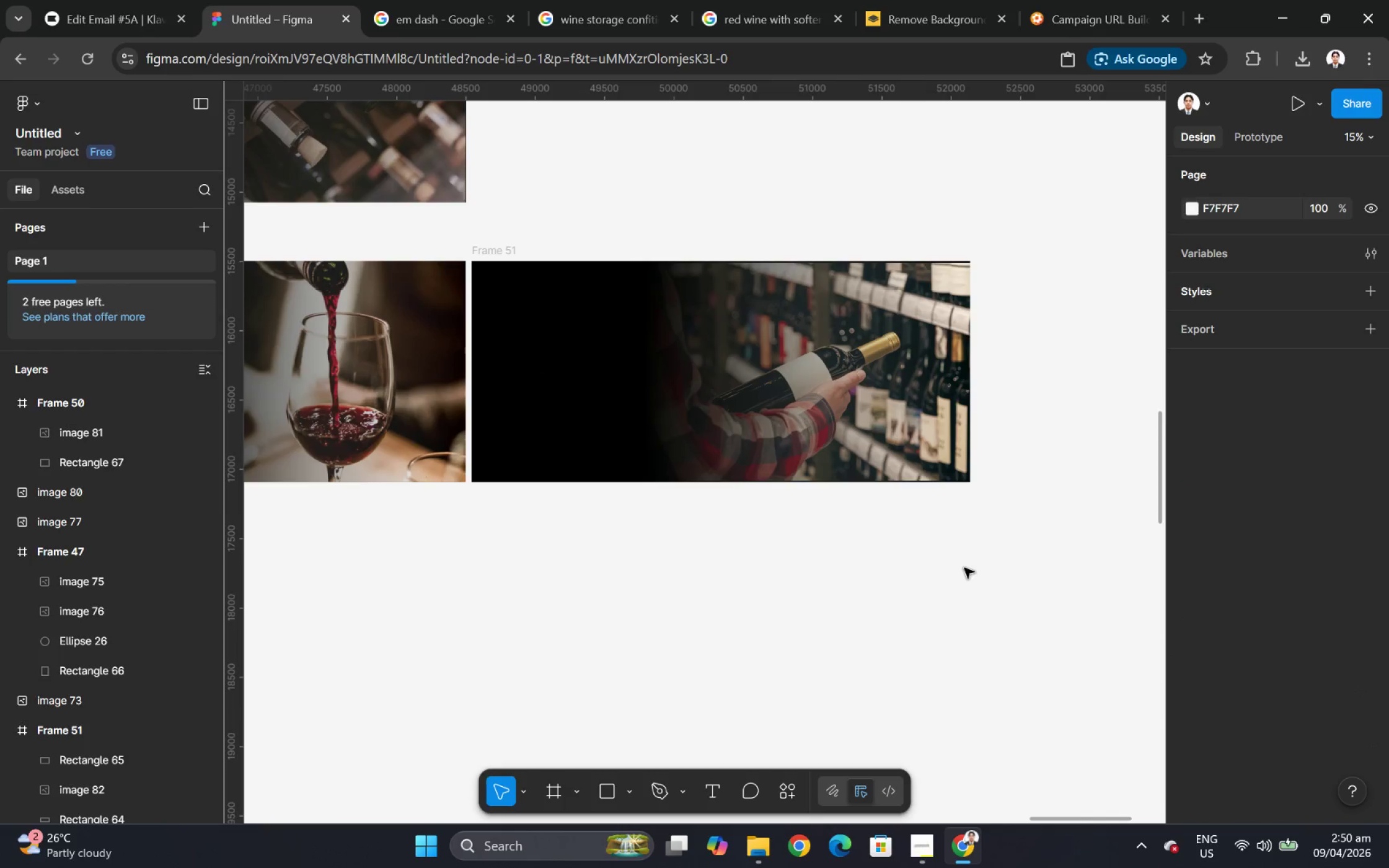 
hold_key(key=ControlLeft, duration=0.41)
 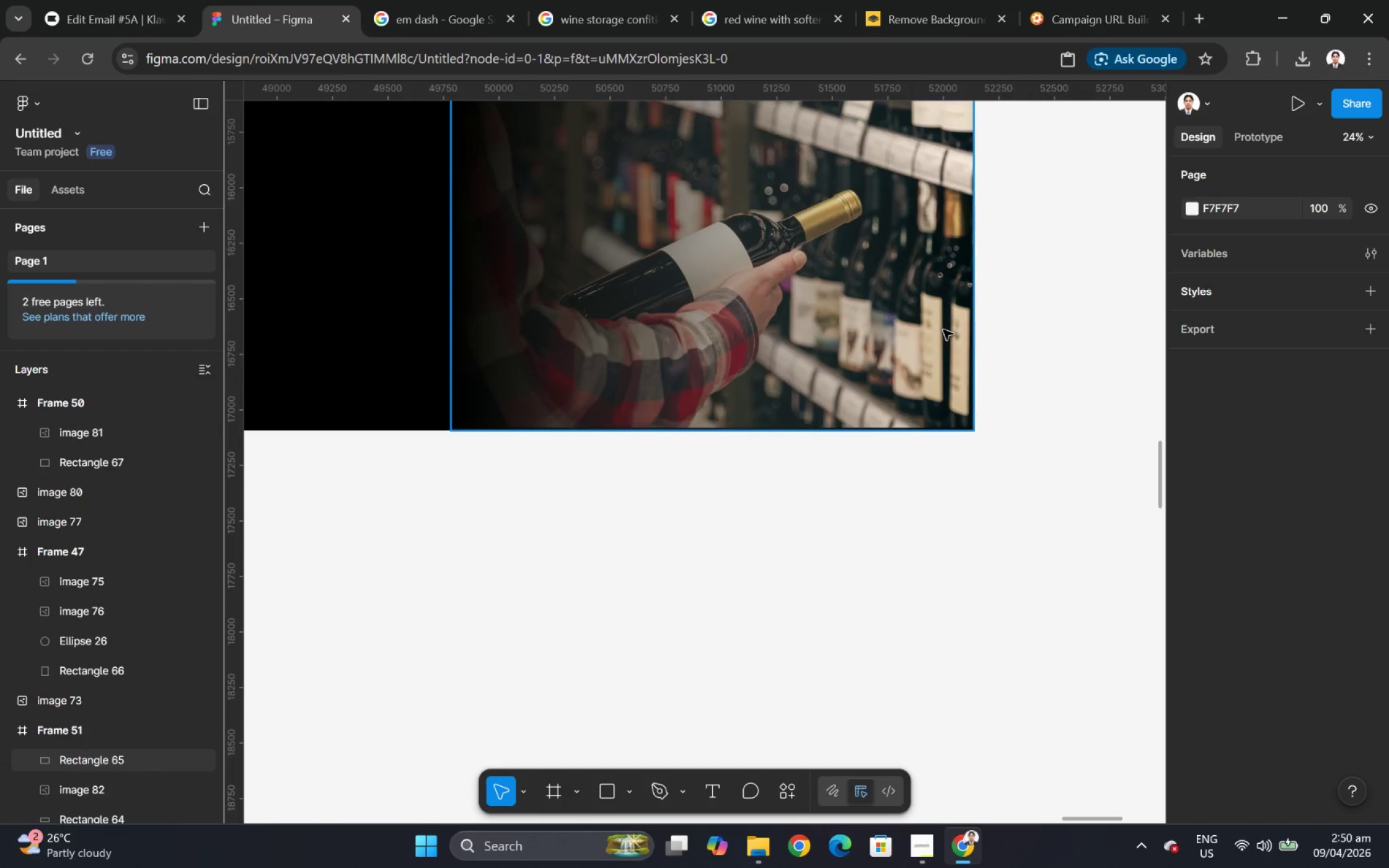 
double_click([943, 330])
 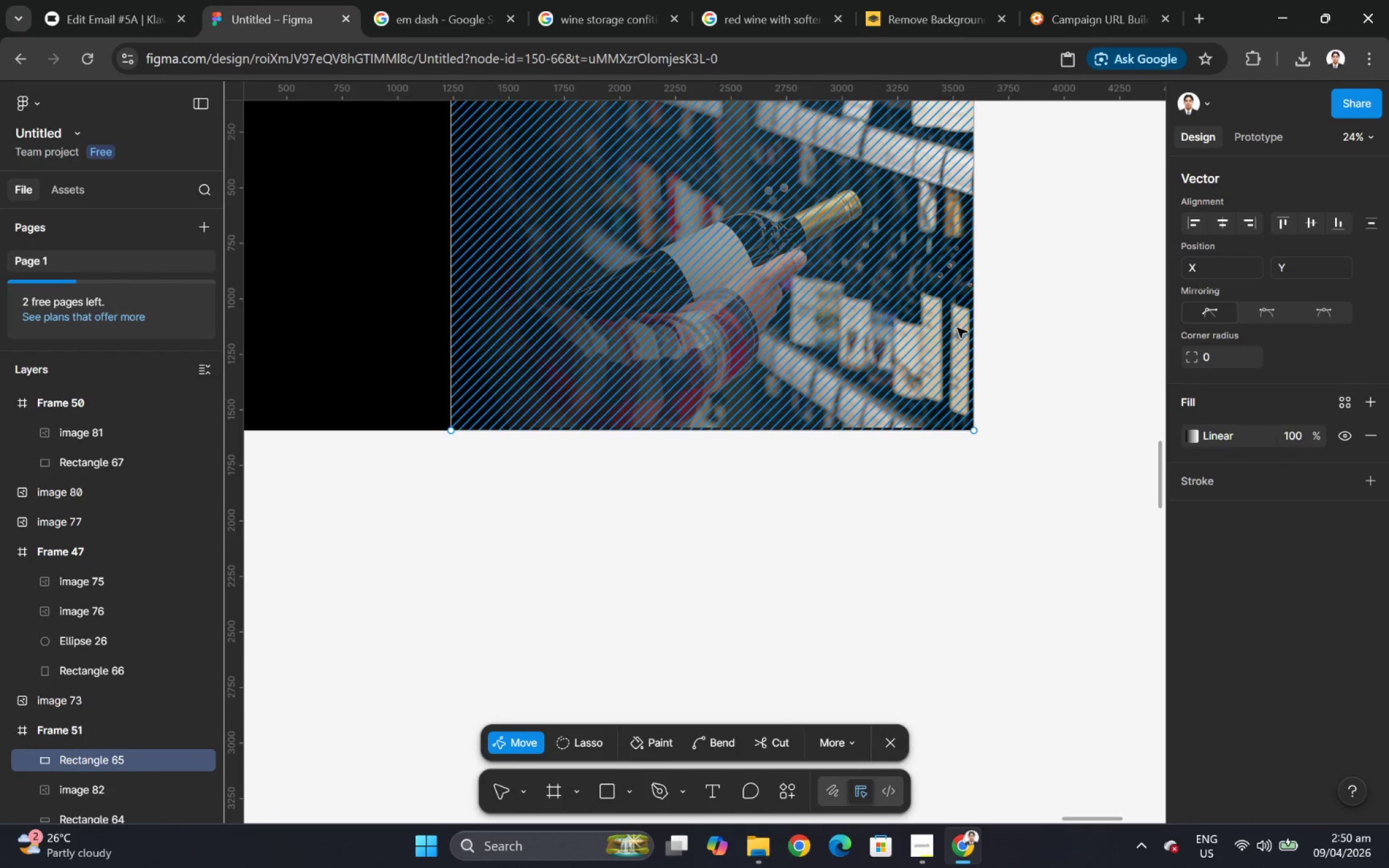 
key(Escape)
 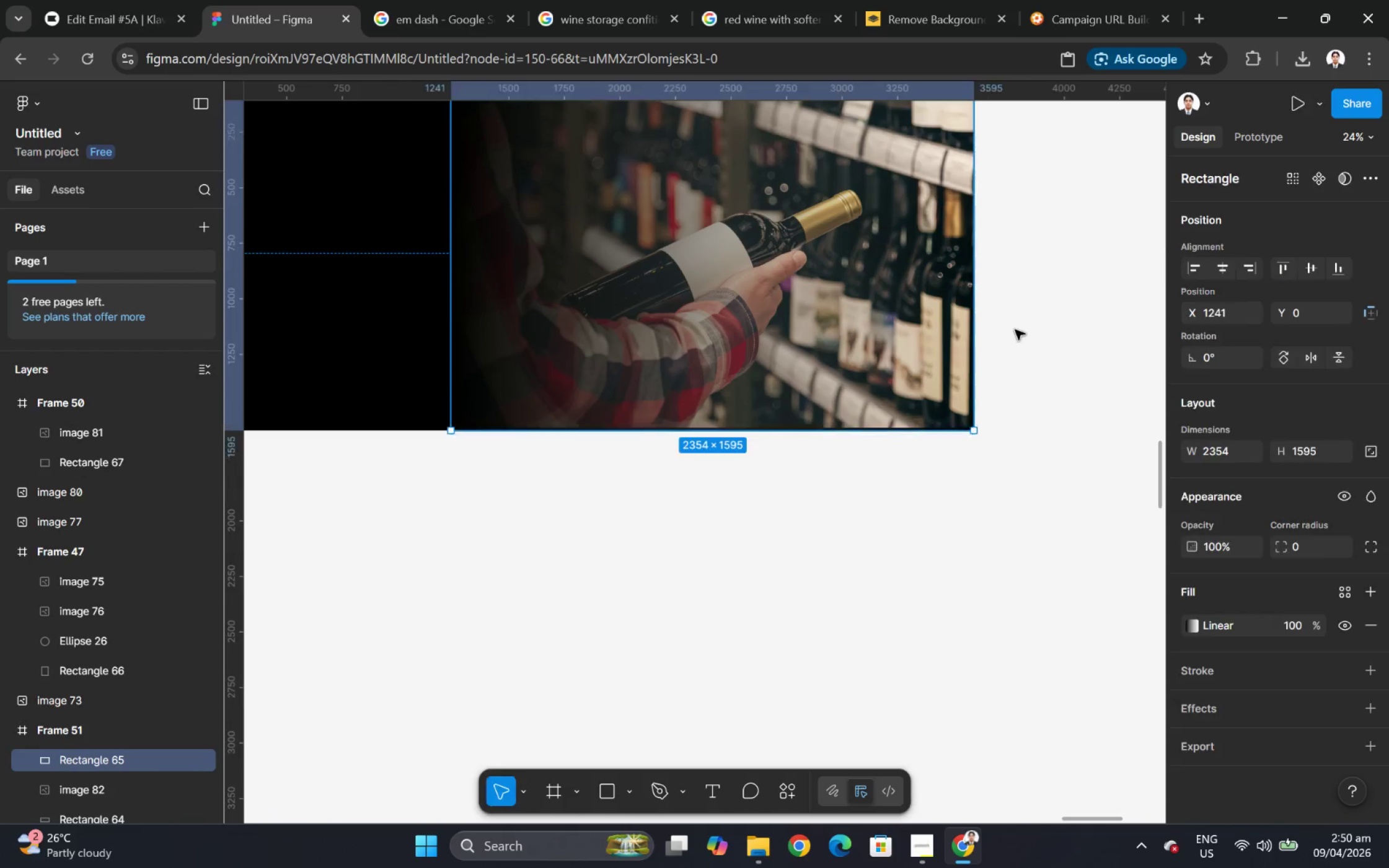 
scroll: coordinate [1015, 330], scroll_direction: up, amount: 6.0
 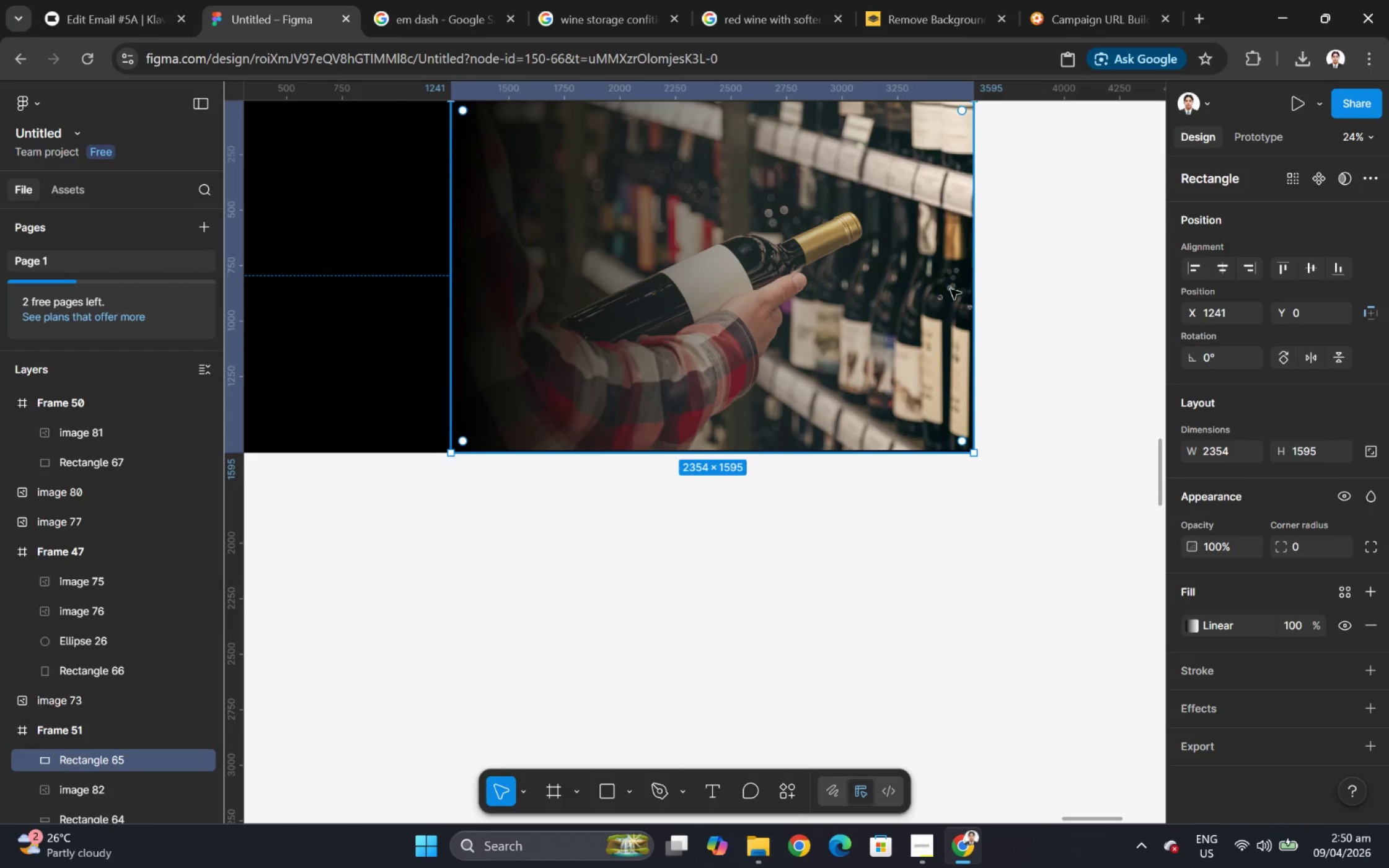 
left_click_drag(start_coordinate=[977, 284], to_coordinate=[852, 287])
 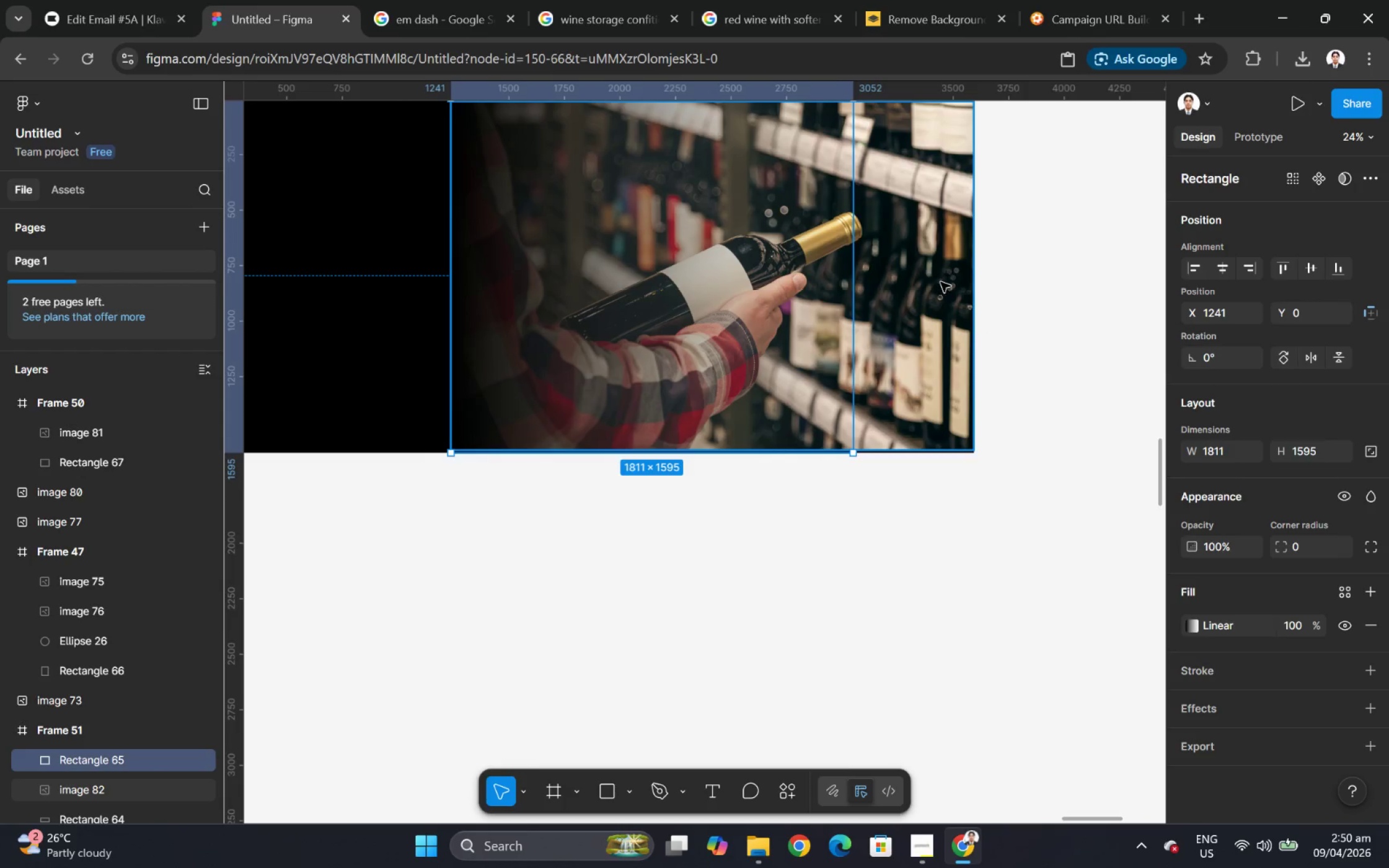 
double_click([940, 282])
 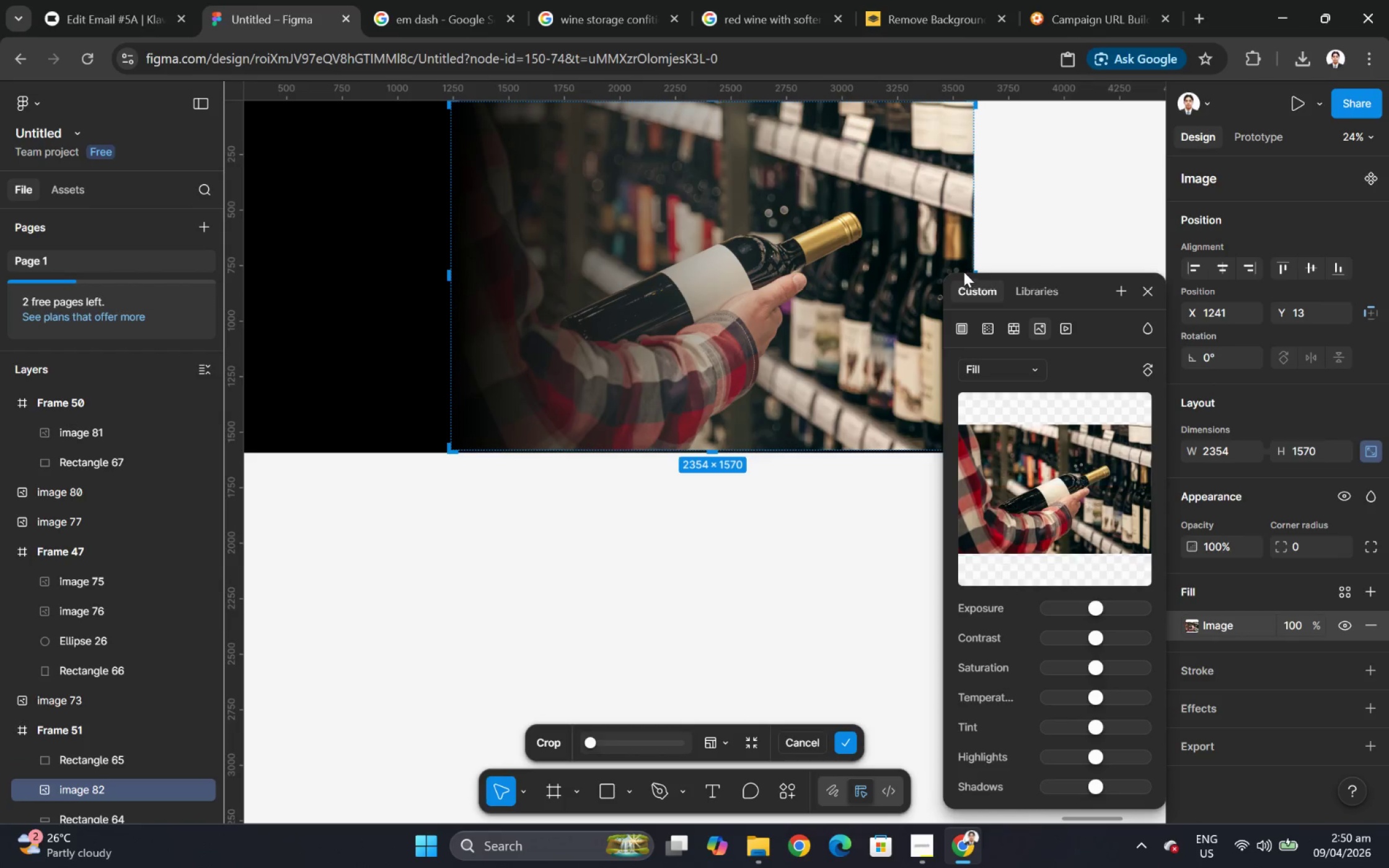 
left_click_drag(start_coordinate=[973, 232], to_coordinate=[892, 232])
 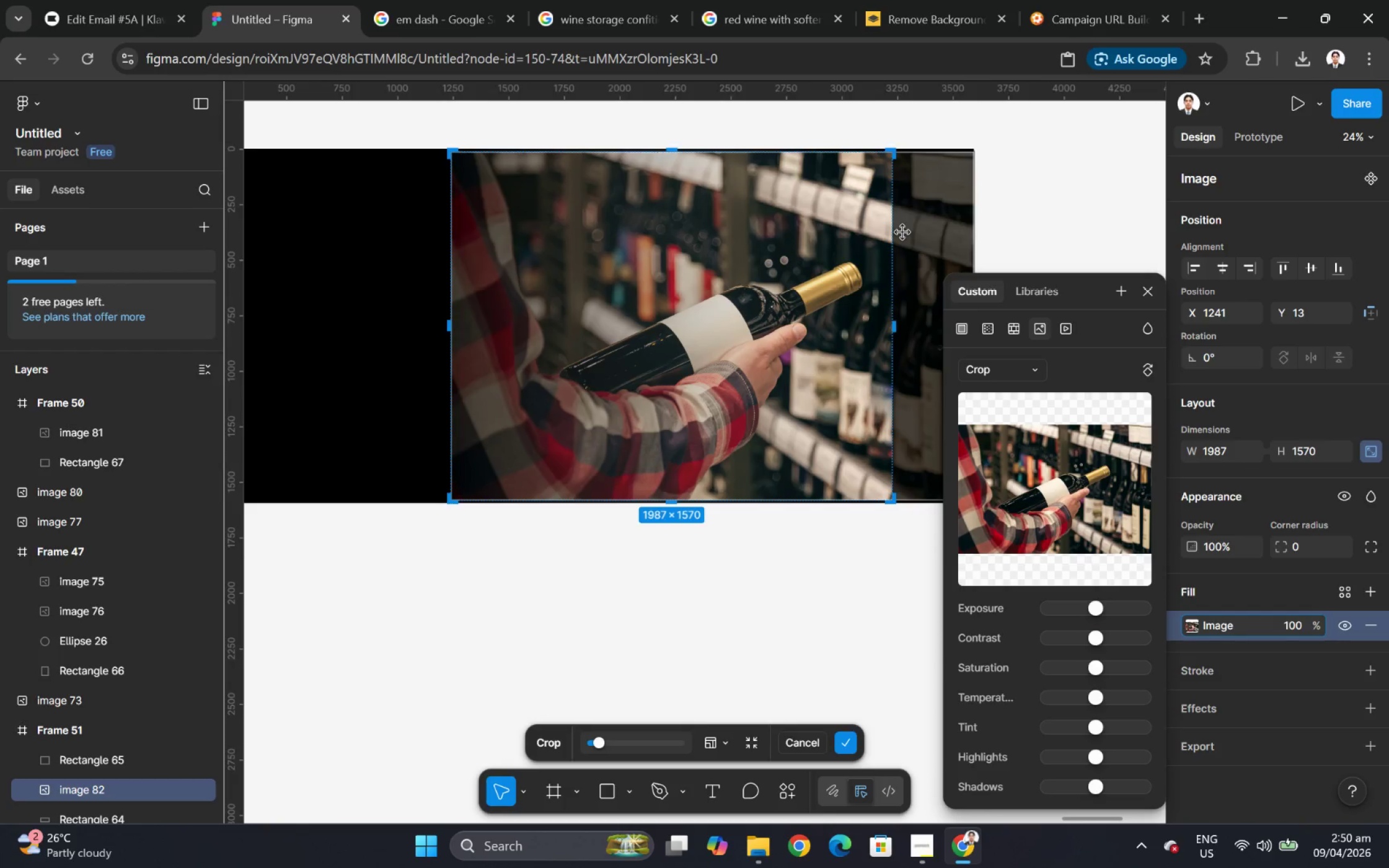 
scroll: coordinate [982, 227], scroll_direction: up, amount: 3.0
 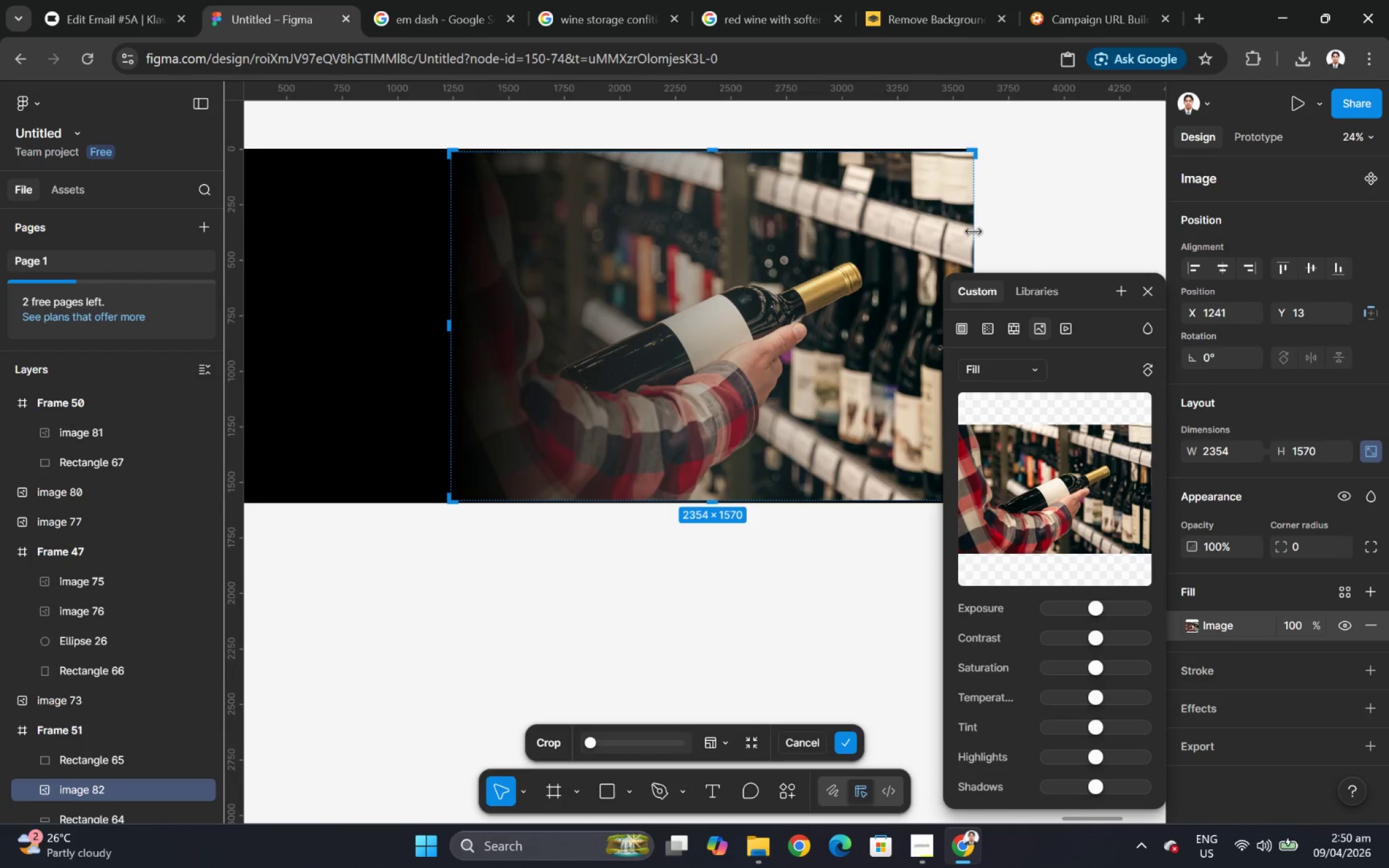 
key(Enter)
 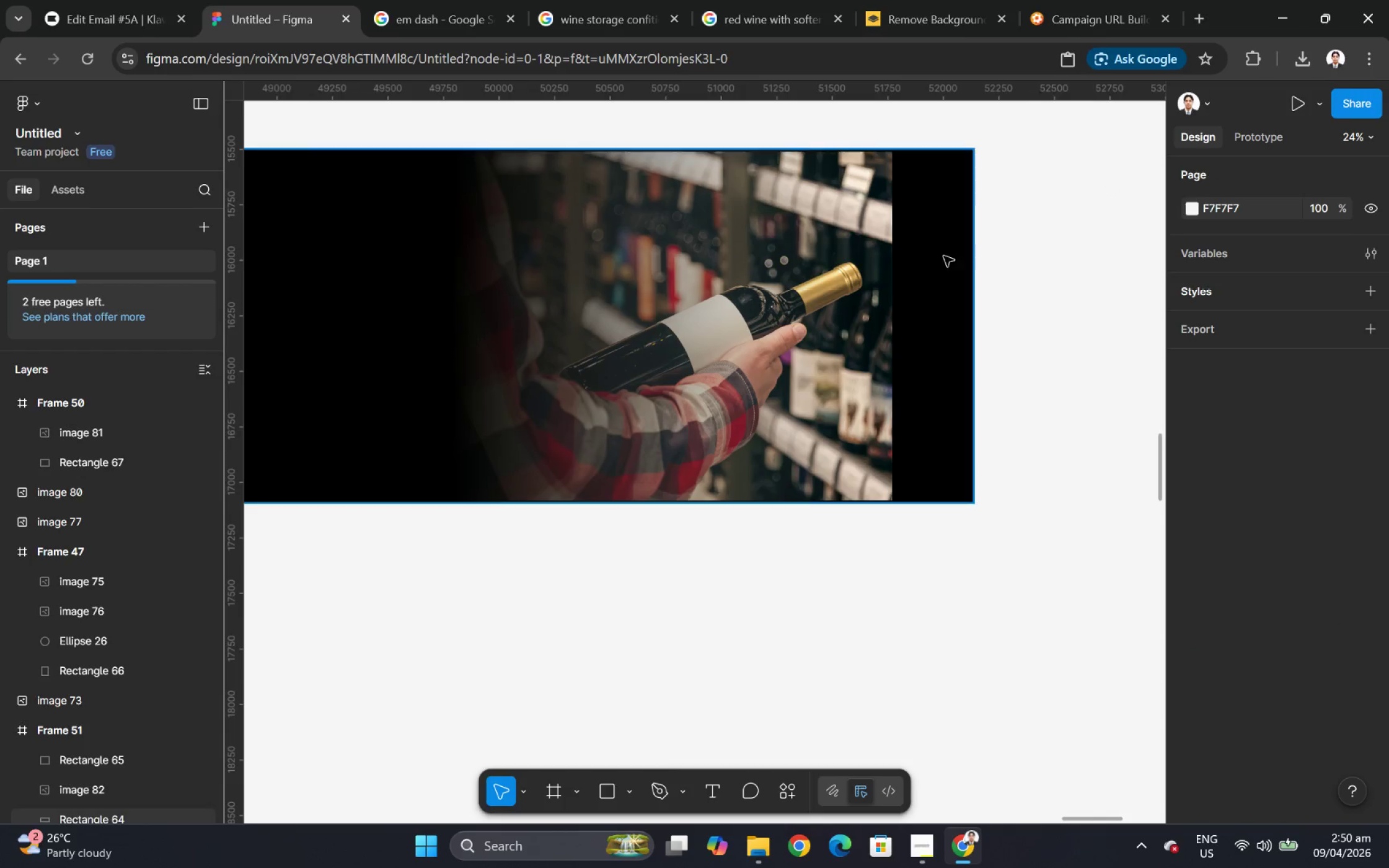 
left_click([883, 290])
 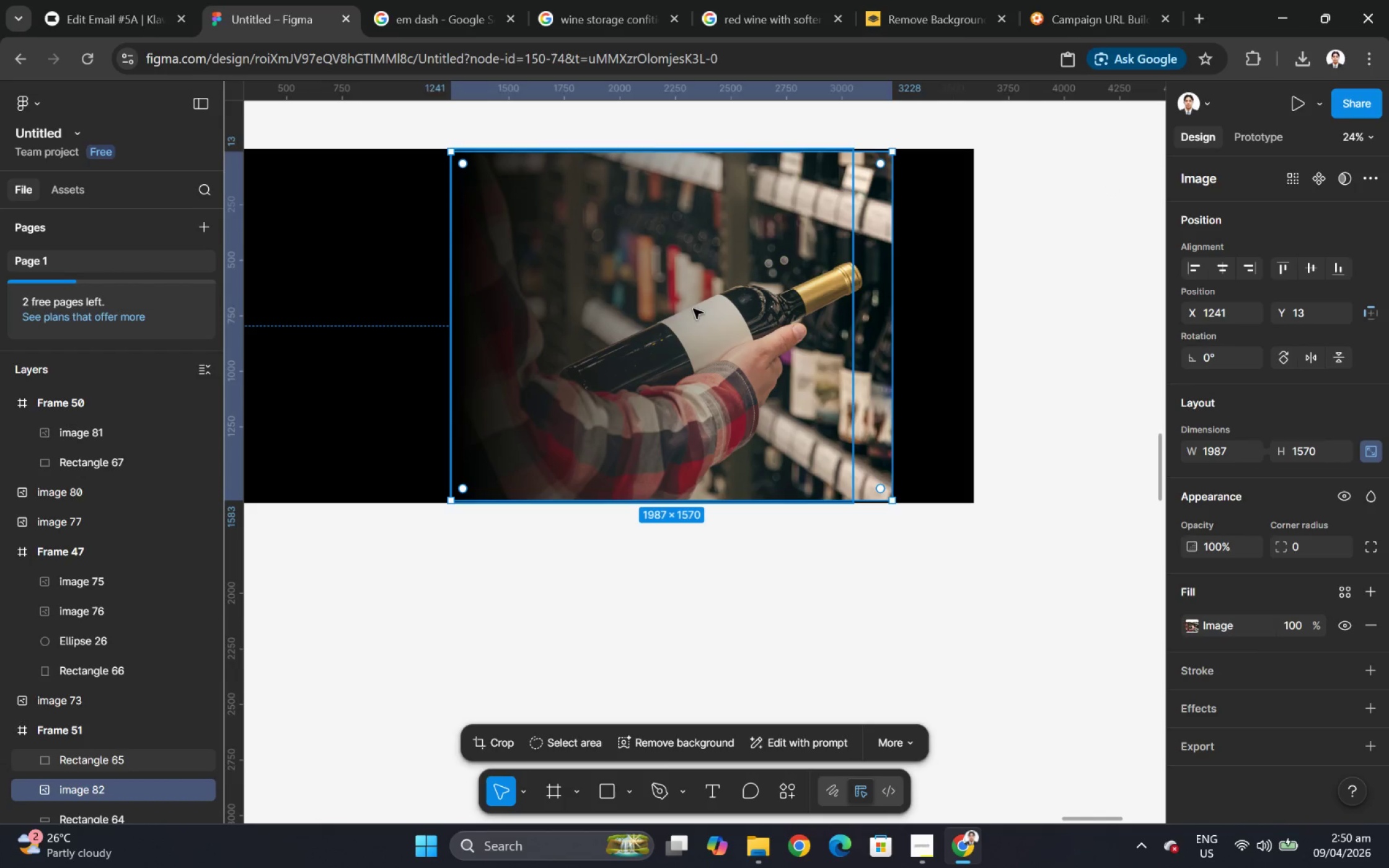 
hold_key(key=ShiftLeft, duration=0.48)
left_click([651, 312])
 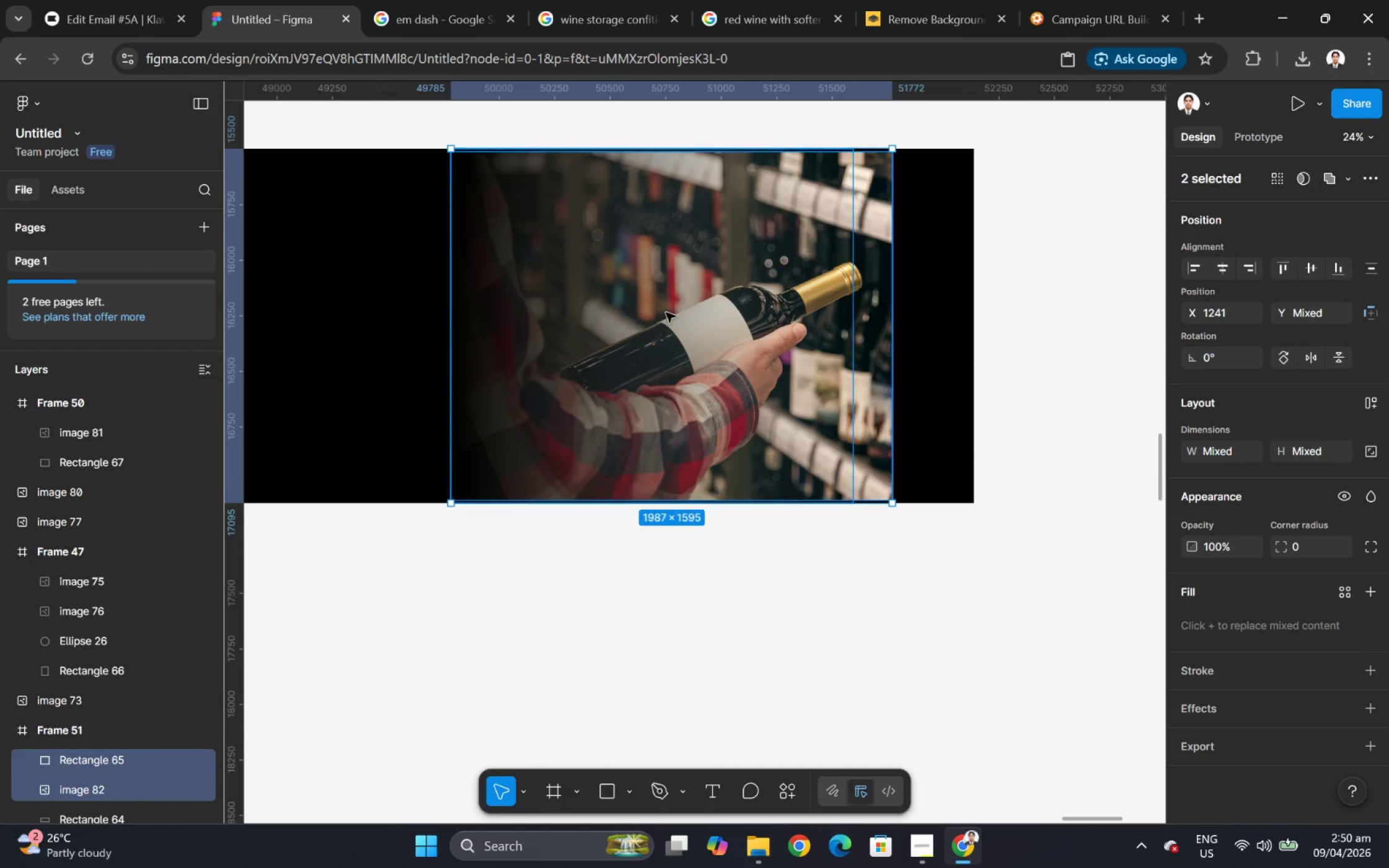 
left_click_drag(start_coordinate=[666, 312], to_coordinate=[744, 311])
 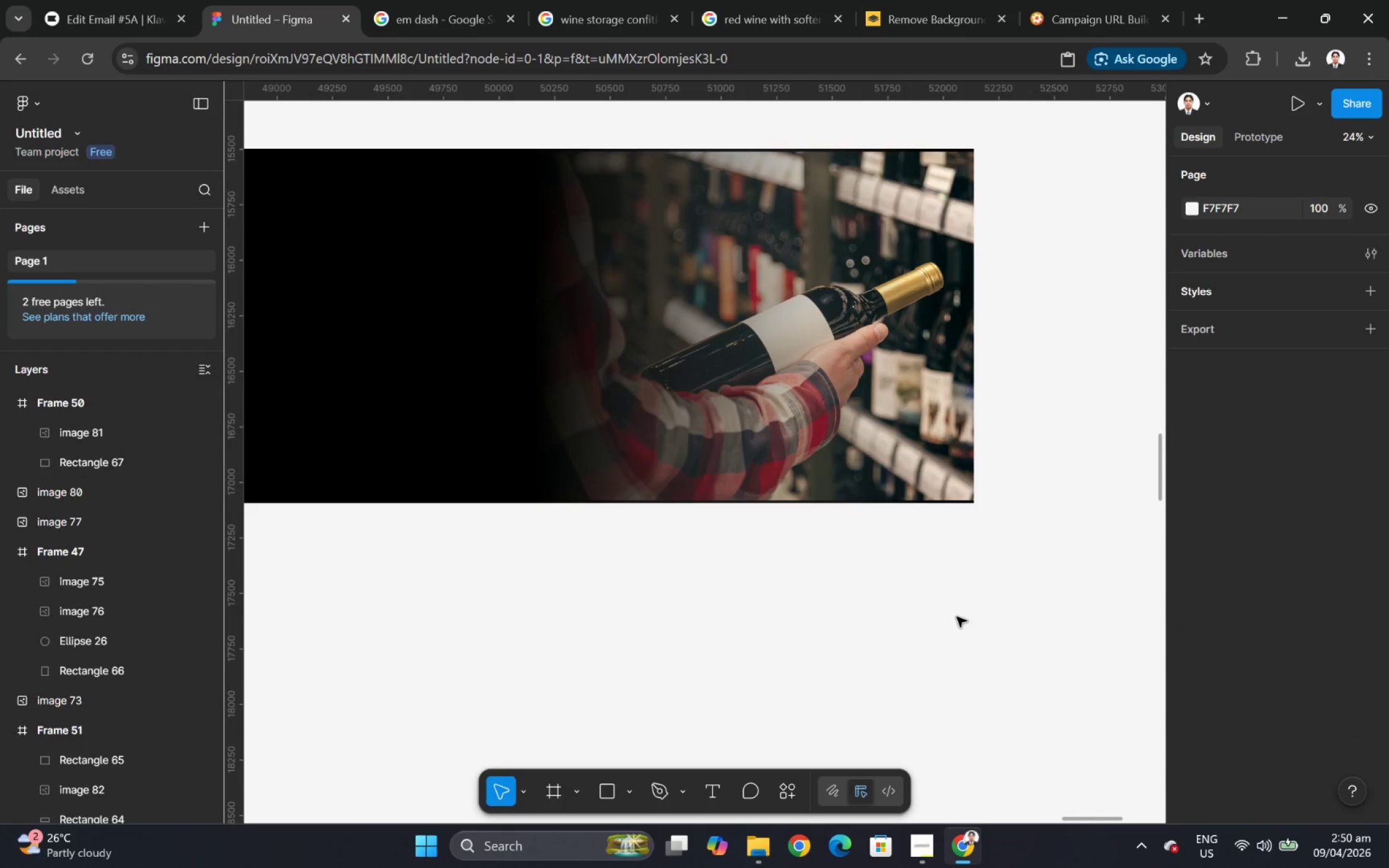 
hold_key(key=ControlLeft, duration=0.77)
 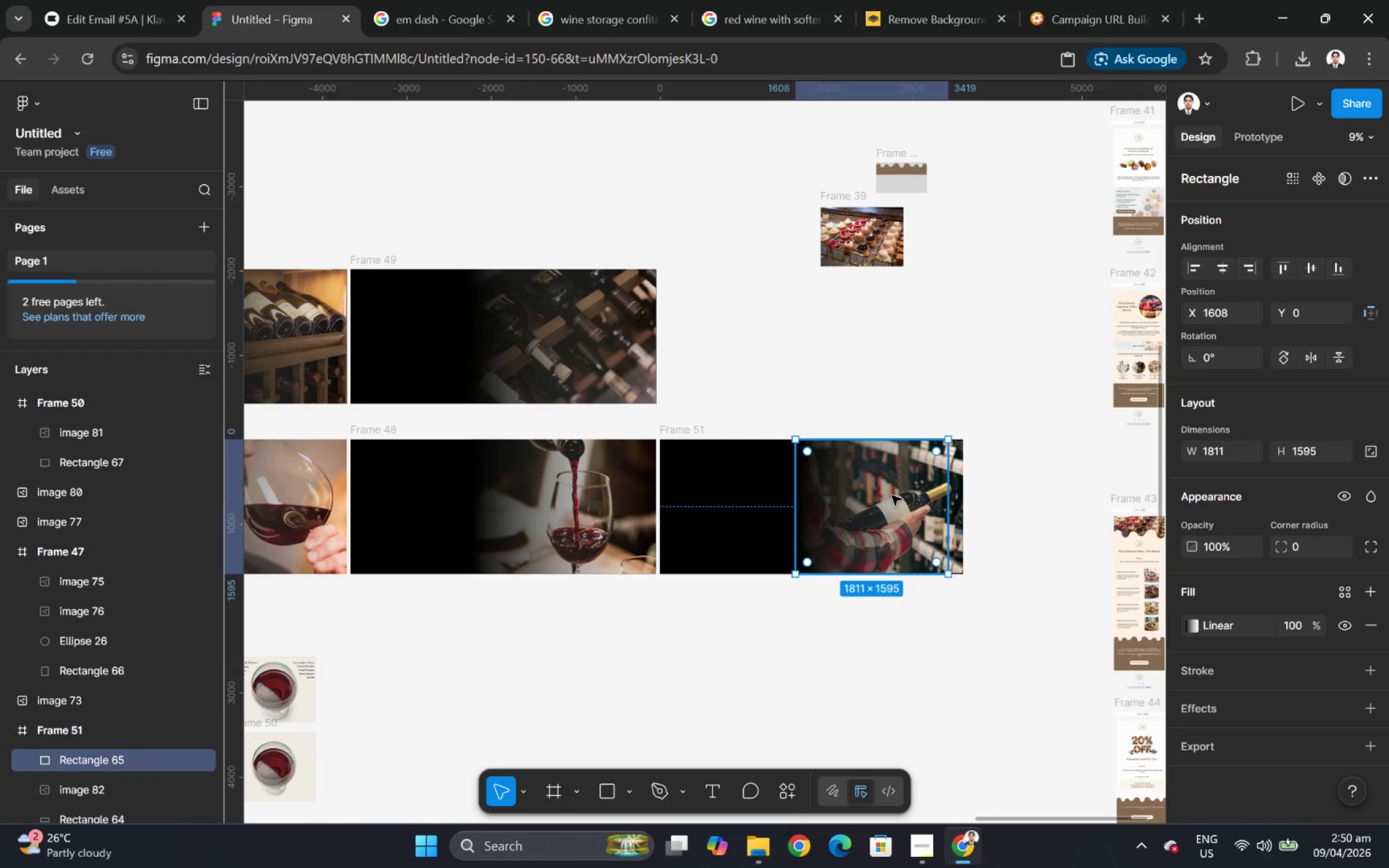 
left_click([862, 496])
 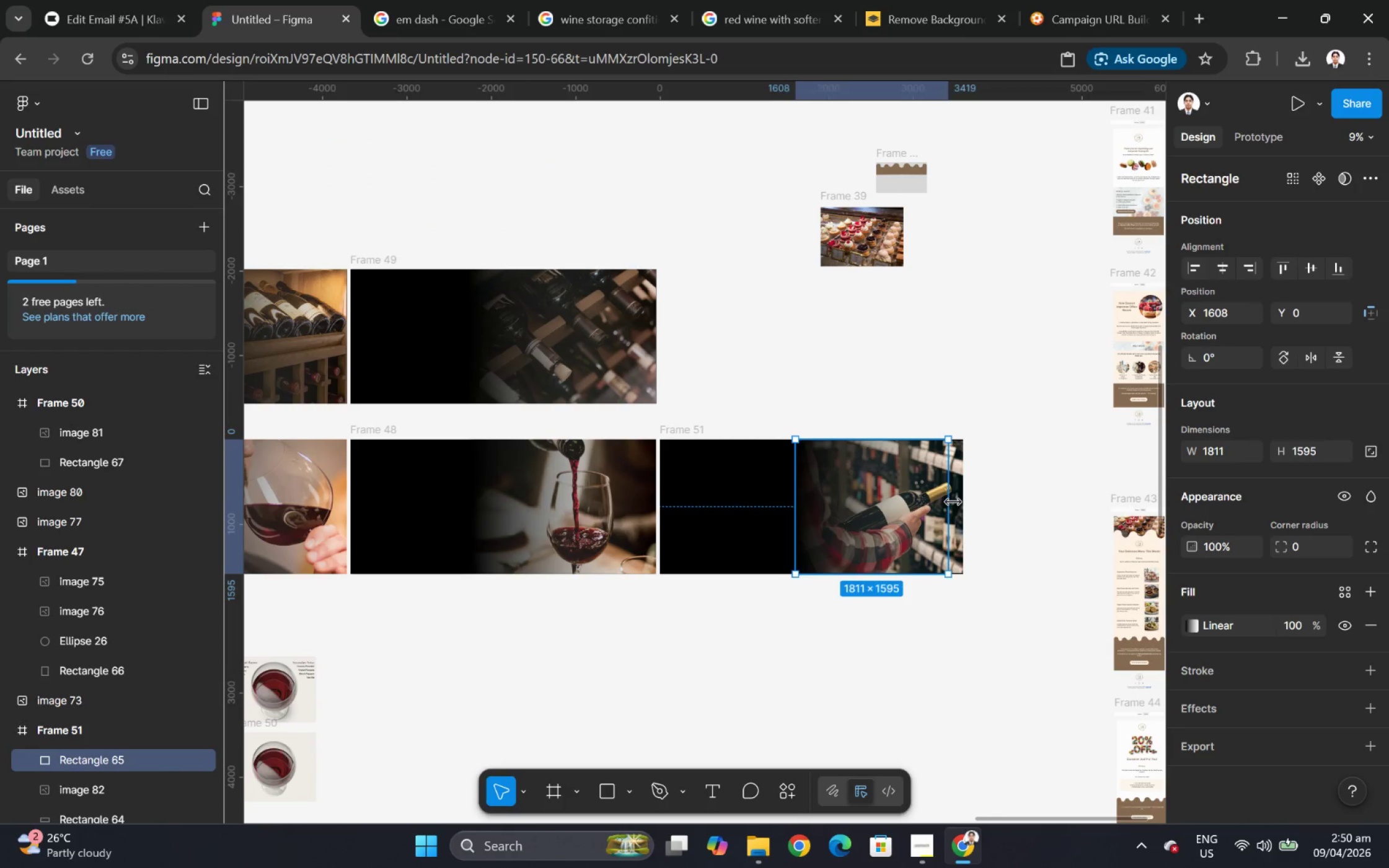 
left_click_drag(start_coordinate=[953, 502], to_coordinate=[964, 501])
 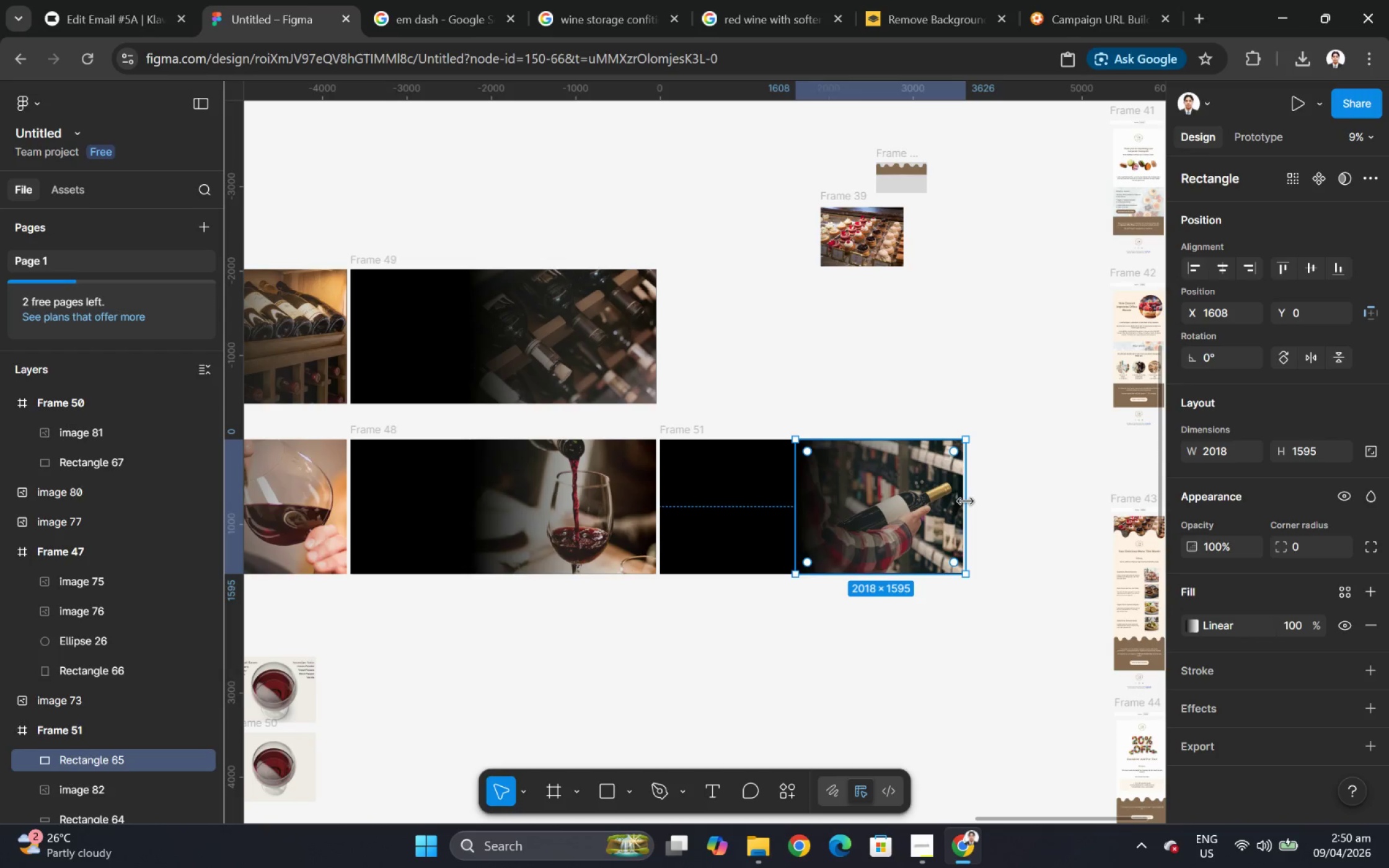 
scroll: coordinate [956, 616], scroll_direction: down, amount: 7.0
 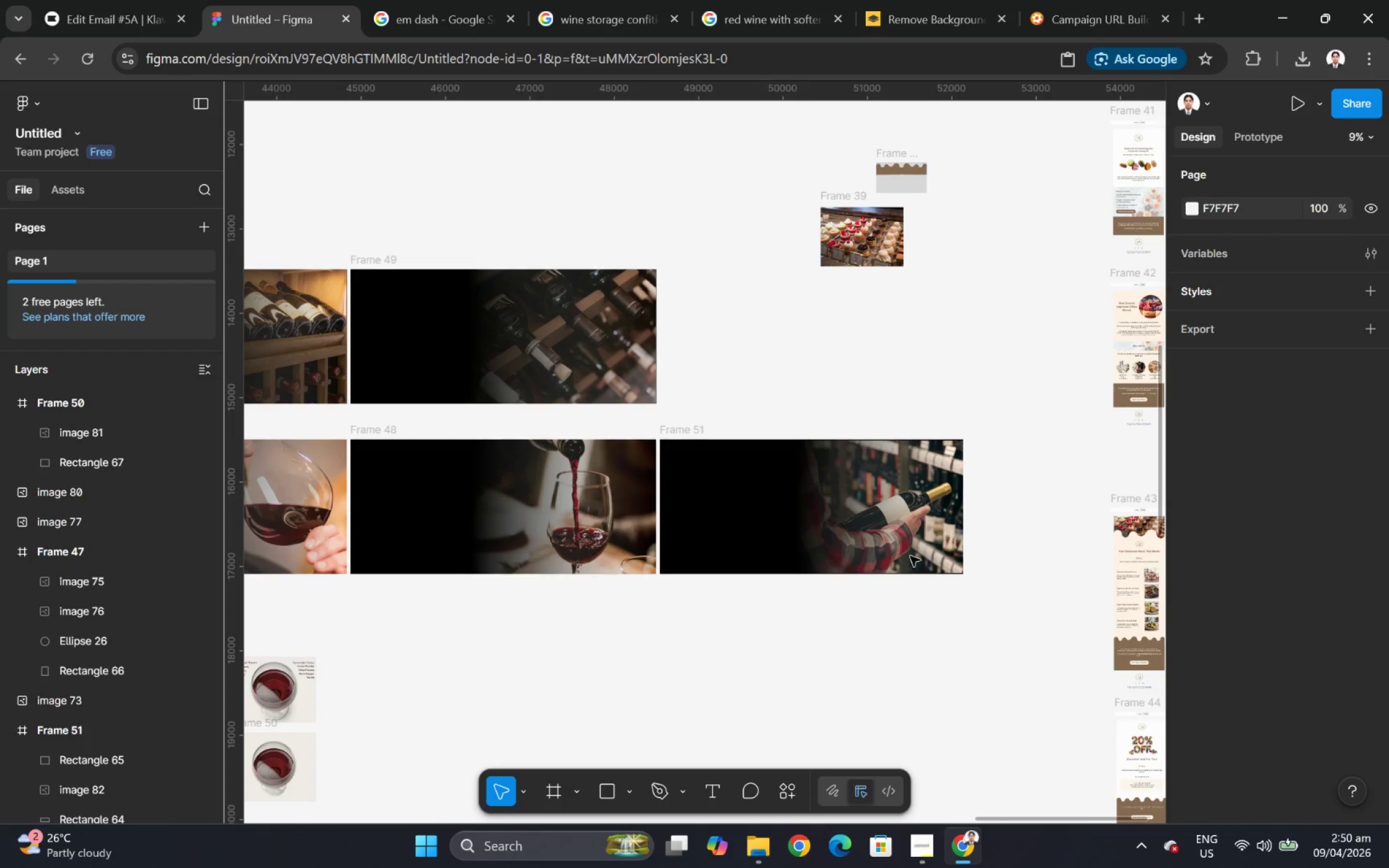 
left_click_drag(start_coordinate=[965, 501], to_coordinate=[958, 501])
 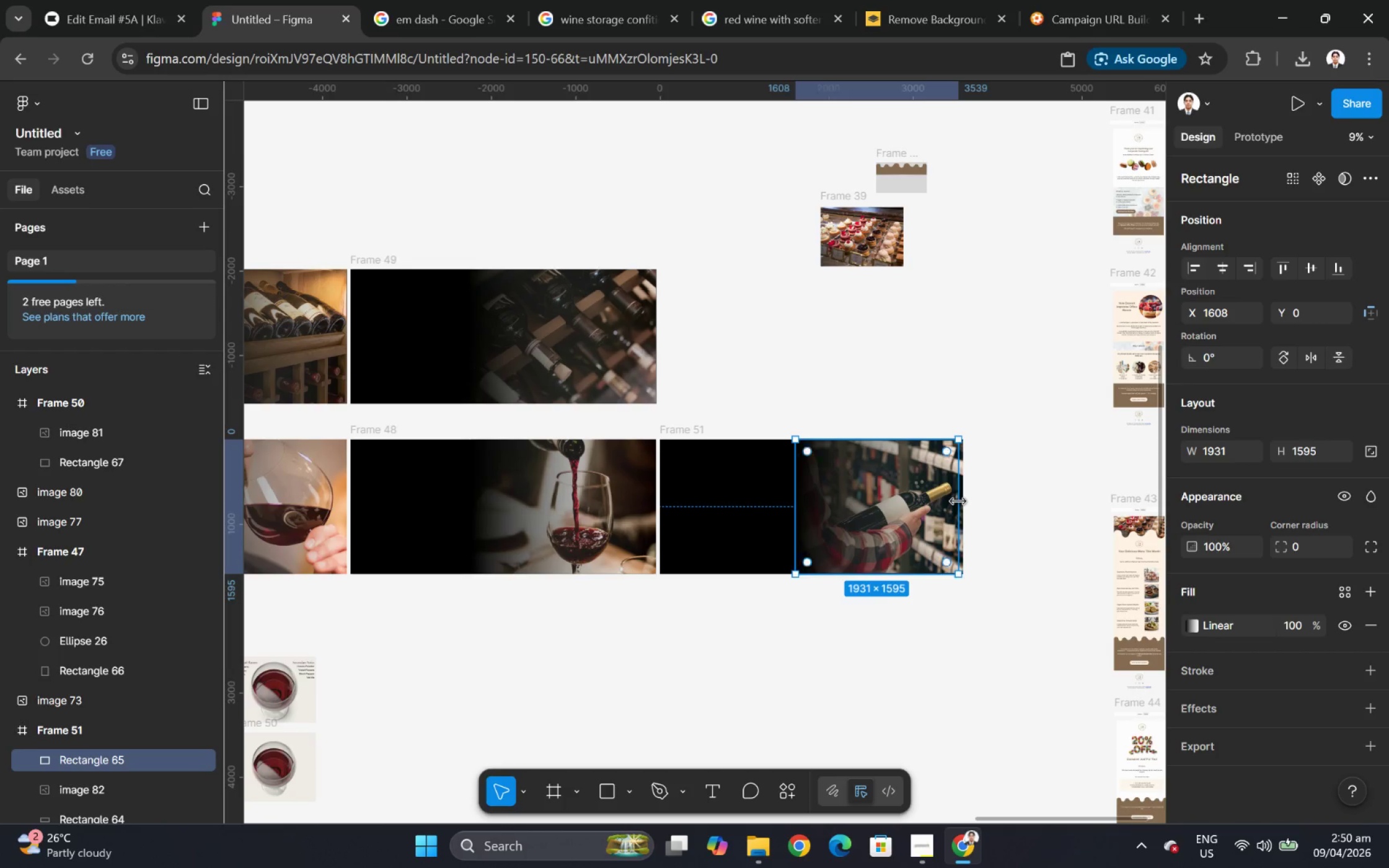 
left_click([958, 501])
 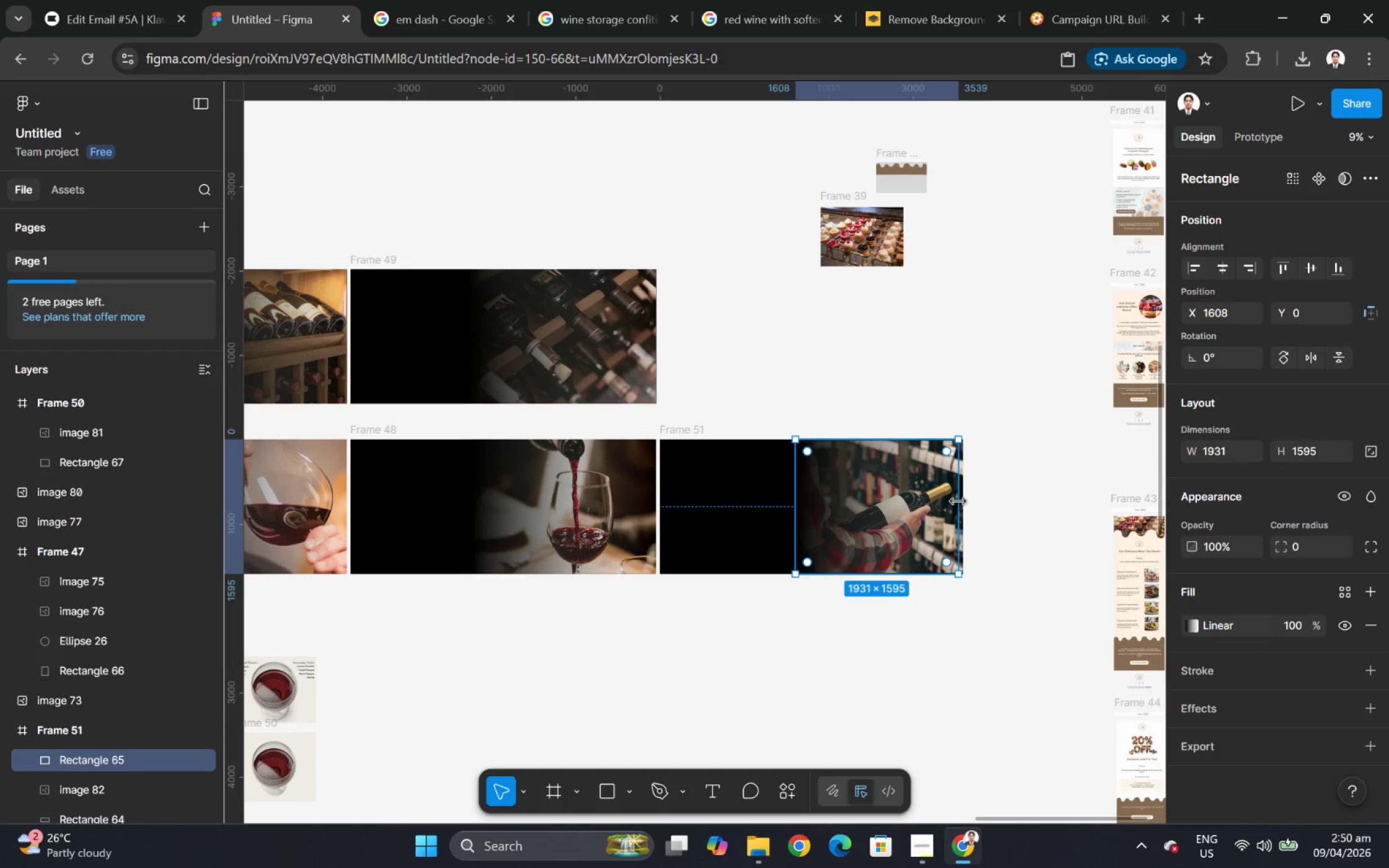 
left_click_drag(start_coordinate=[958, 501], to_coordinate=[963, 501])
 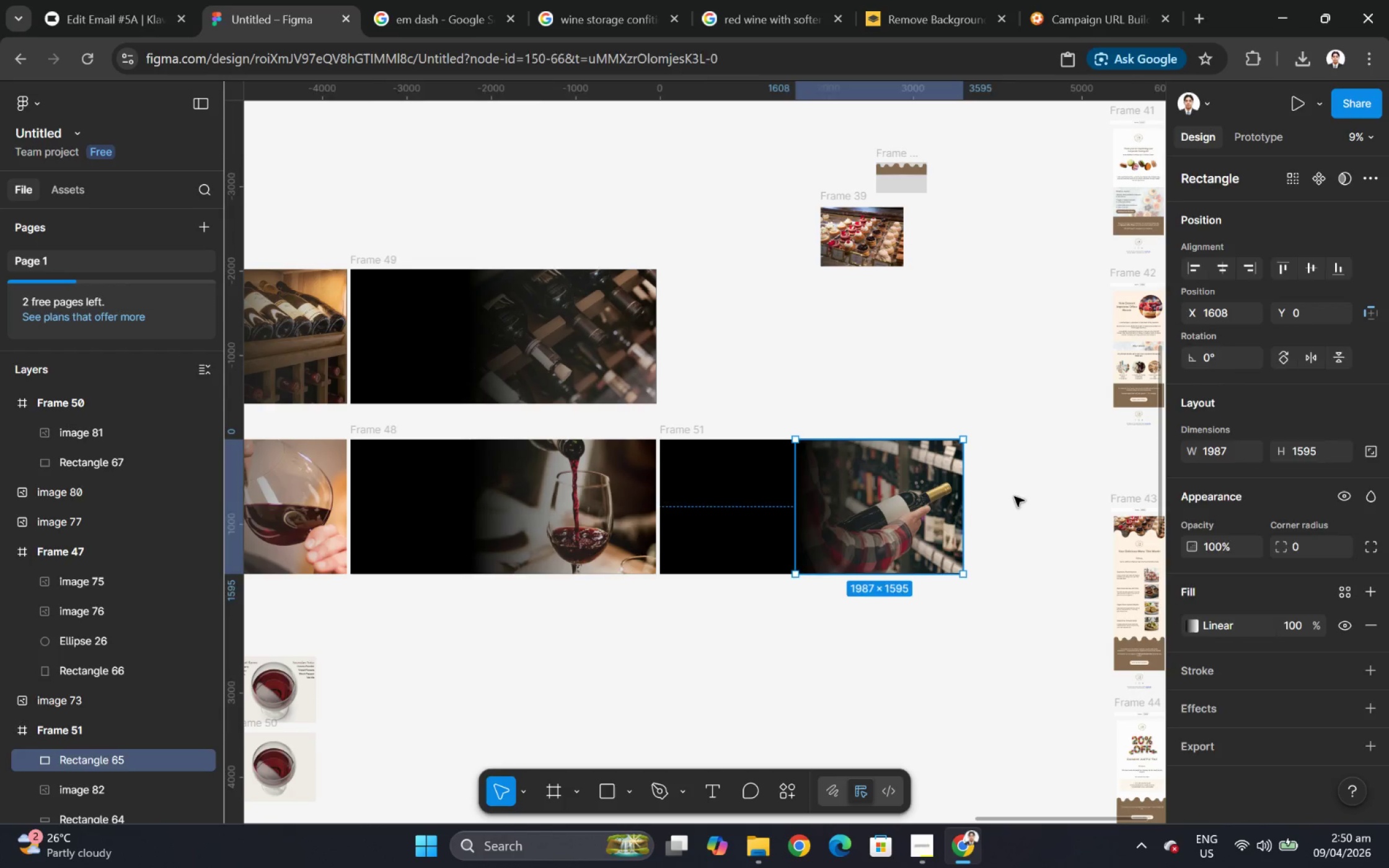 
left_click([1014, 496])
 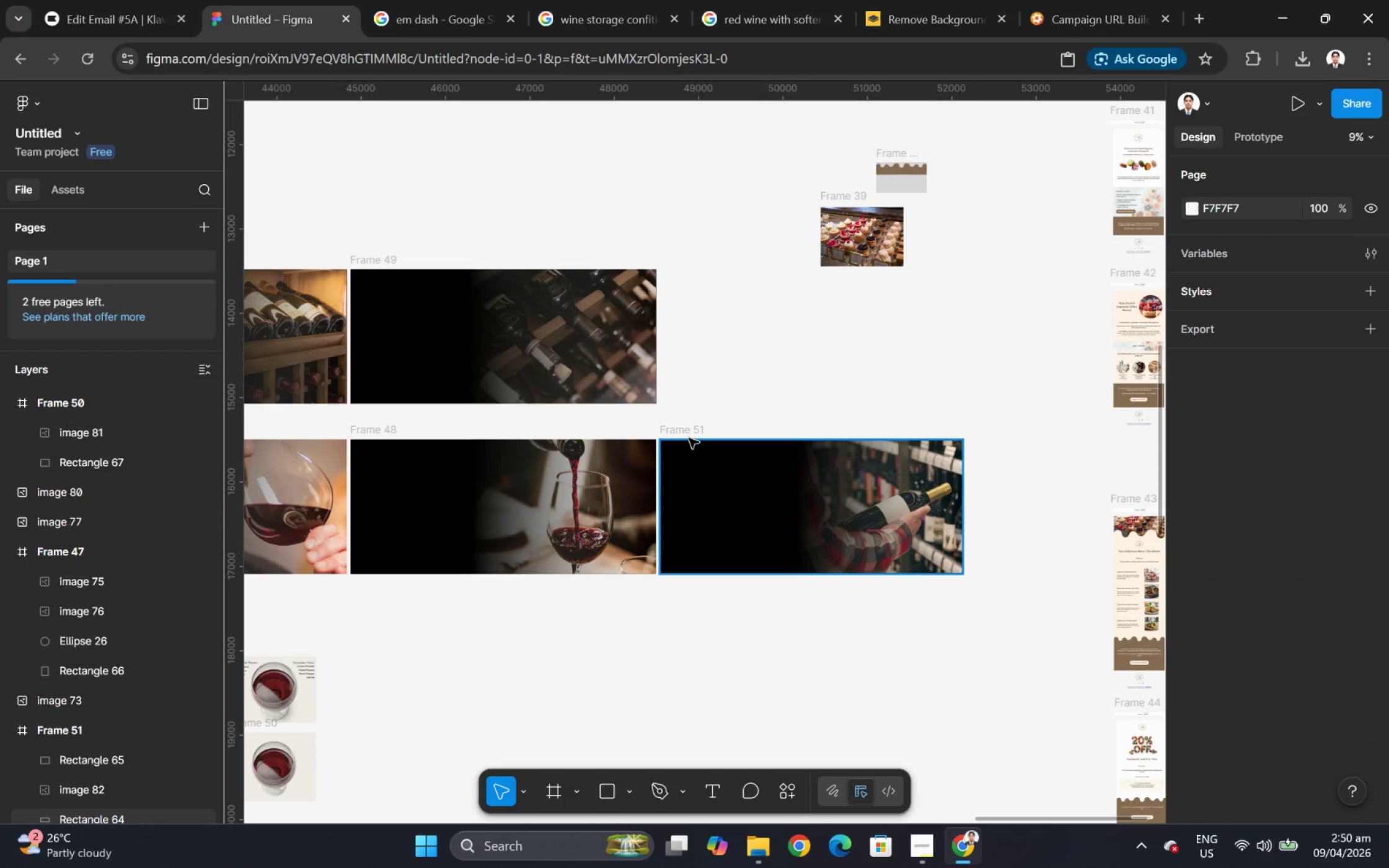 
left_click([685, 427])
 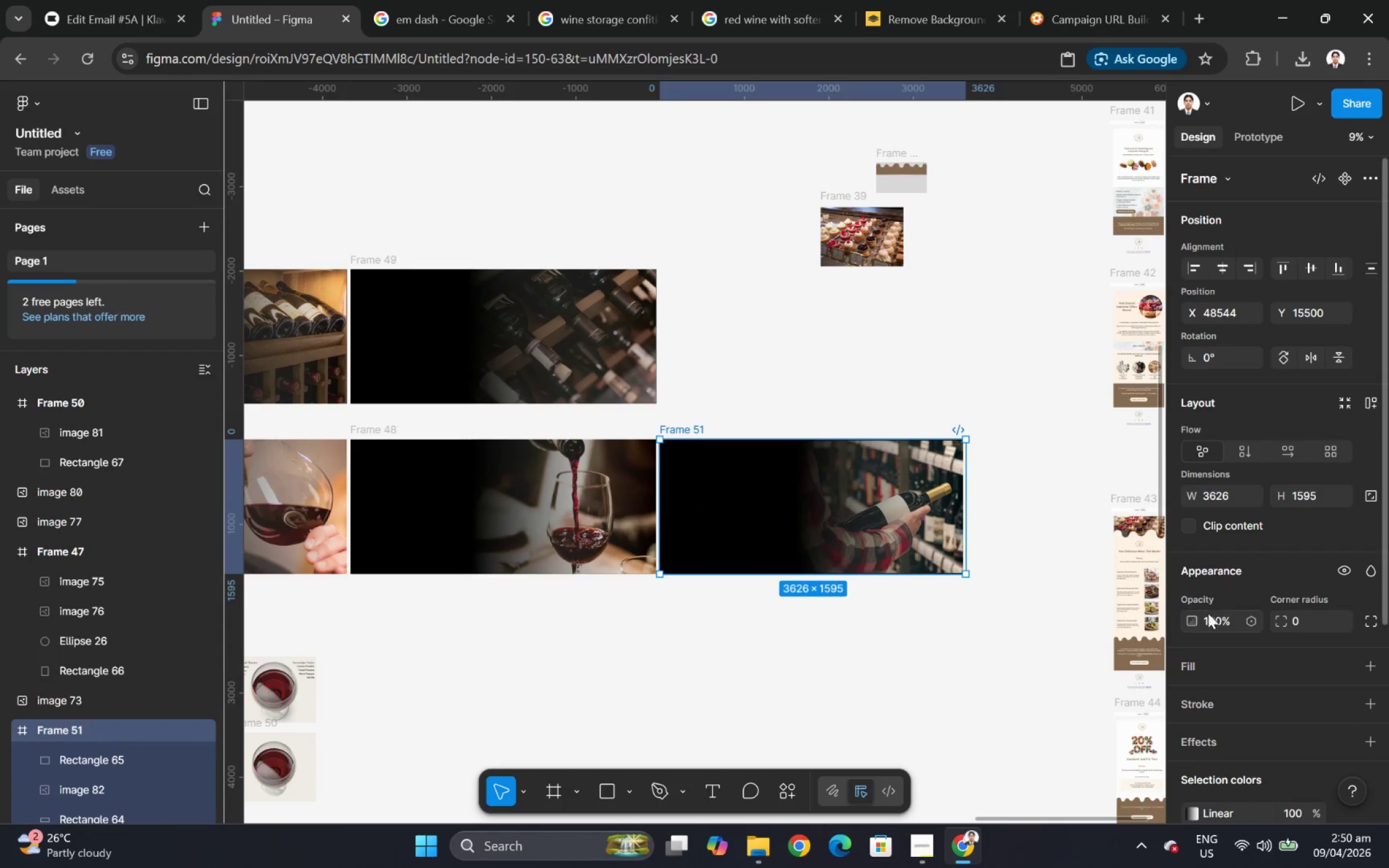 
left_click([1020, 540])
 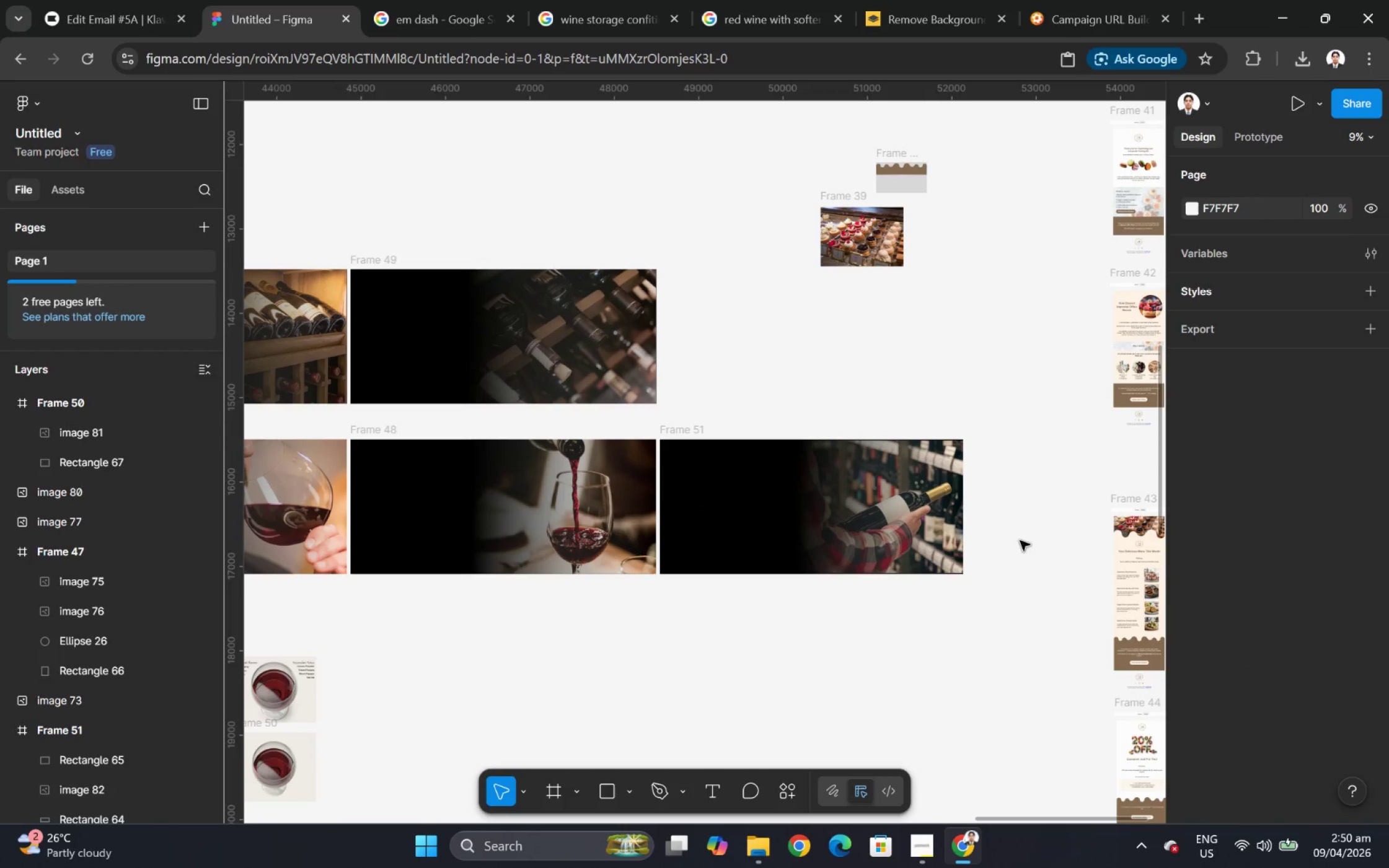 
hold_key(key=ControlLeft, duration=0.56)
left_click([808, 499])
 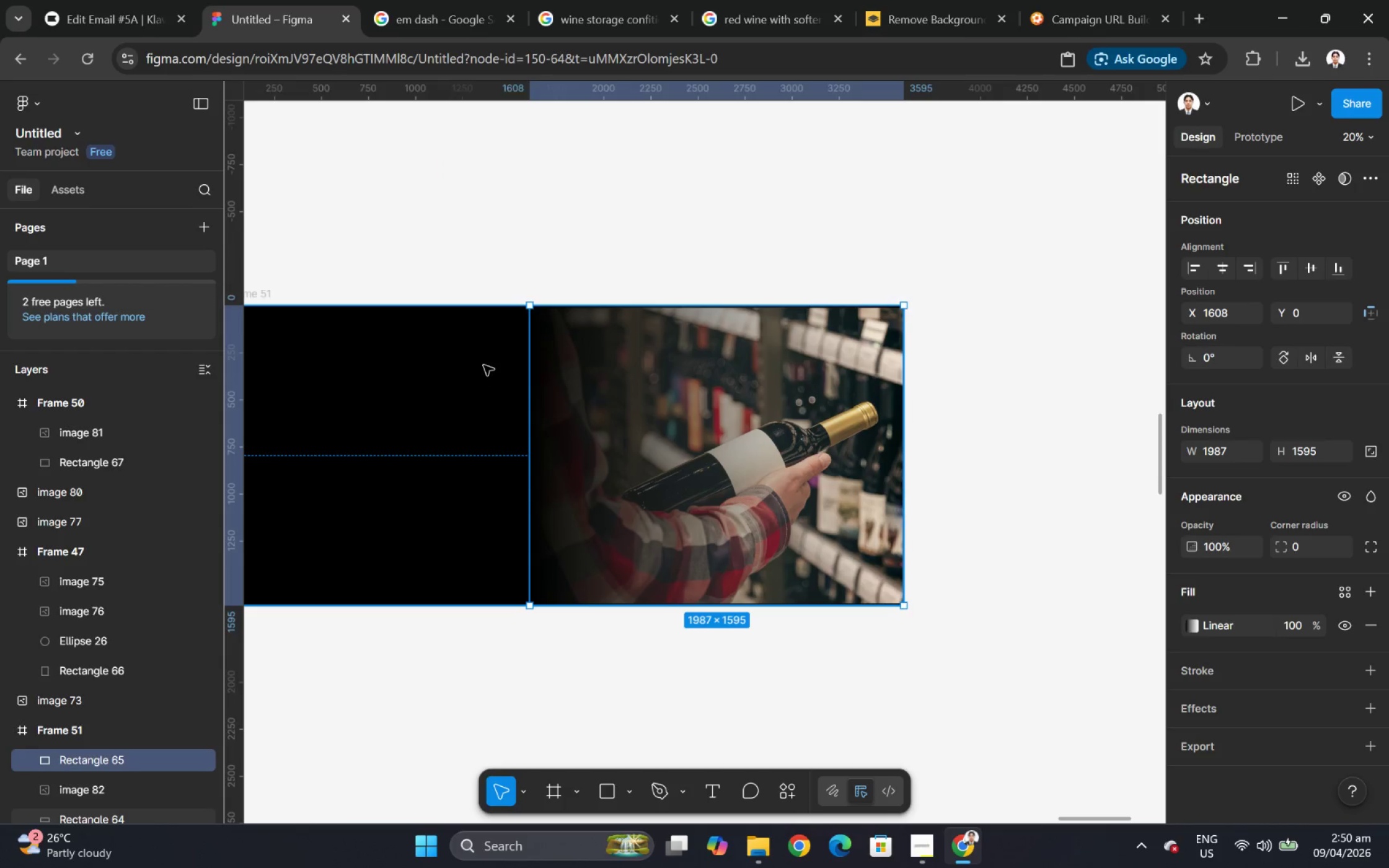 
scroll: coordinate [1220, 634], scroll_direction: down, amount: 4.0
 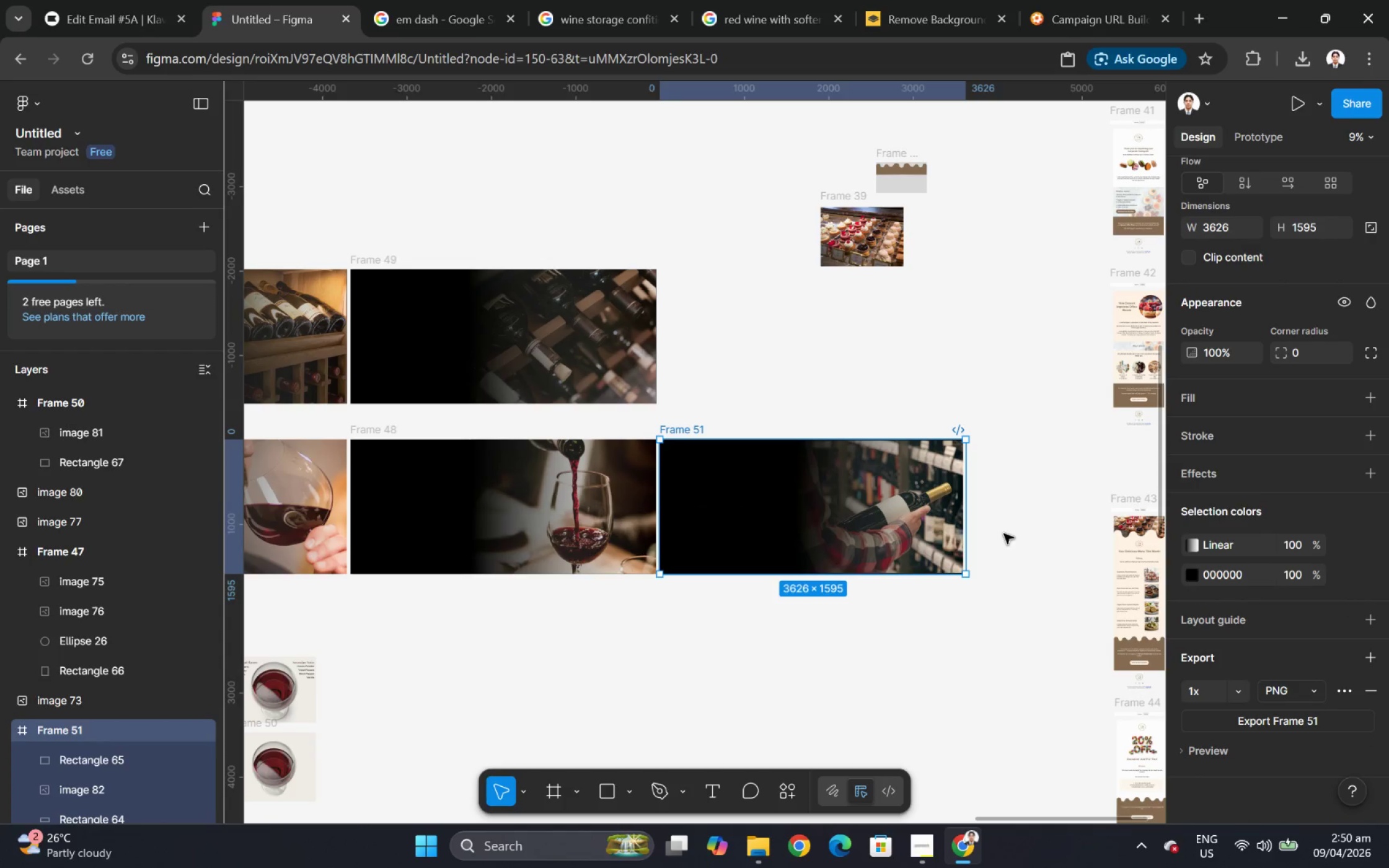 
scroll: coordinate [1011, 550], scroll_direction: up, amount: 6.0
 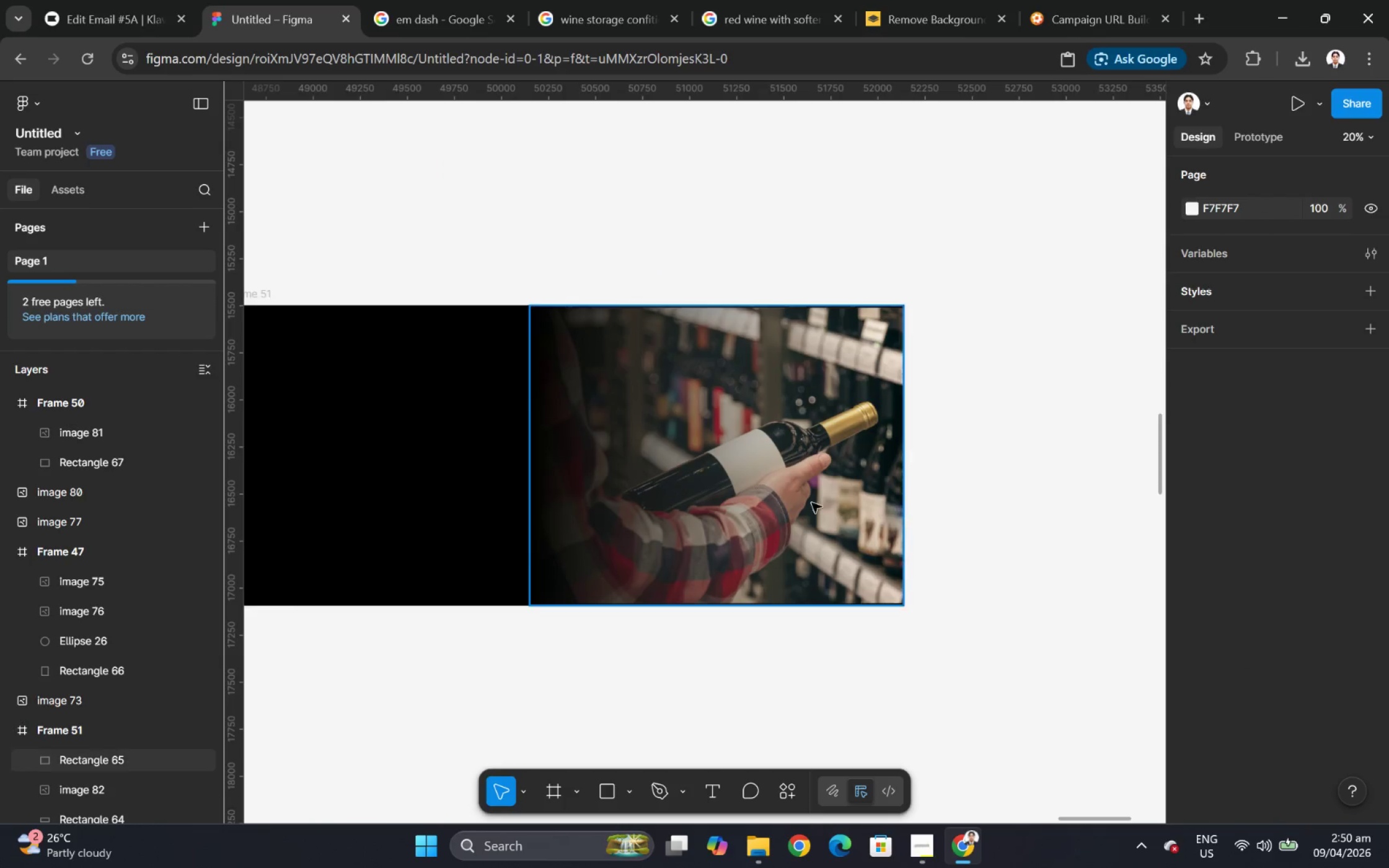 
left_click([803, 366])
 